 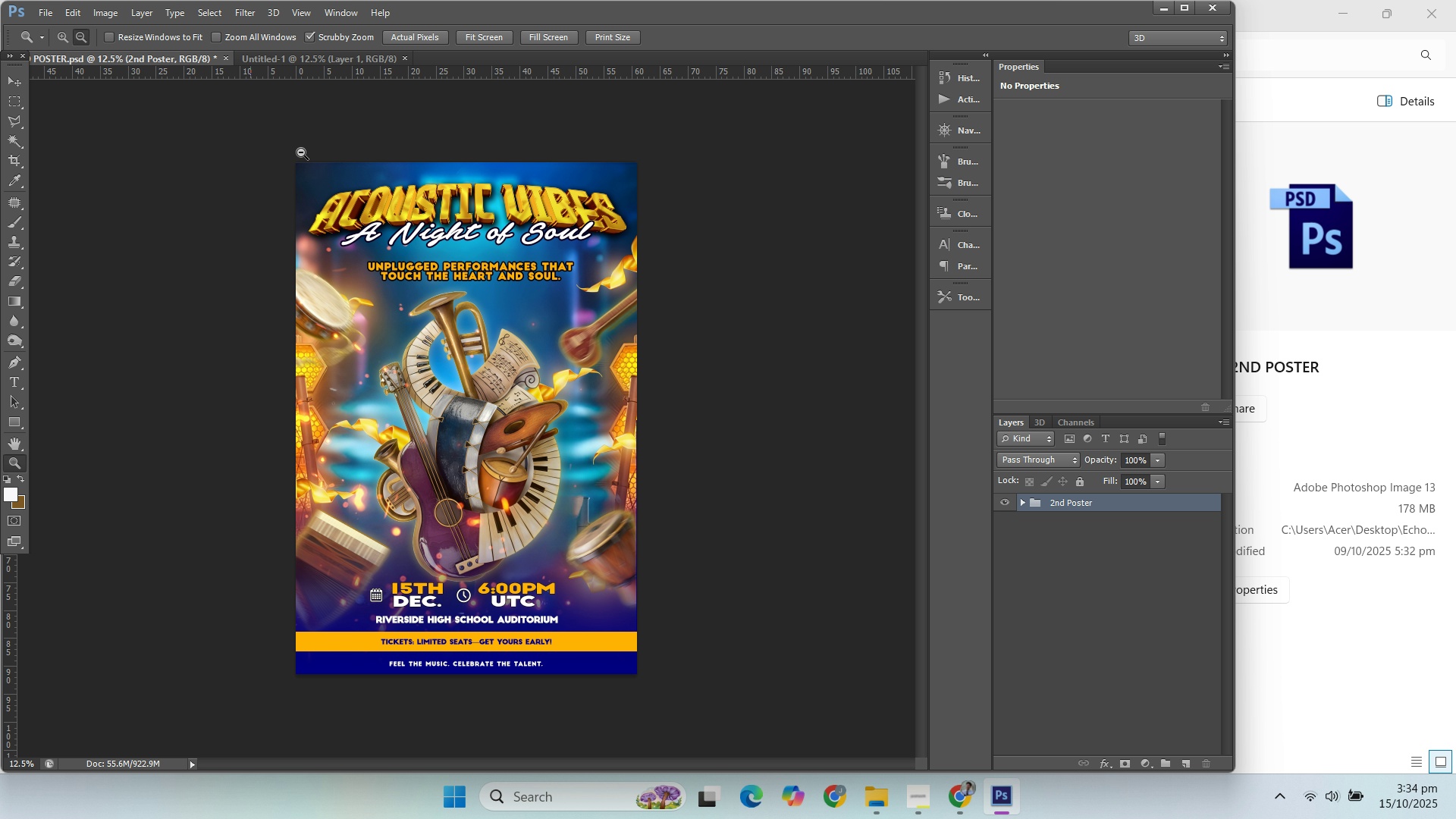 
mouse_move([1013, 579])
 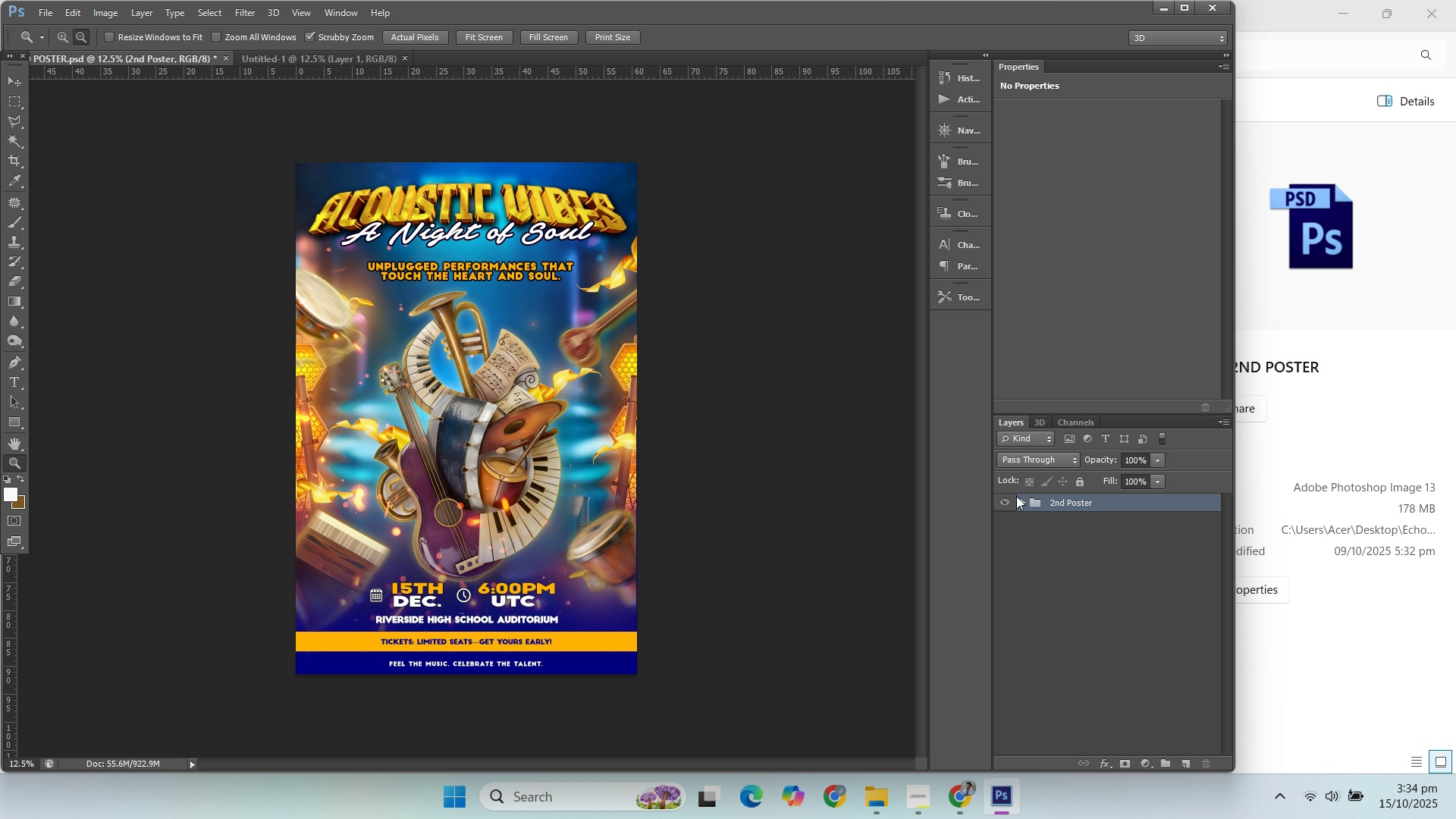 
wait(8.77)
 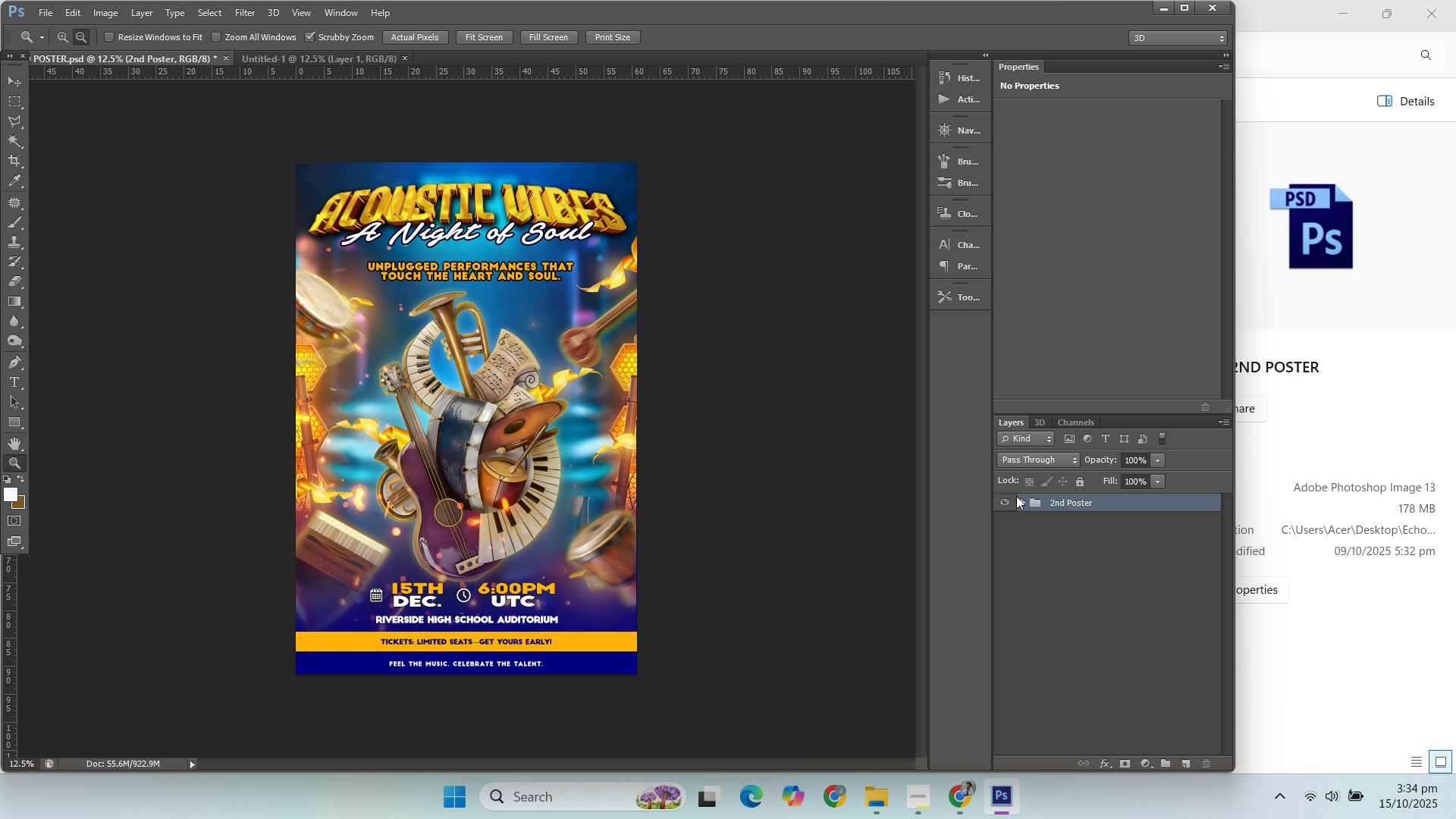 
left_click([1028, 504])
 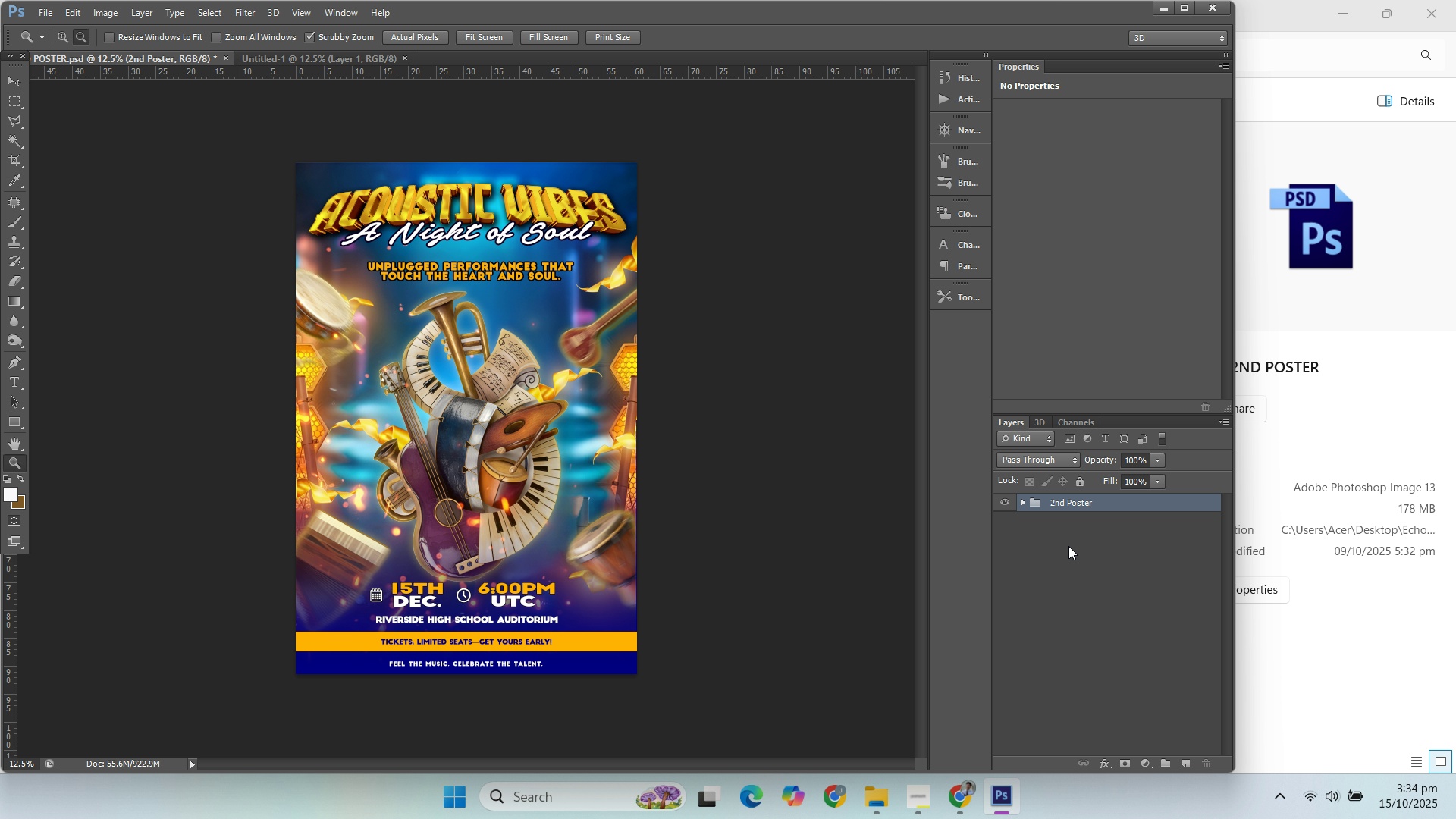 
wait(13.11)
 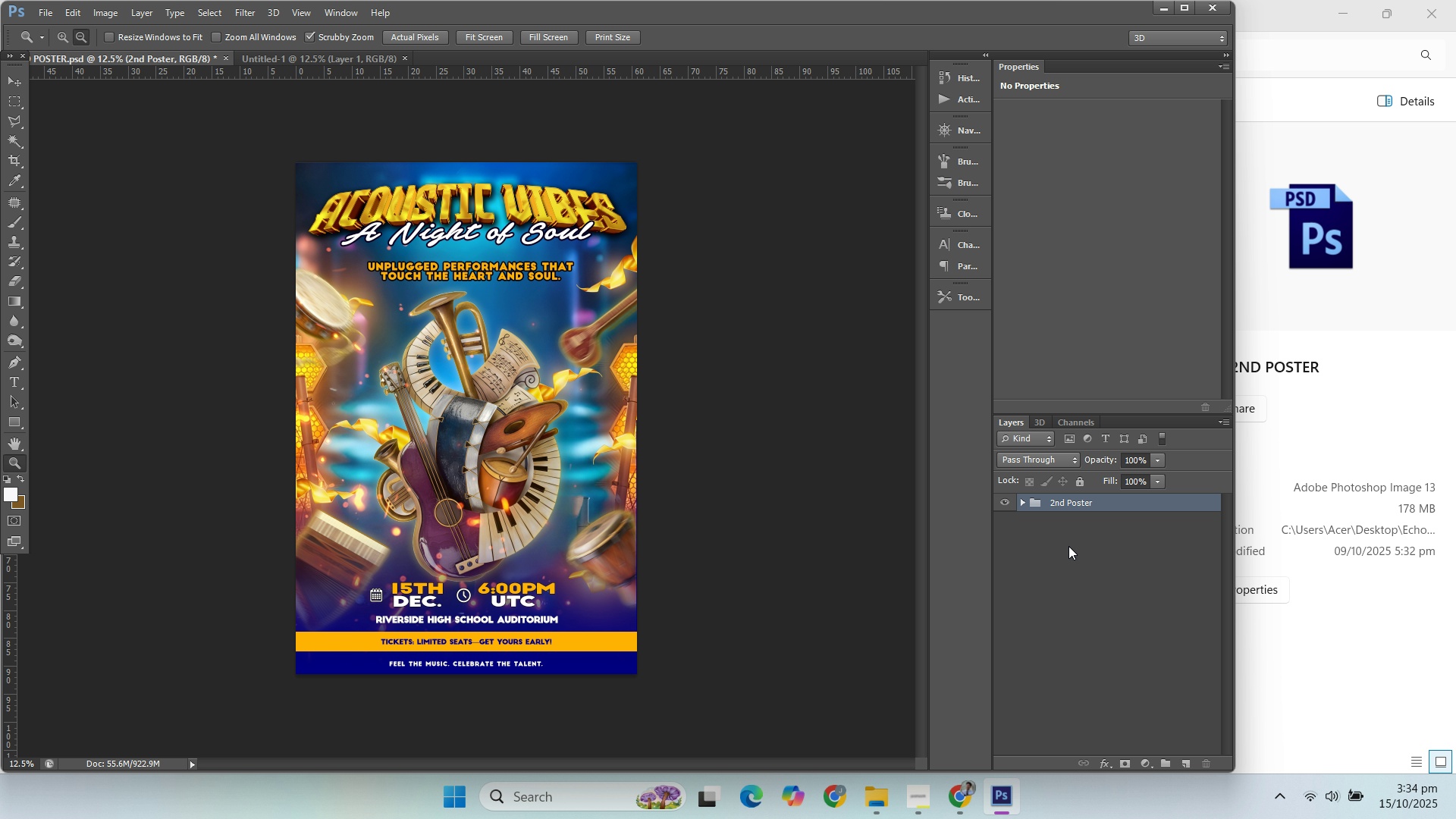 
left_click([223, 57])
 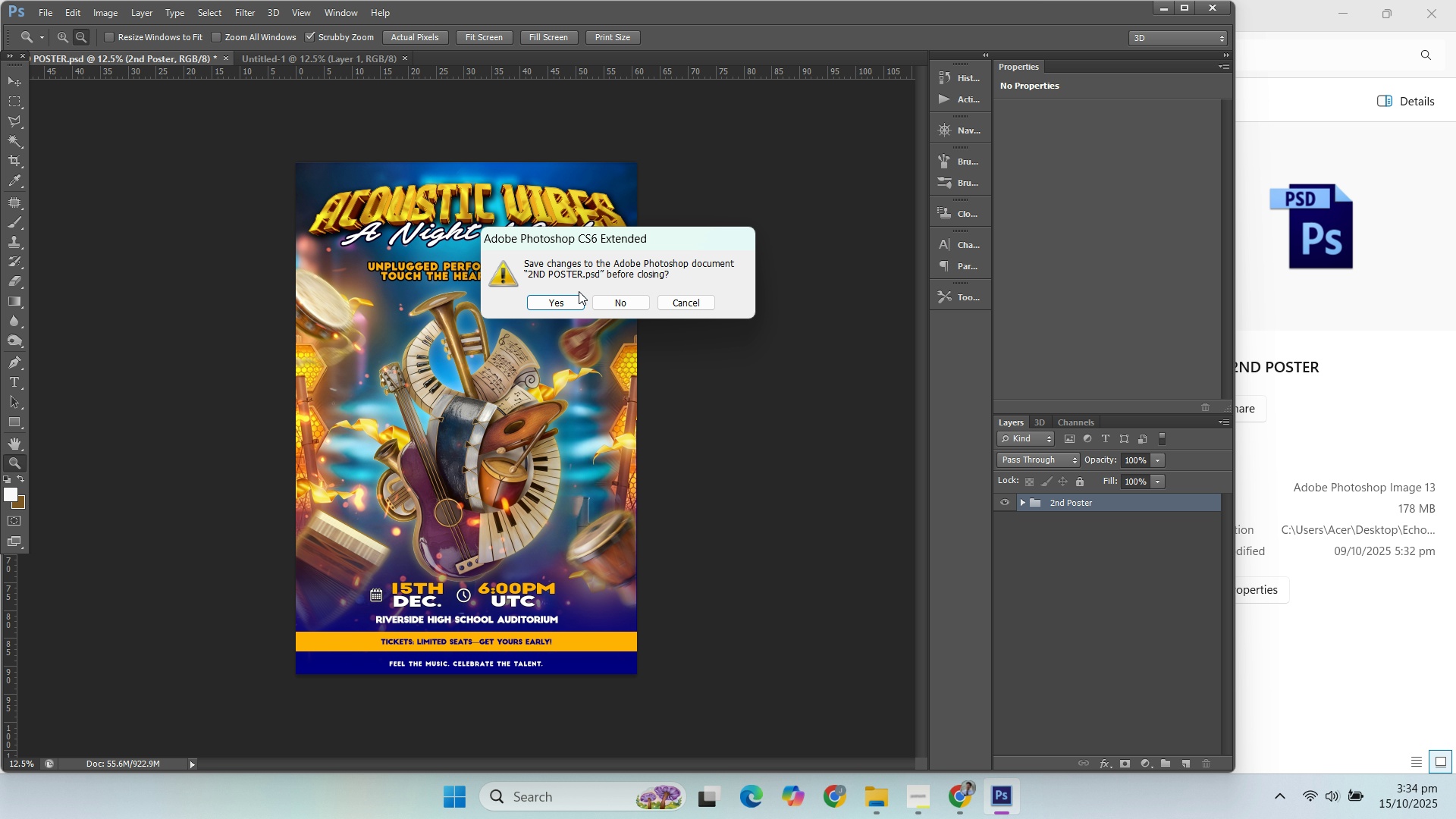 
left_click([568, 302])
 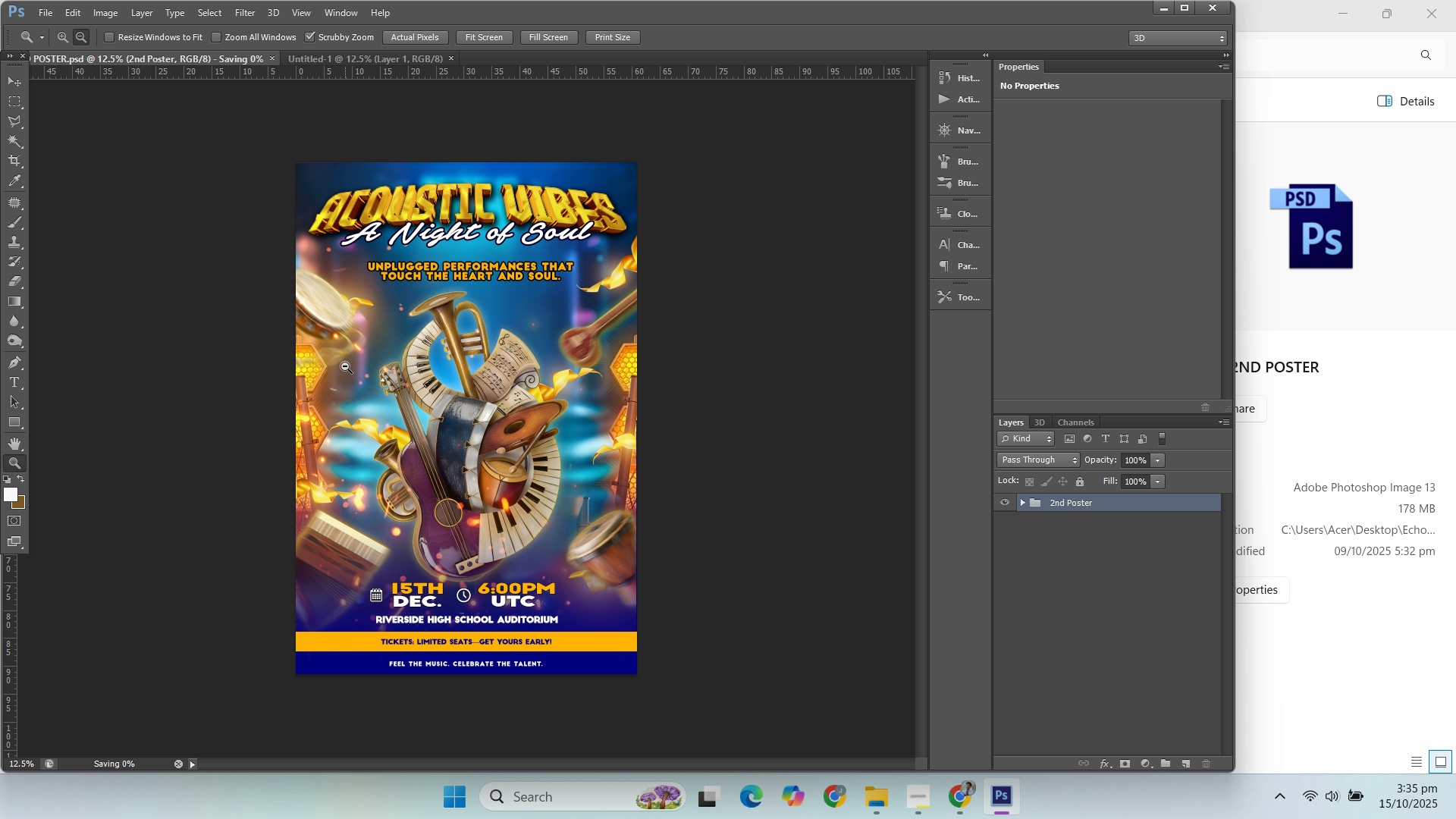 
wait(33.98)
 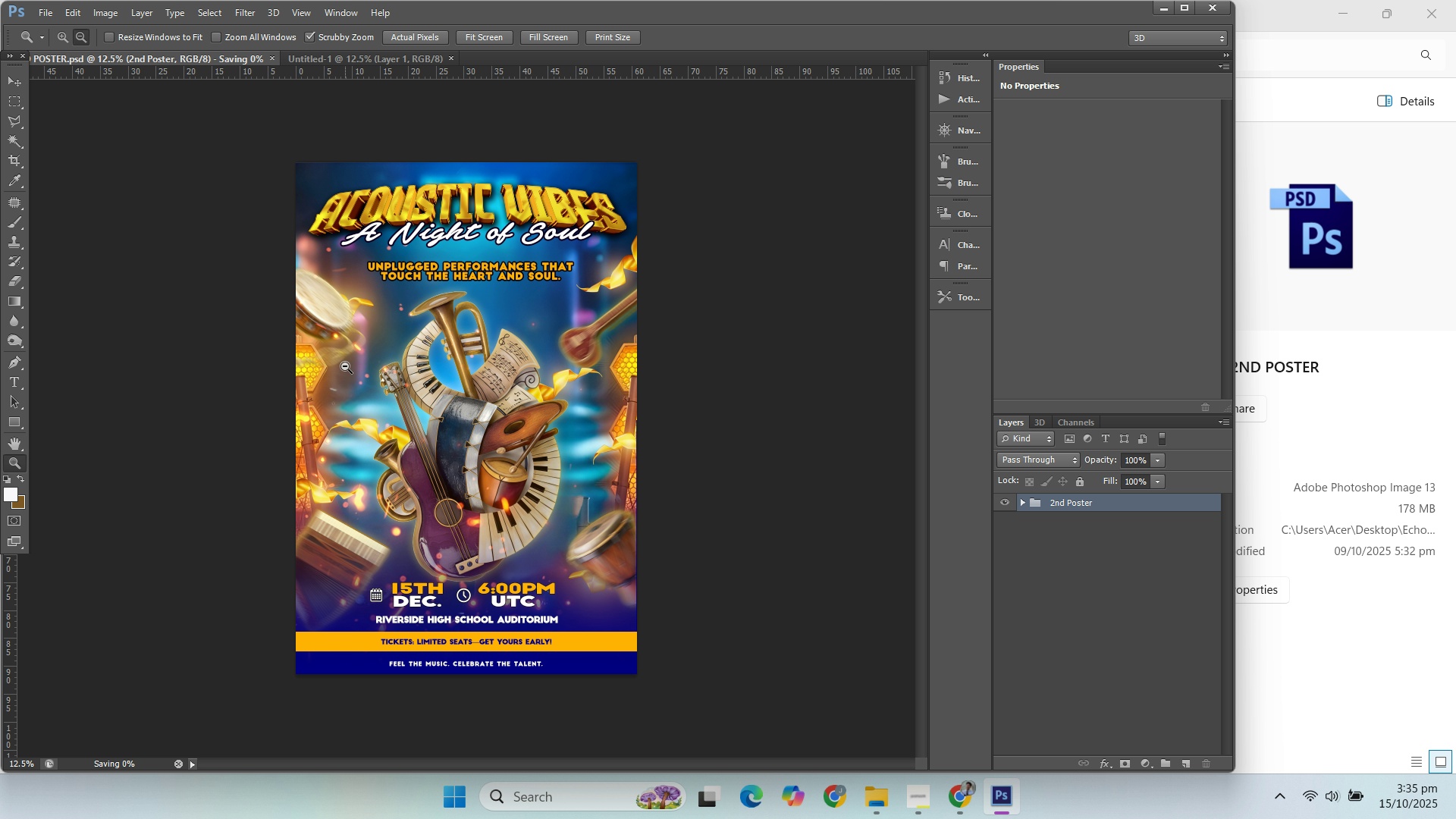 
left_click([624, 313])
 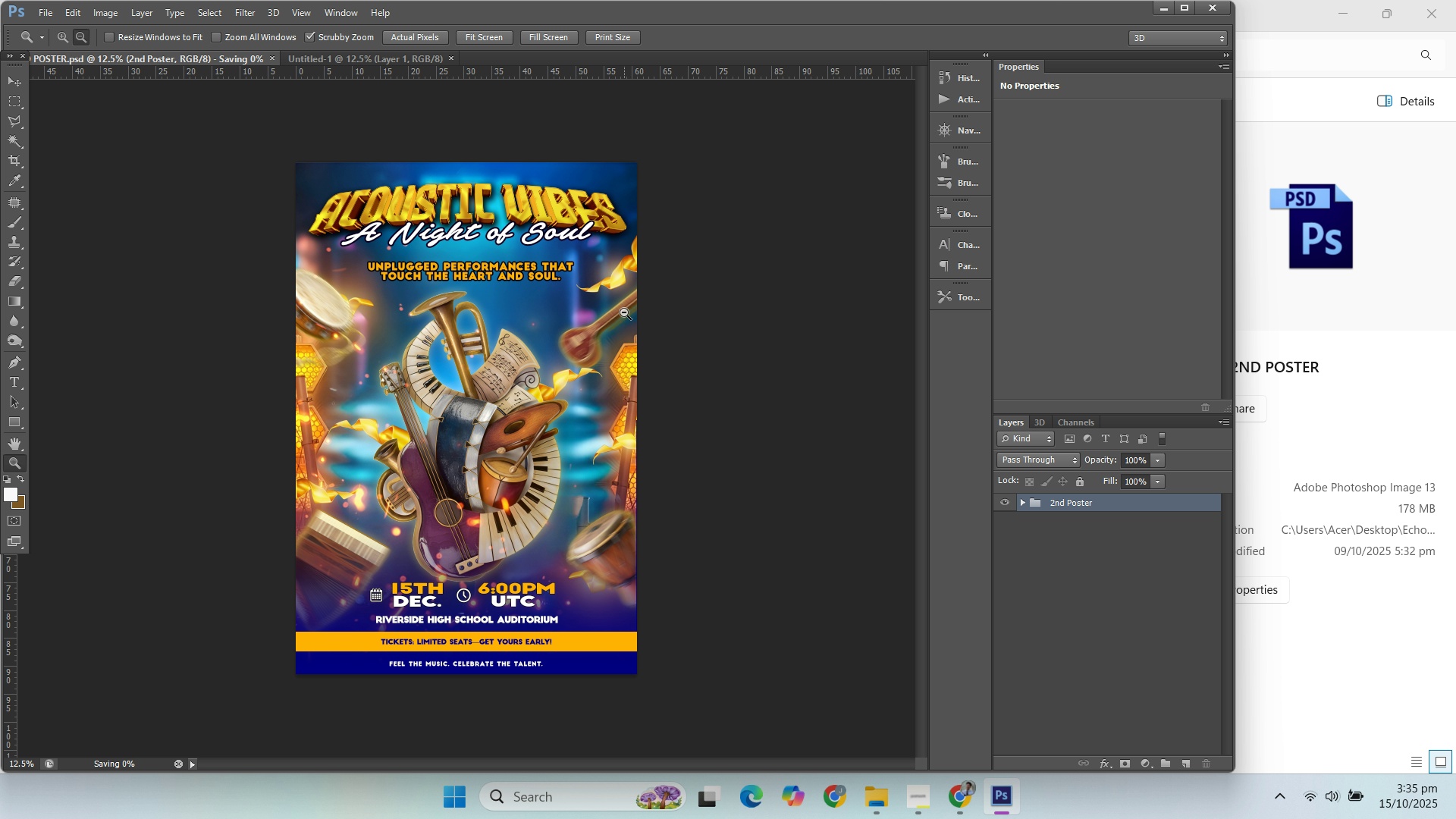 
left_click([624, 312])
 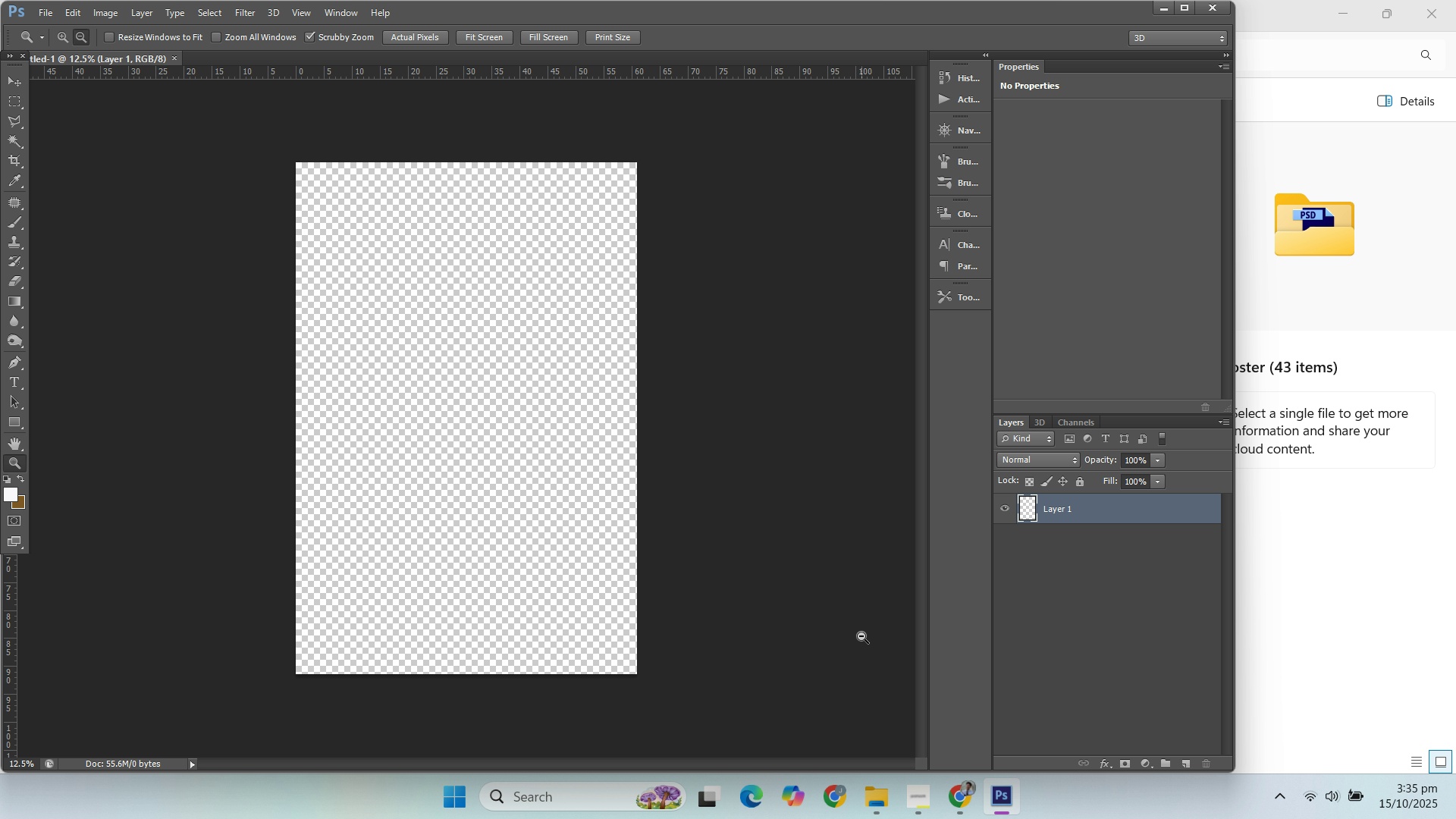 
wait(11.61)
 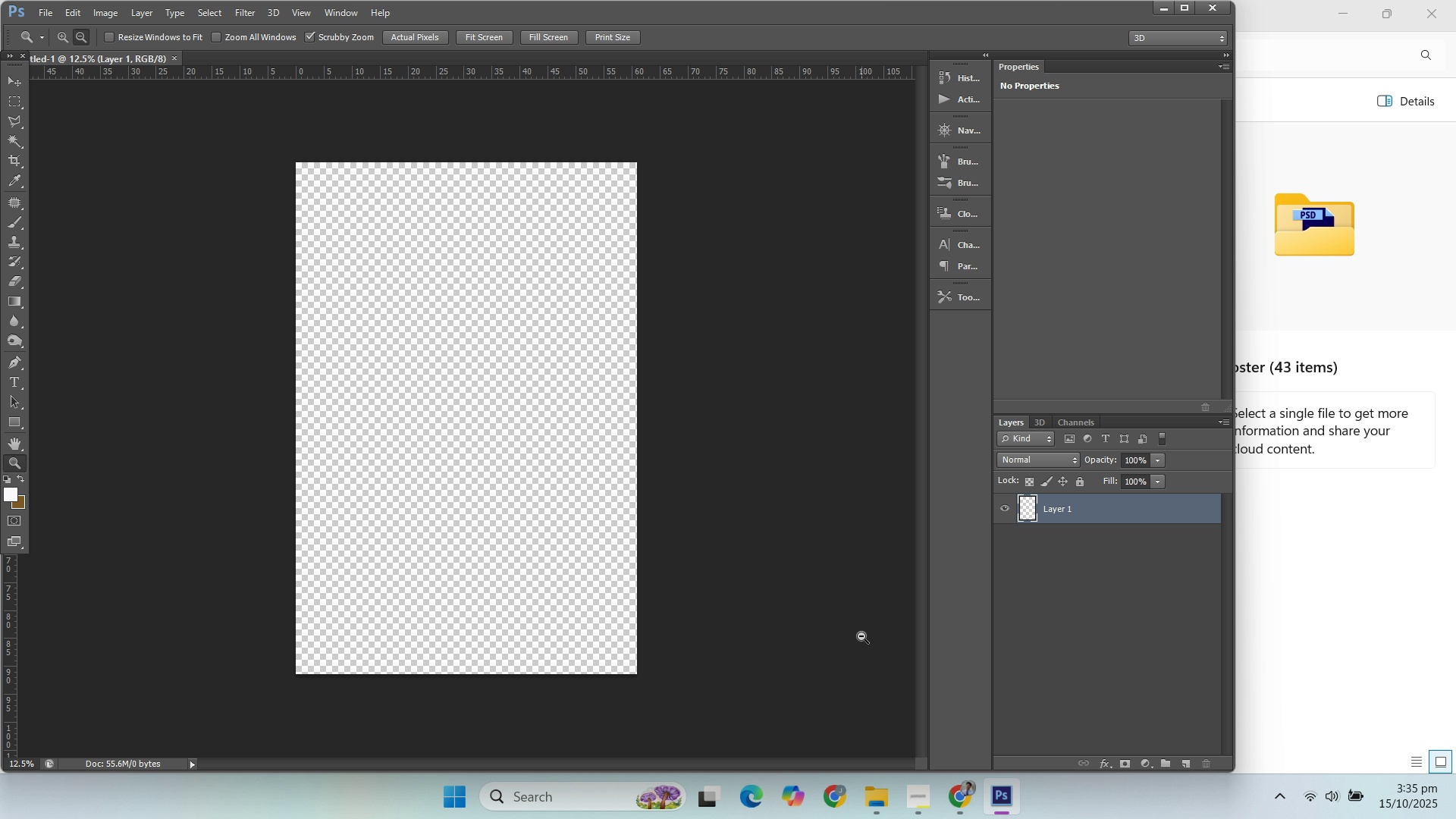 
left_click([1389, 21])
 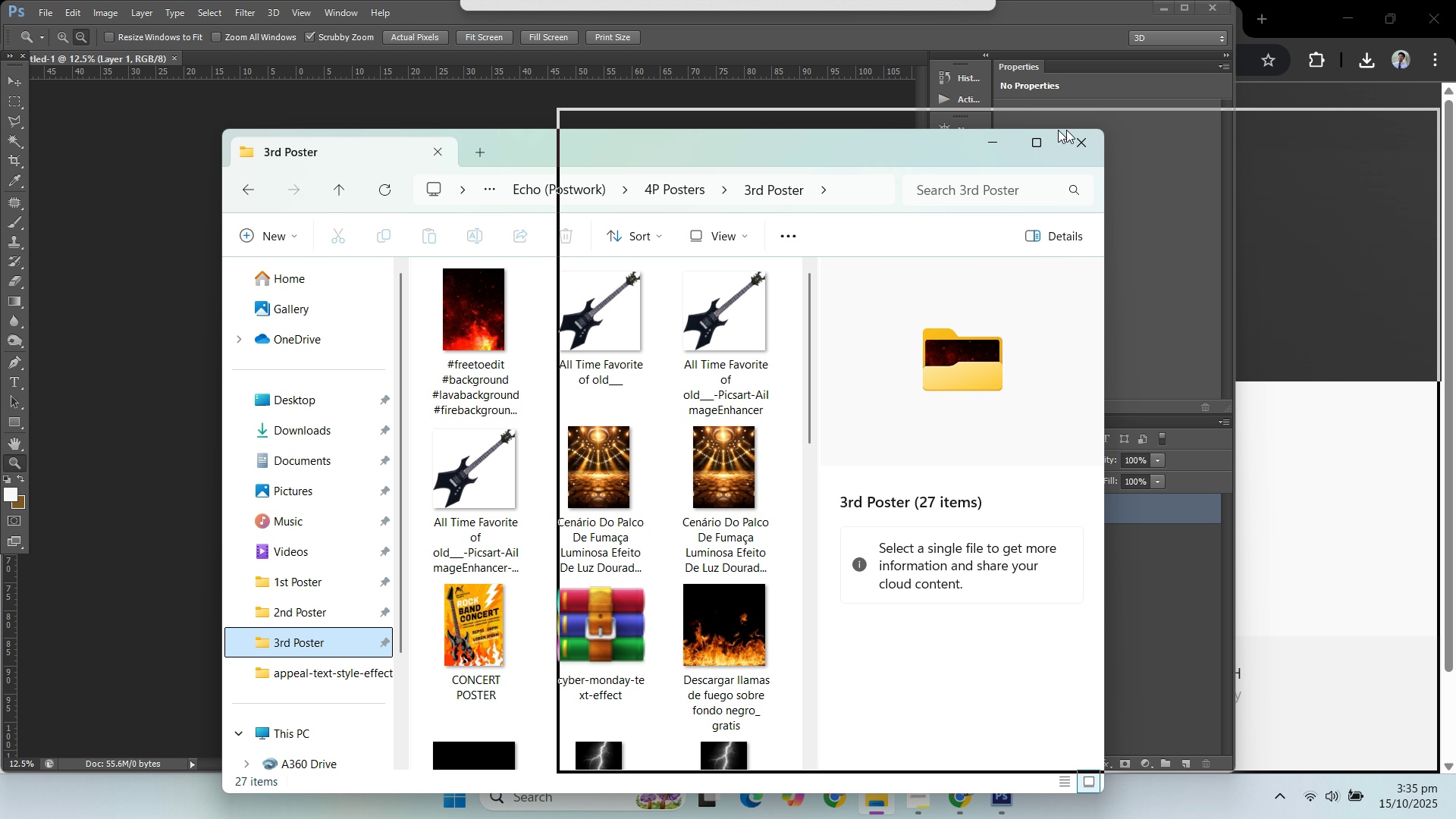 
scroll: coordinate [1086, 397], scroll_direction: down, amount: 4.0
 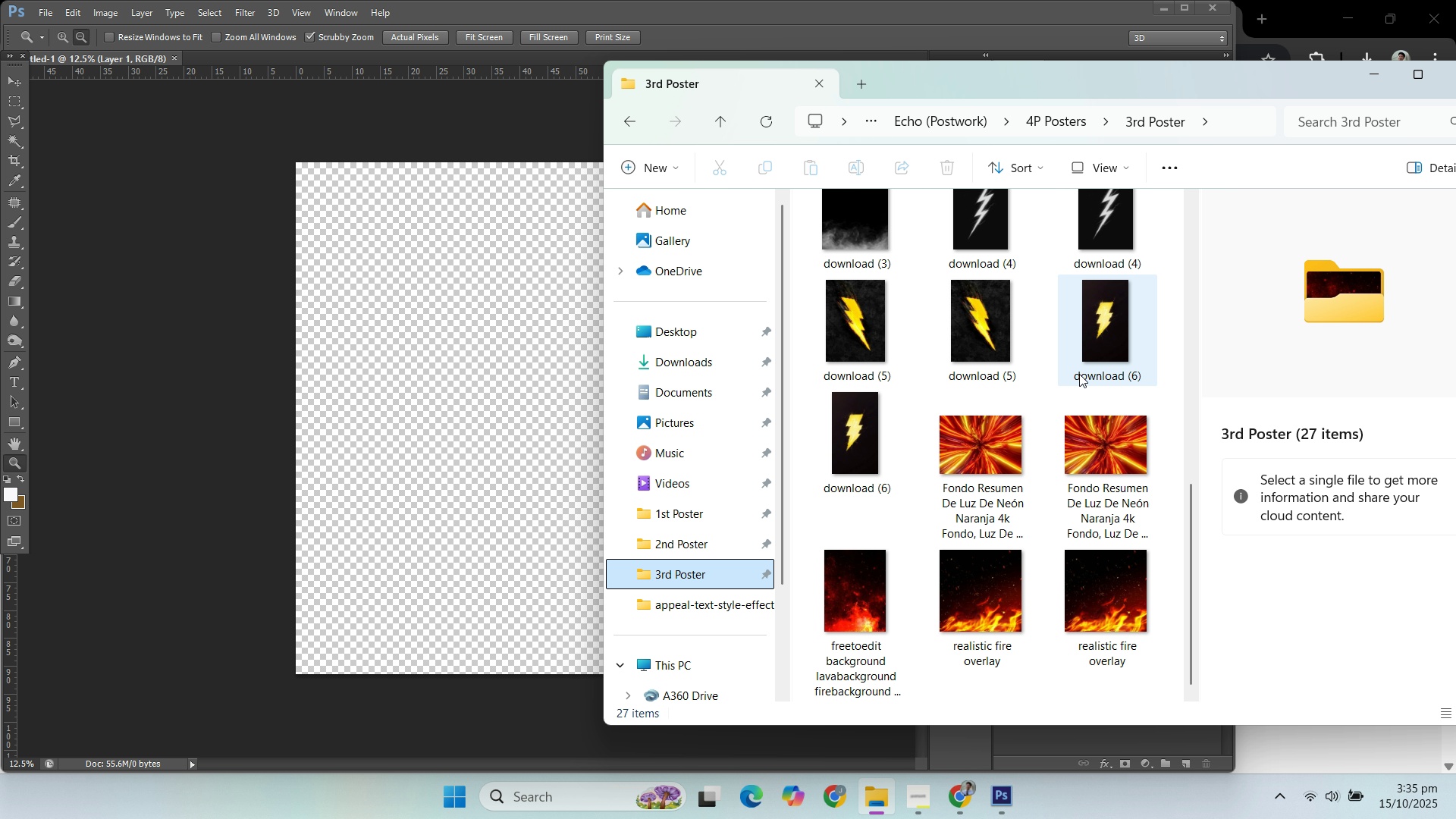 
scroll: coordinate [1109, 477], scroll_direction: up, amount: 1.0
 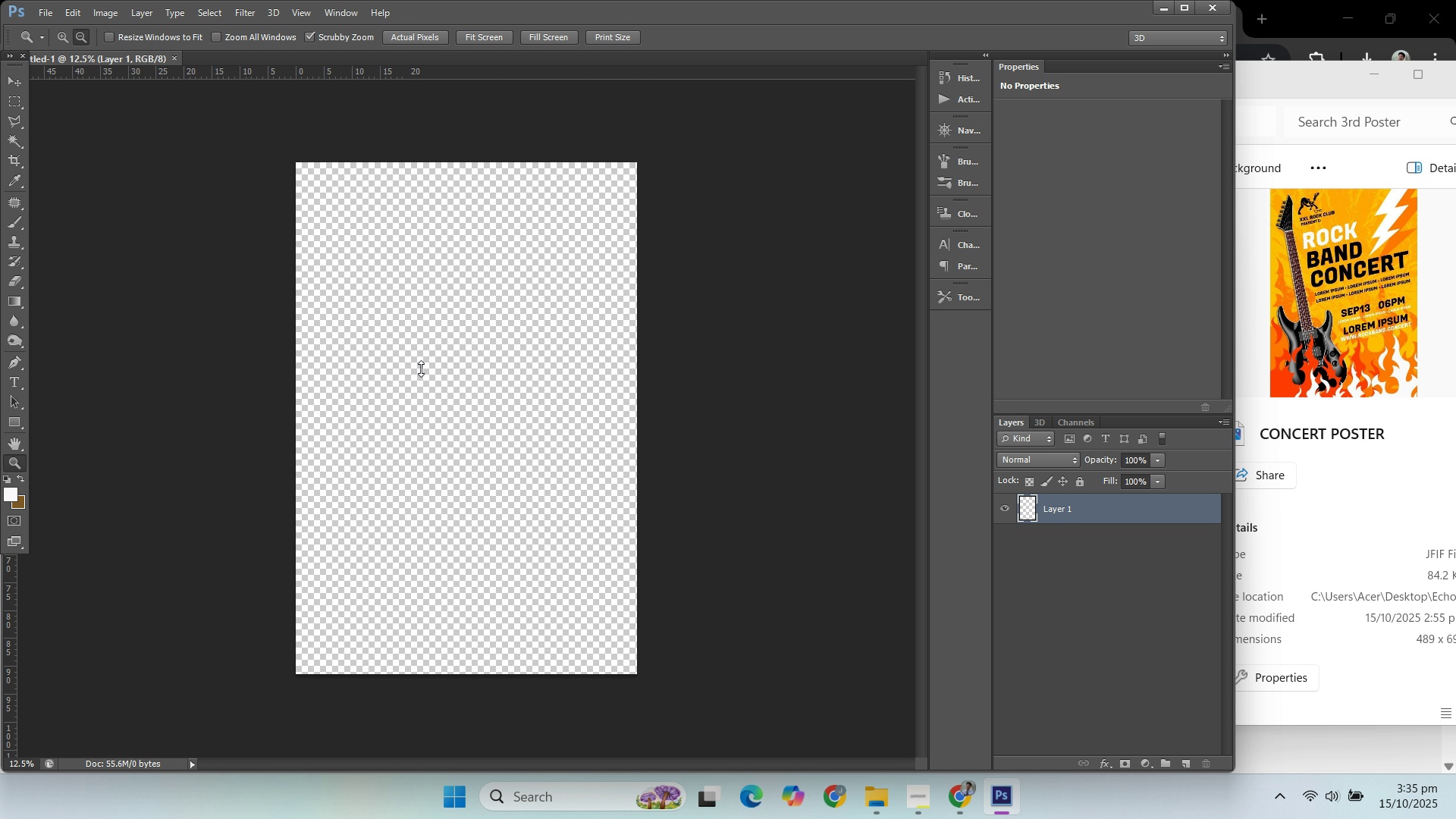 
wait(6.6)
 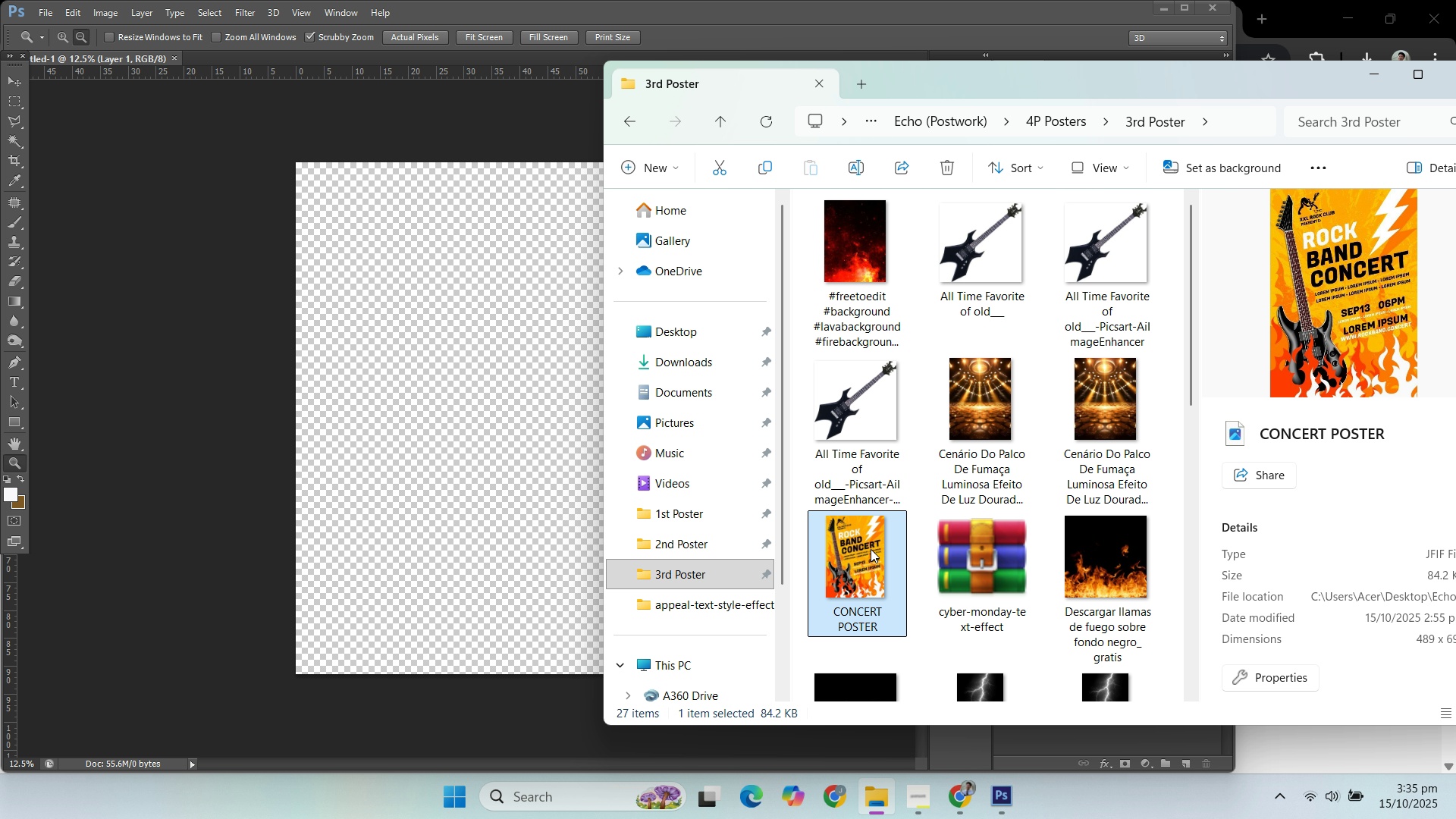 
left_click([605, 318])
 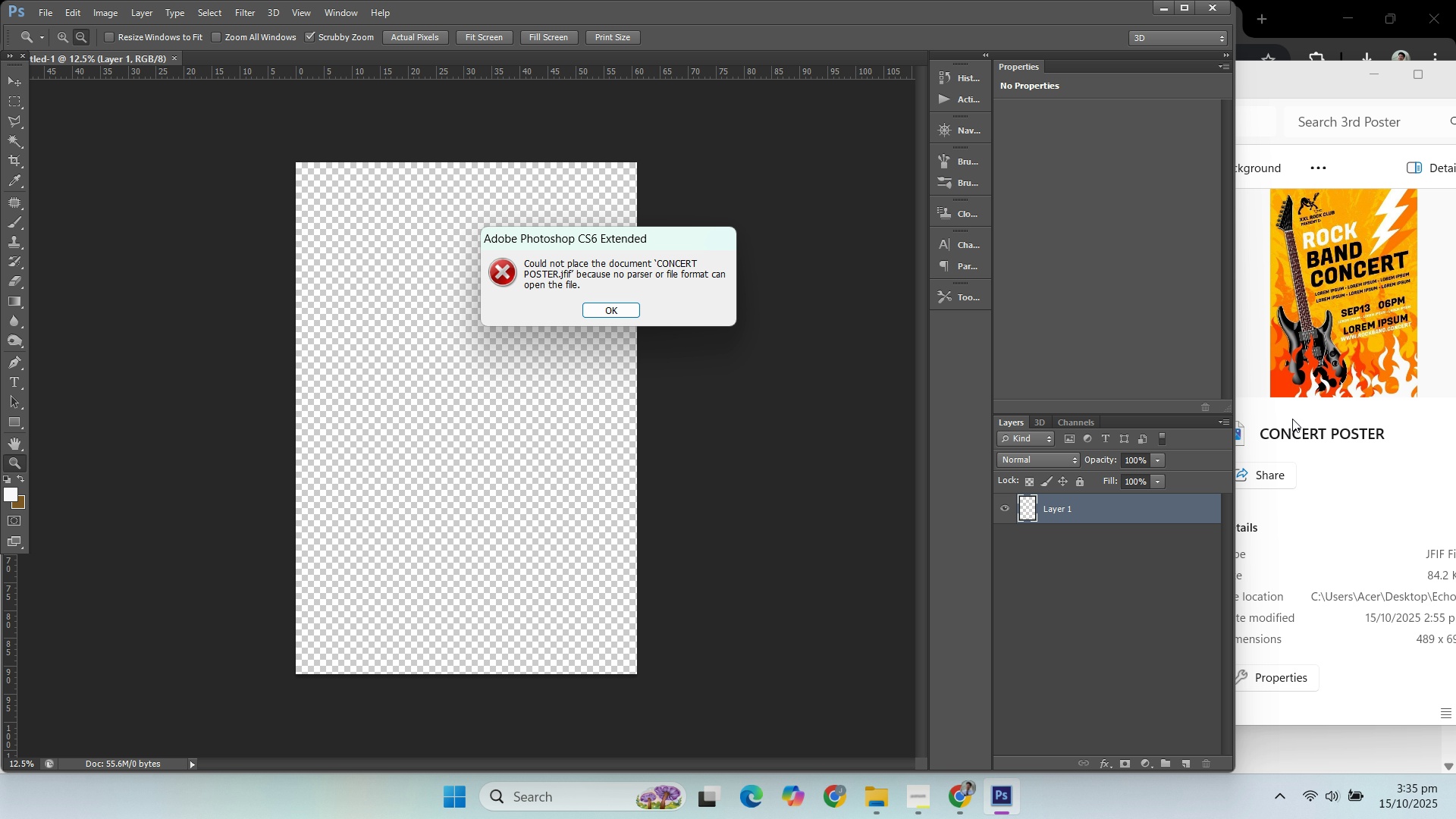 
left_click([1292, 419])
 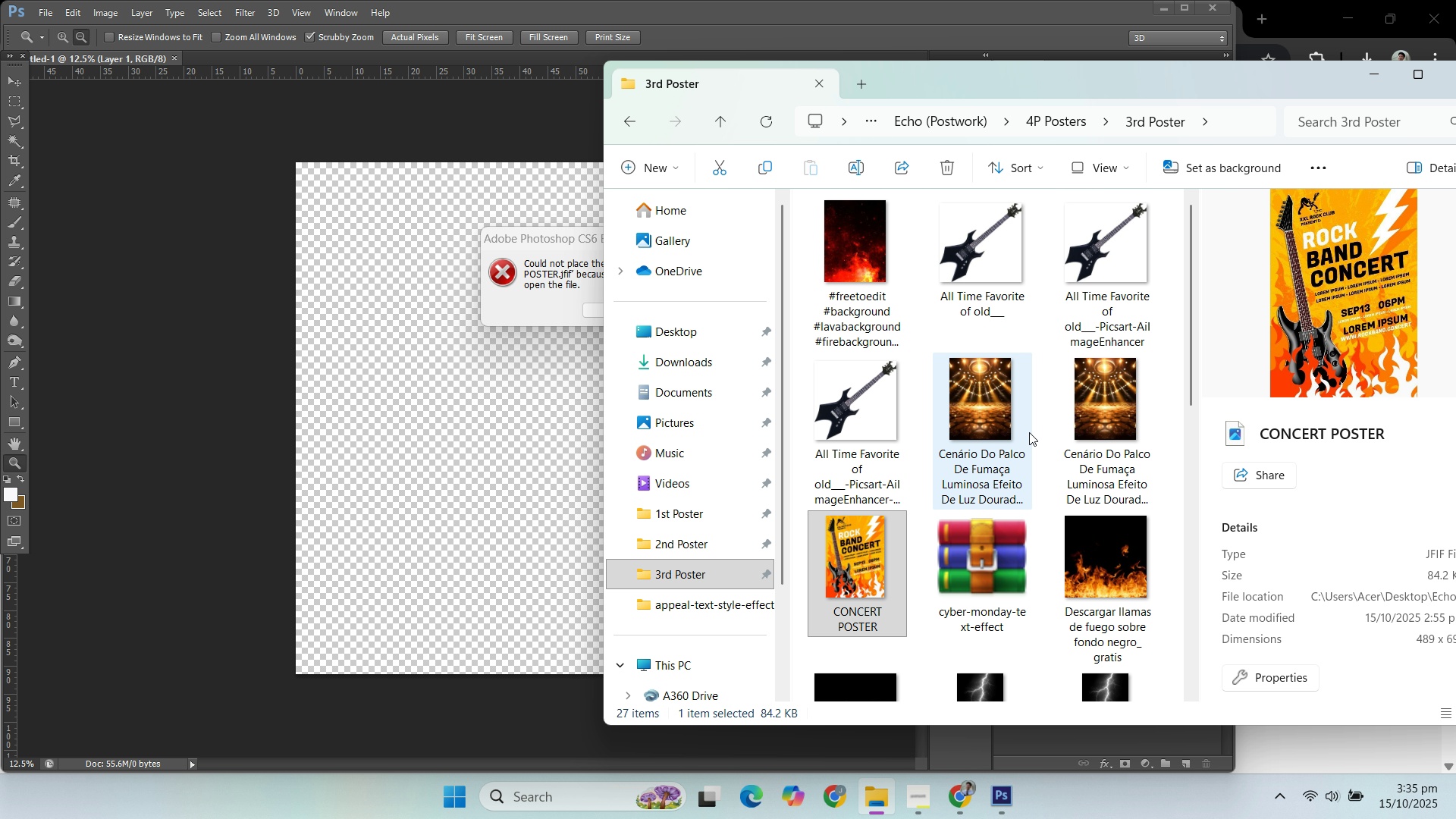 
scroll: coordinate [1036, 539], scroll_direction: down, amount: 4.0
 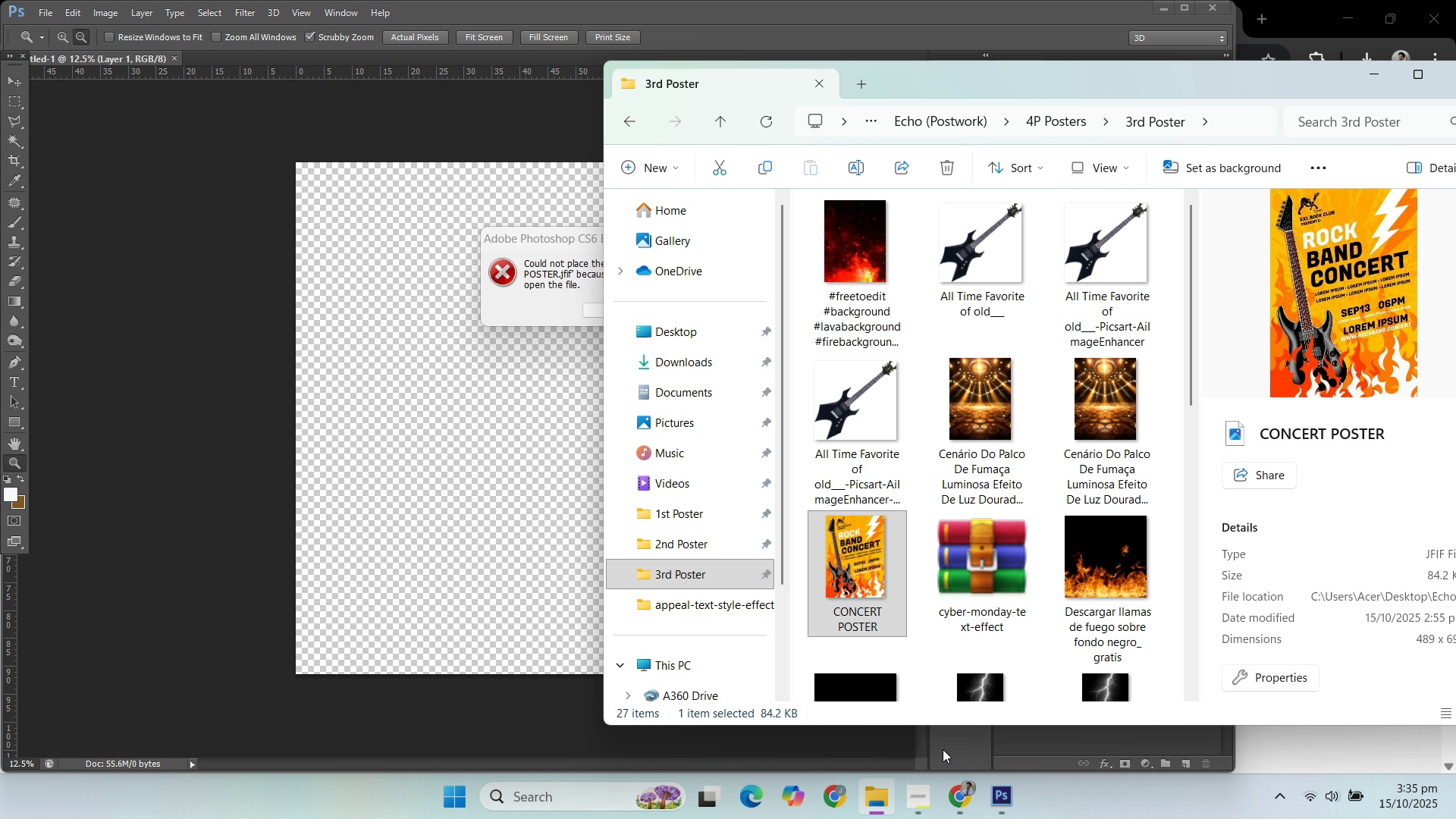 
left_click([964, 786])
 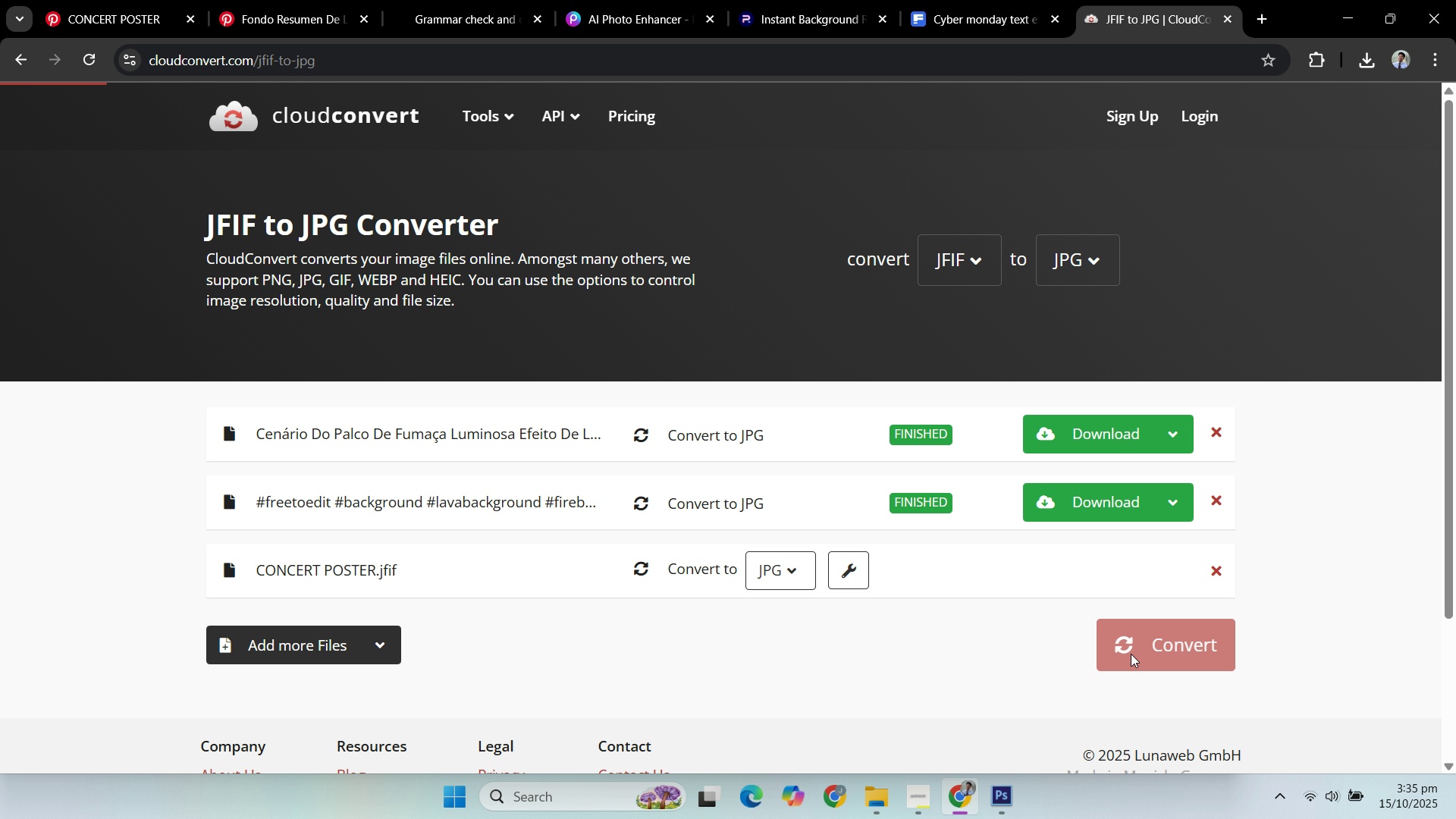 
wait(8.94)
 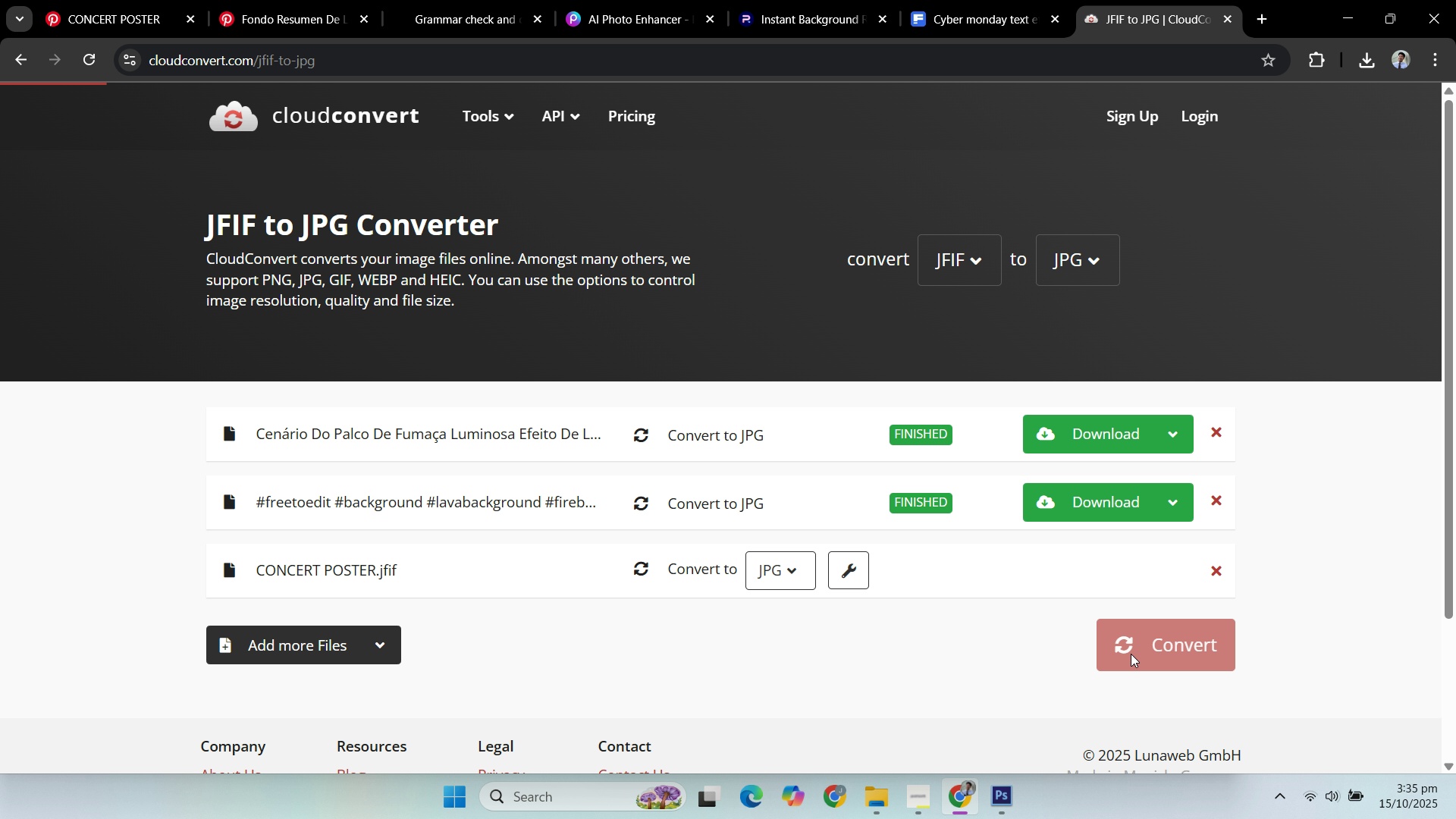 
left_click([1007, 722])
 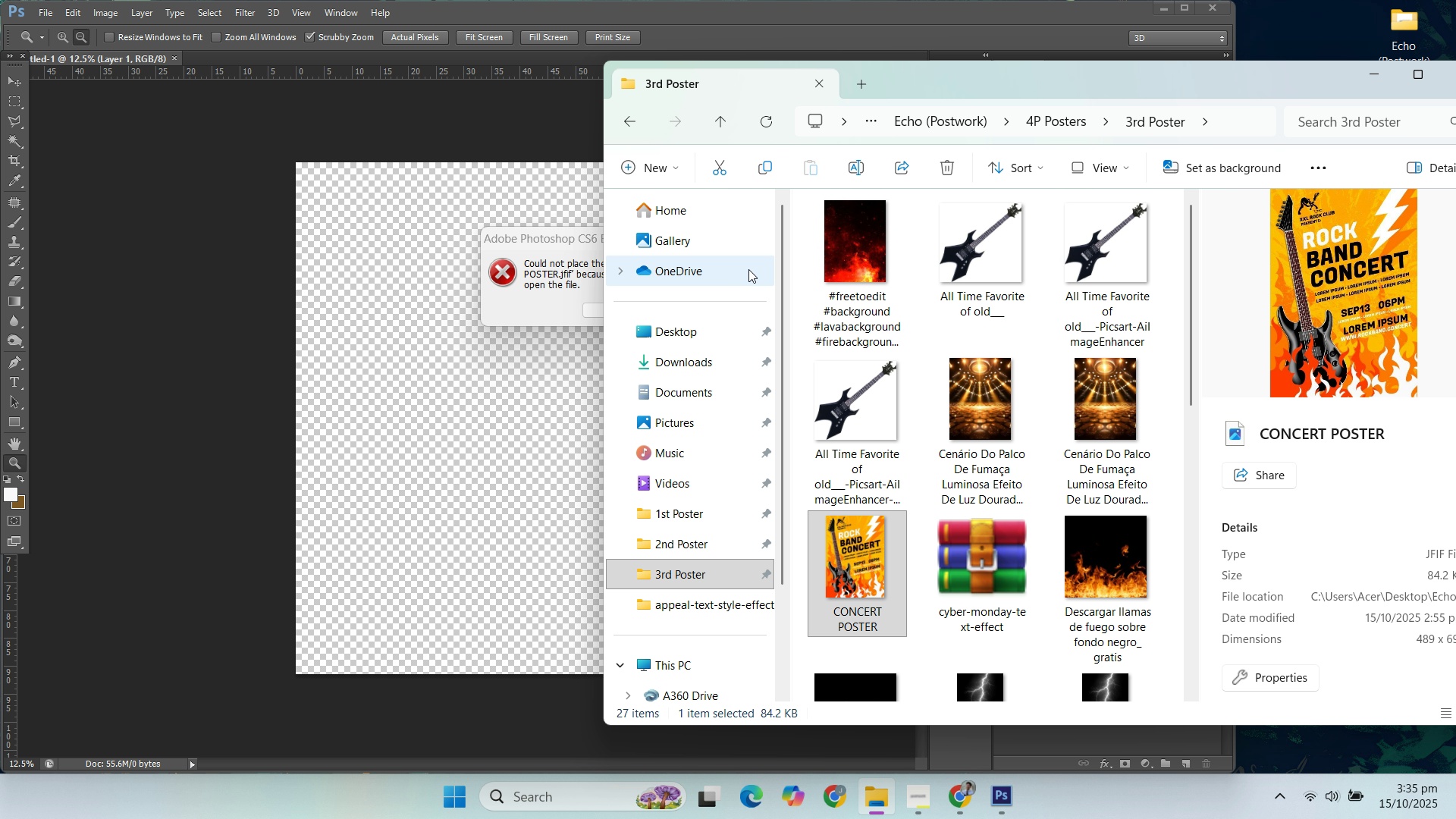 
wait(6.34)
 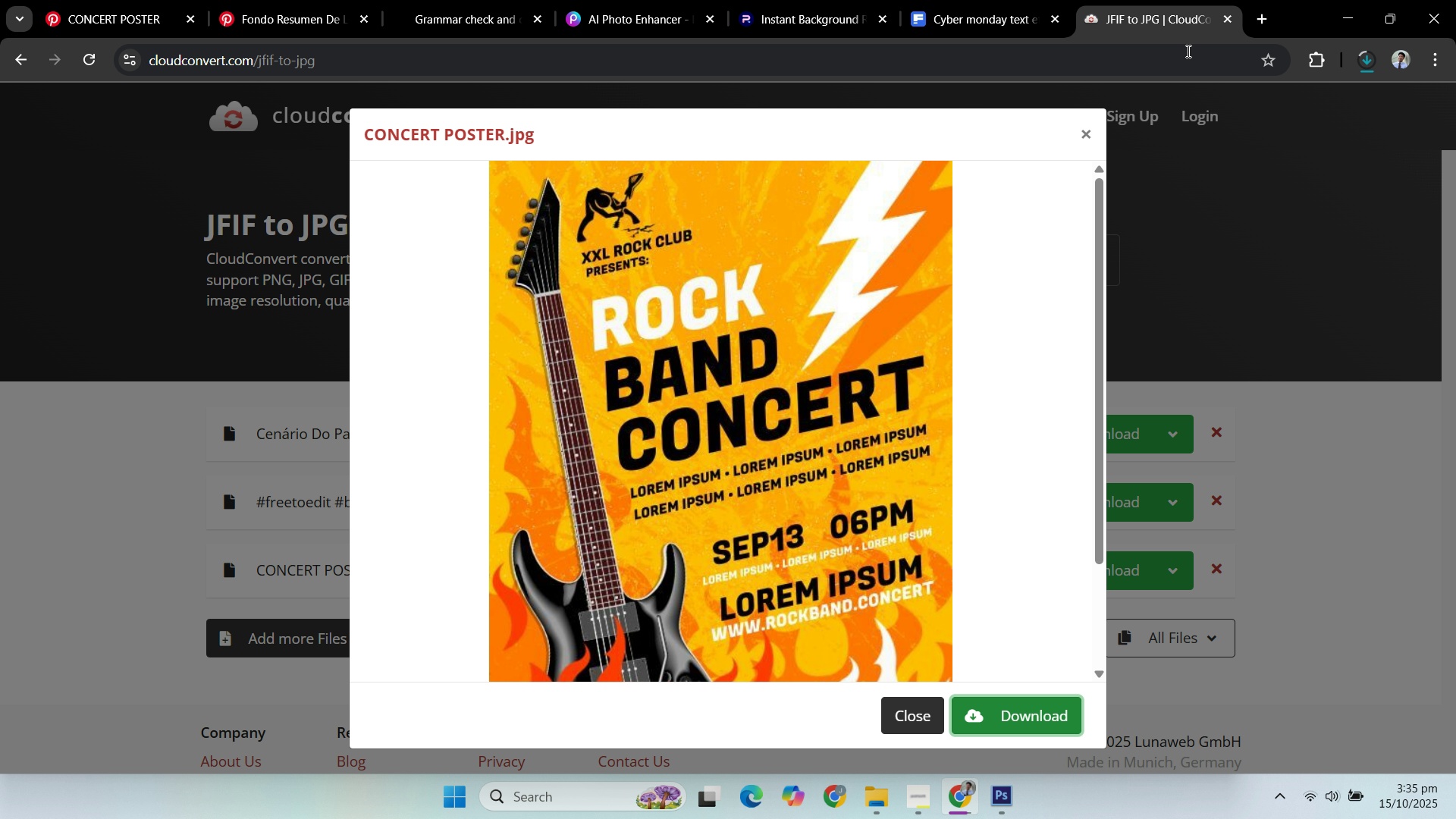 
double_click([614, 303])
 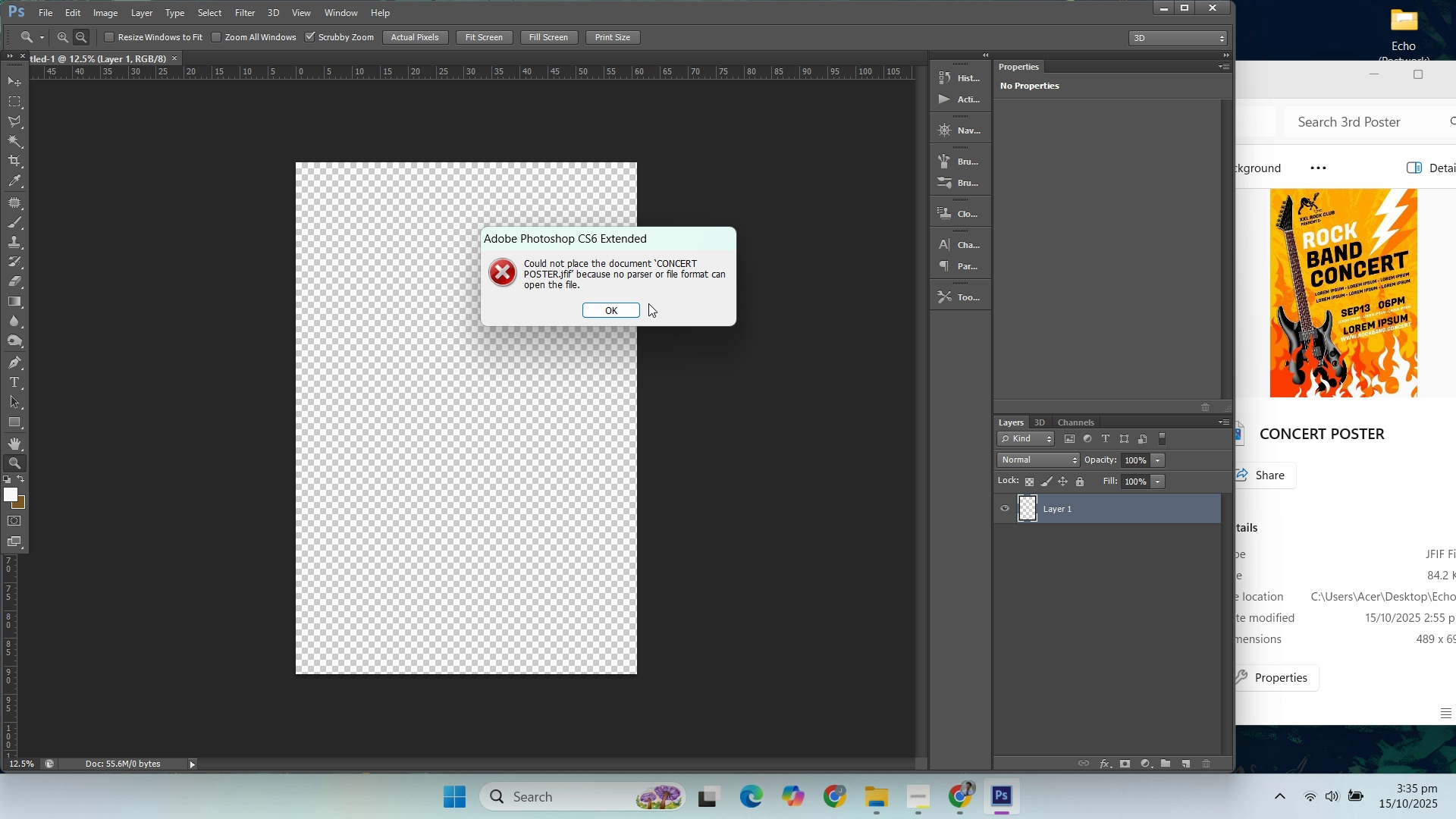 
triple_click([622, 312])
 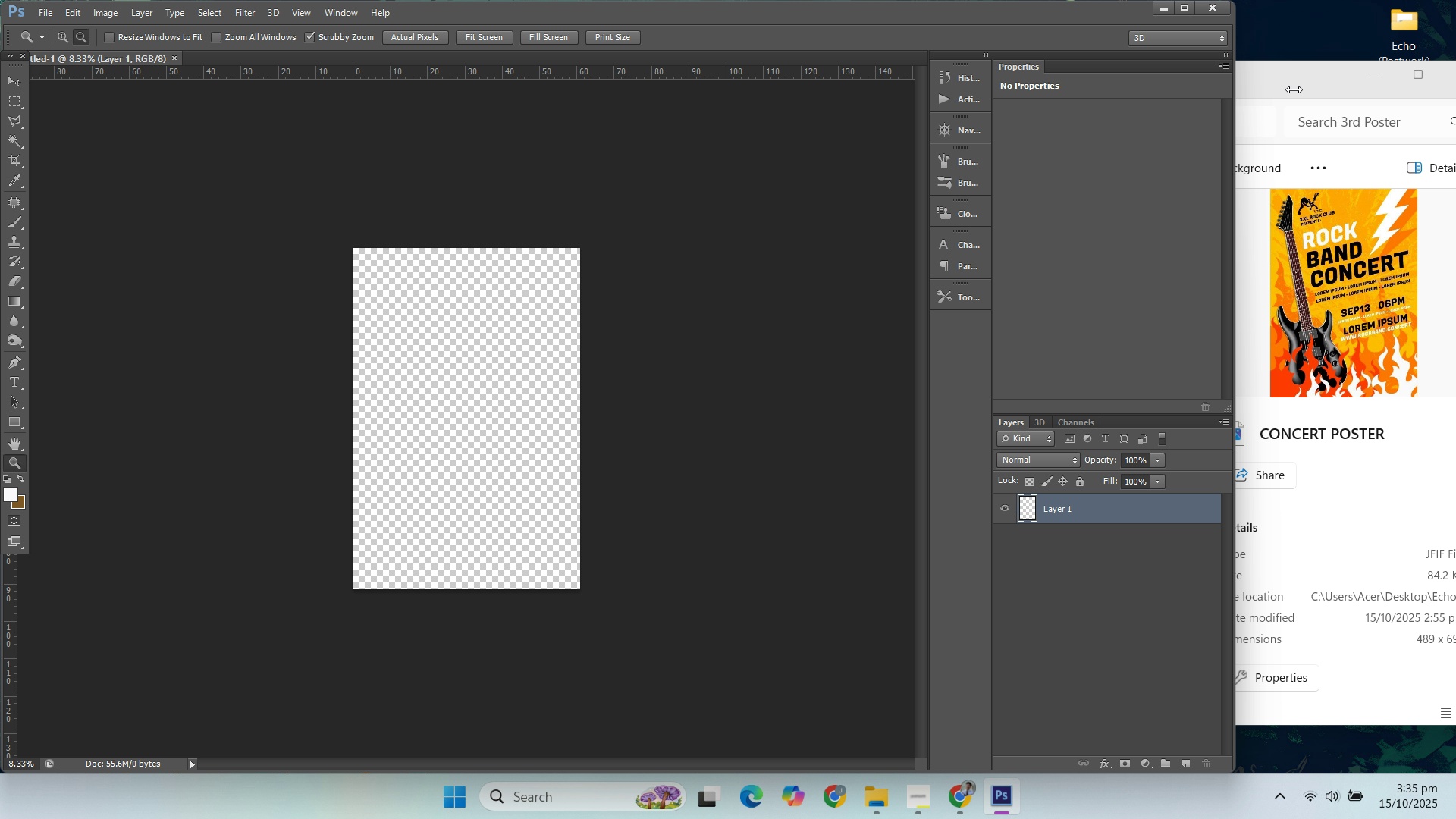 
left_click([1298, 73])
 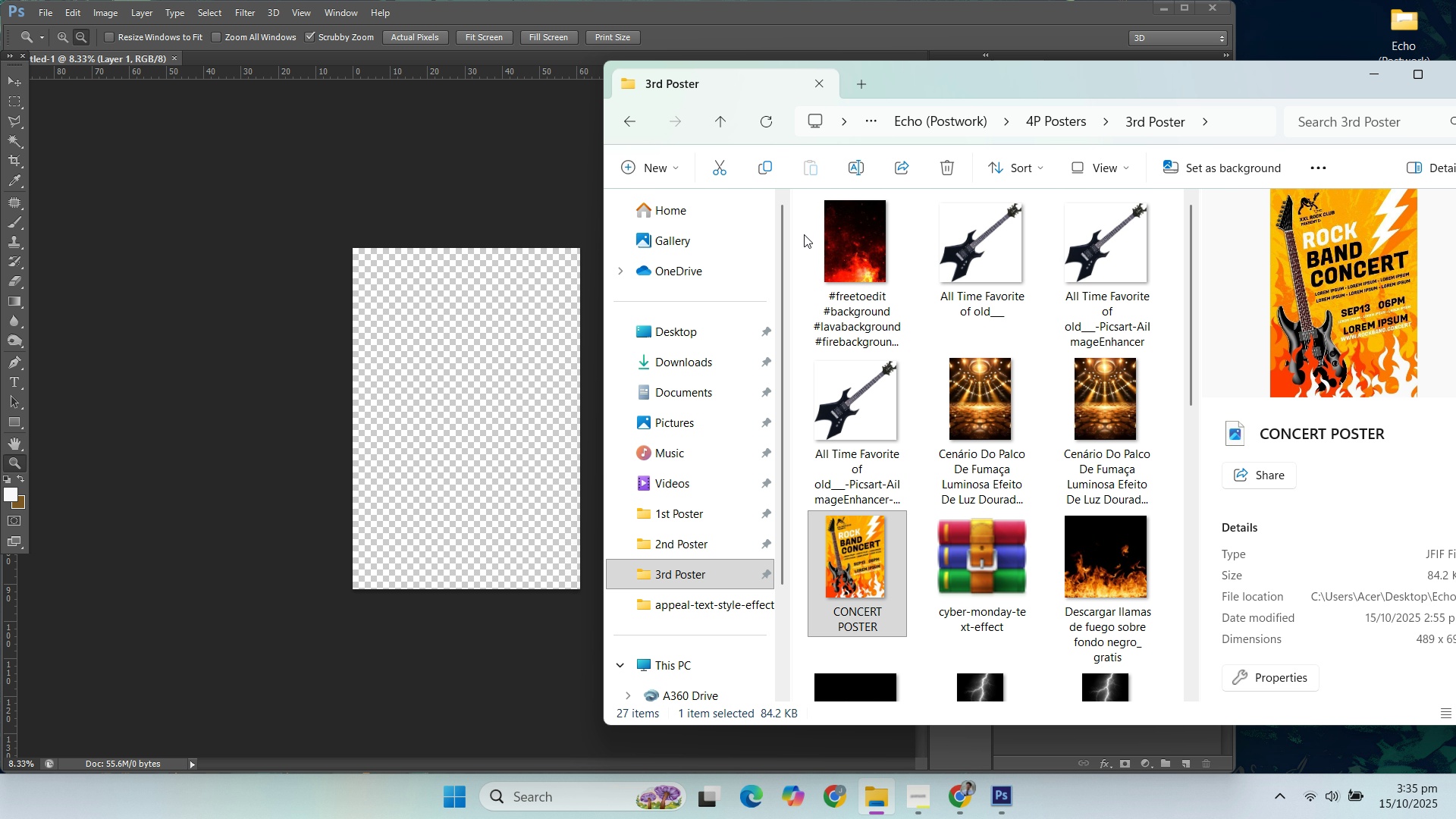 
scroll: coordinate [758, 279], scroll_direction: up, amount: 2.0
 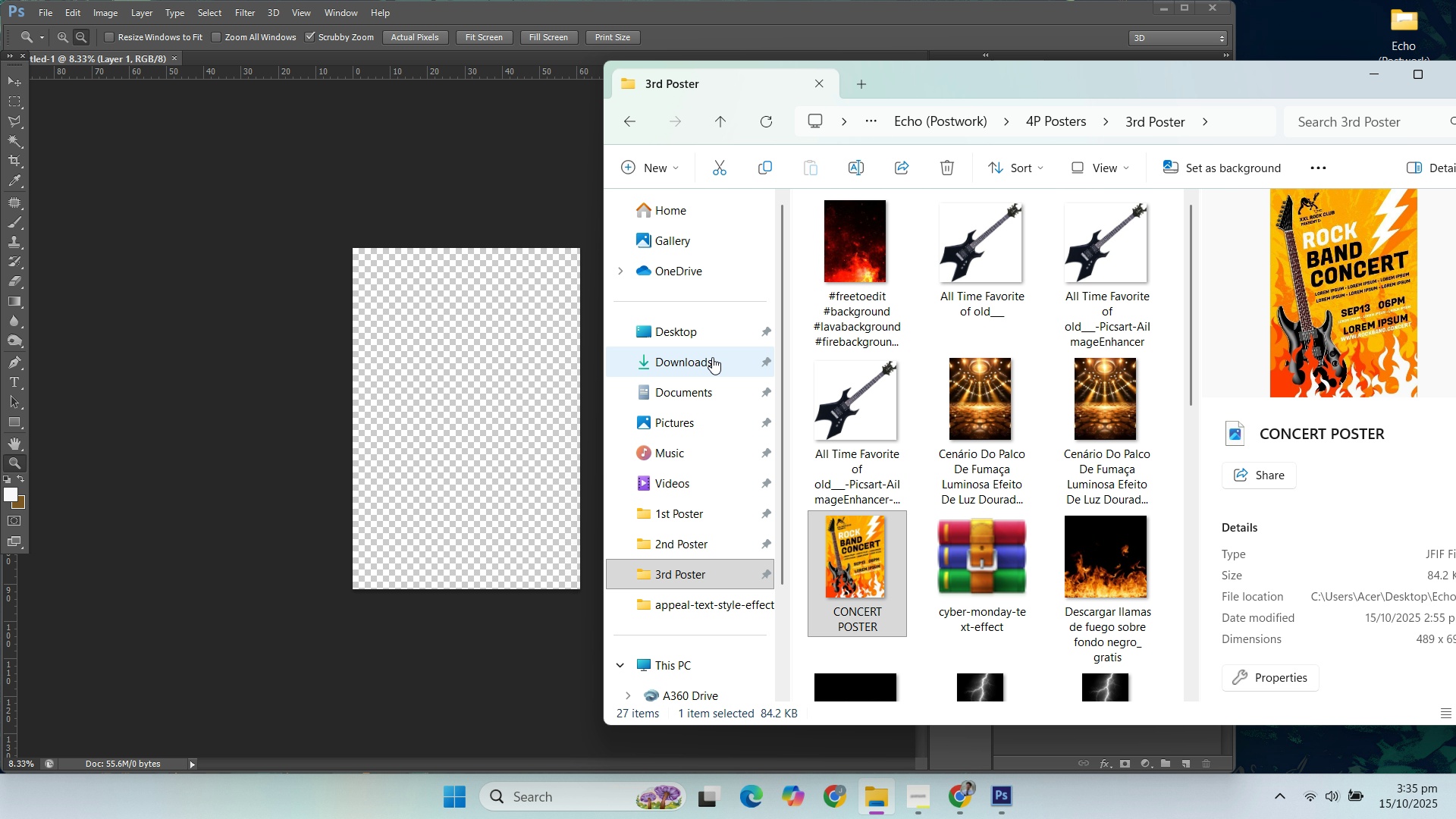 
left_click([712, 357])
 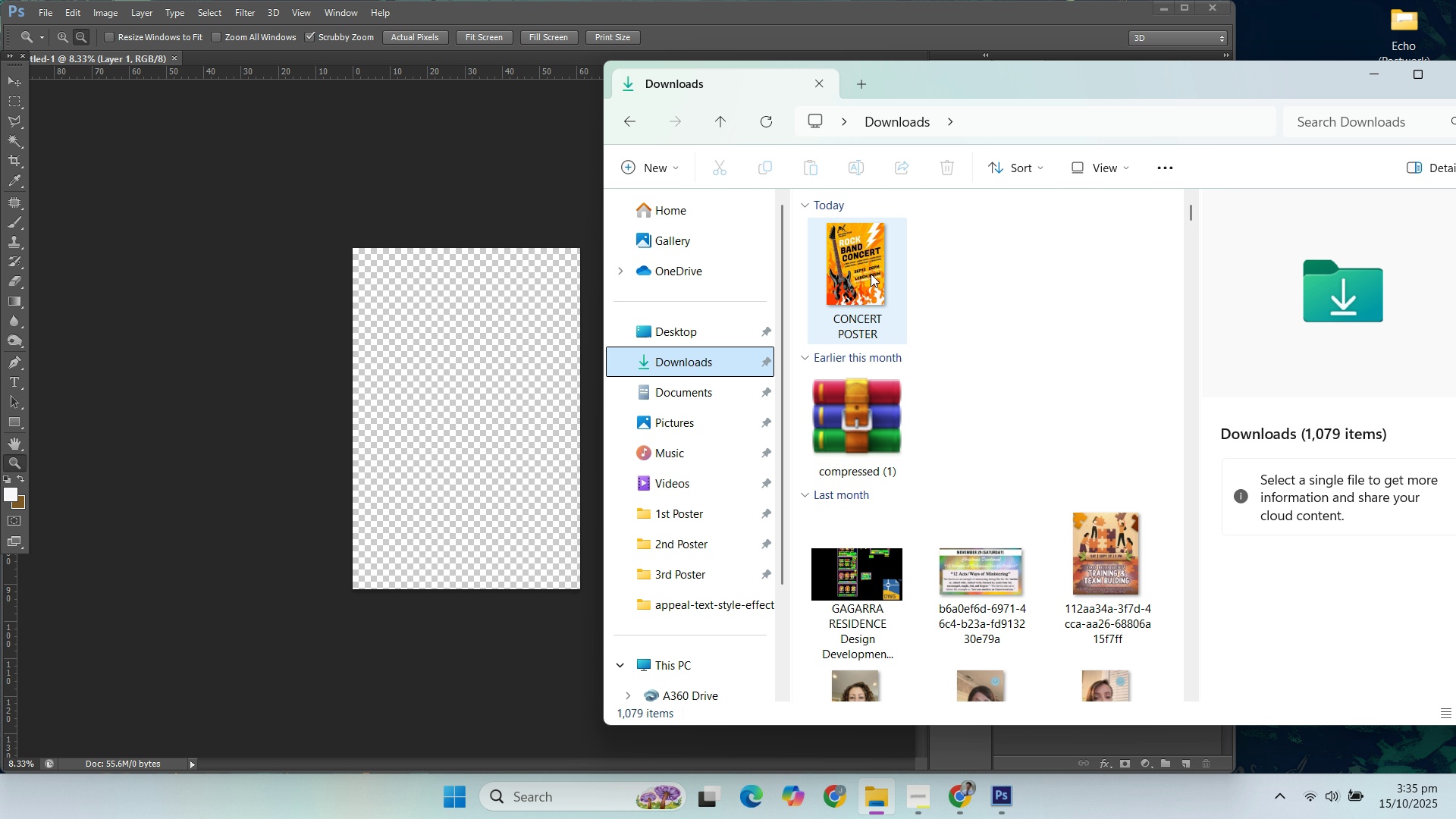 
left_click([874, 271])
 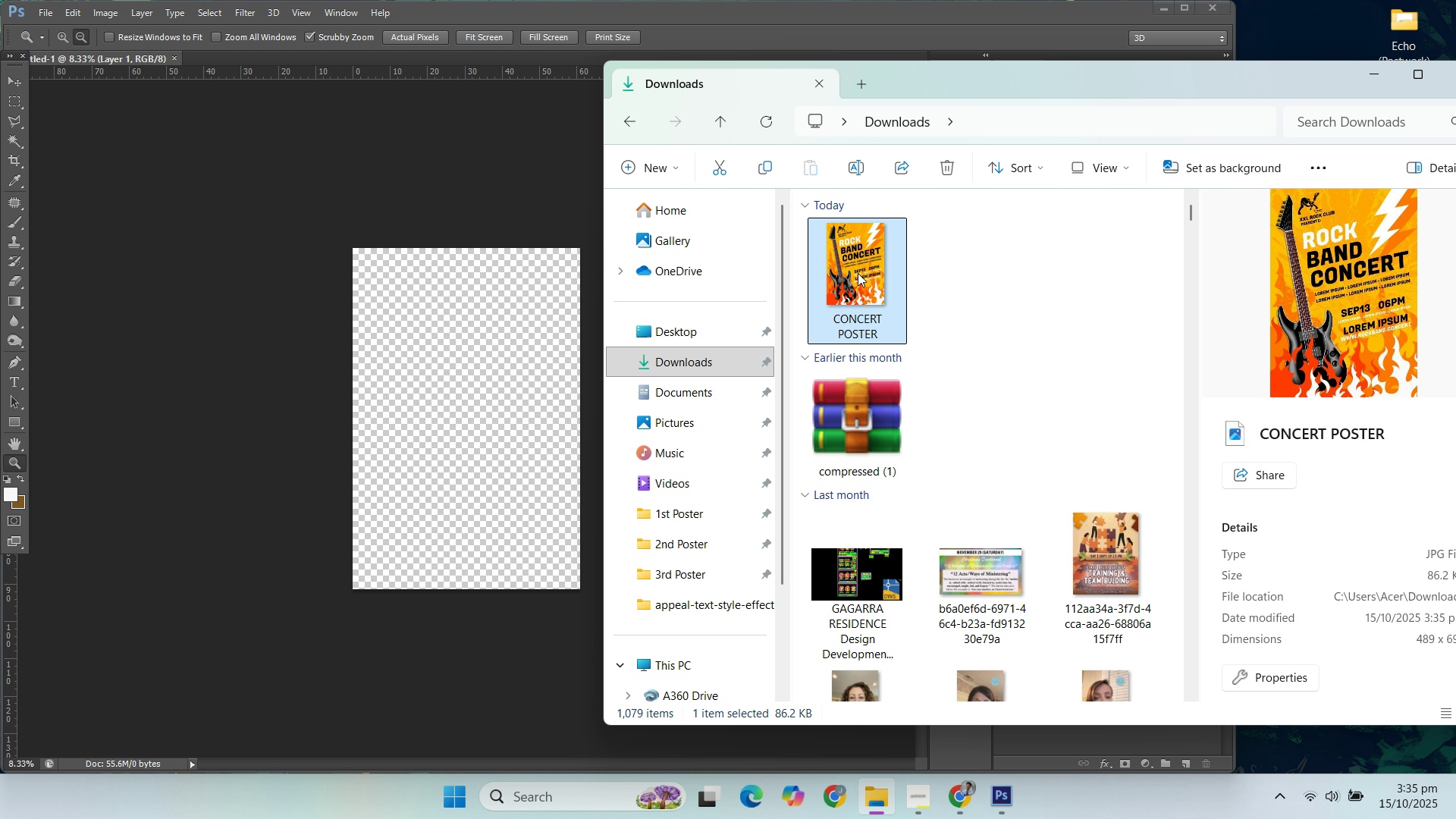 
key(Control+X)
 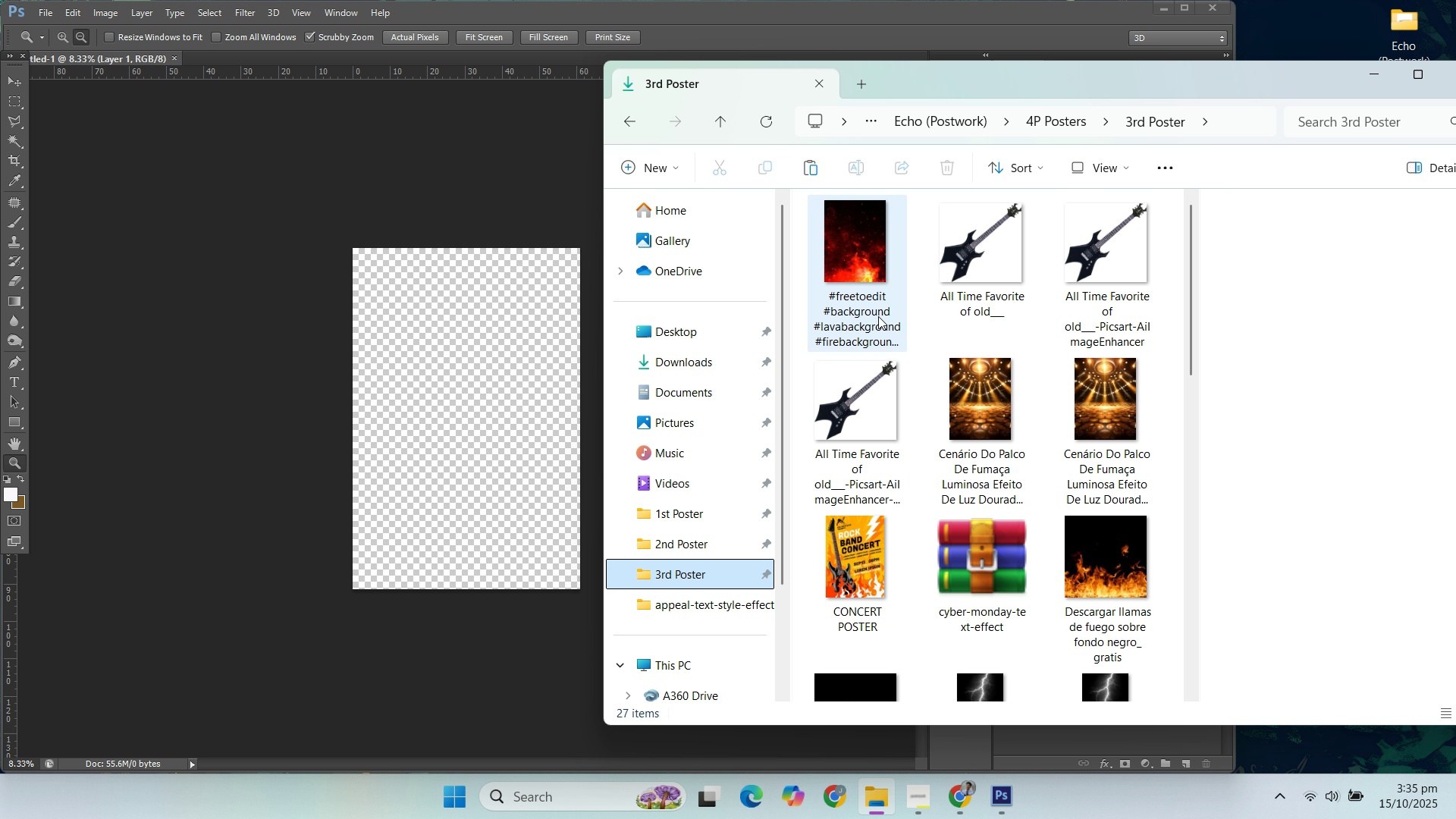 
left_click([866, 298])
 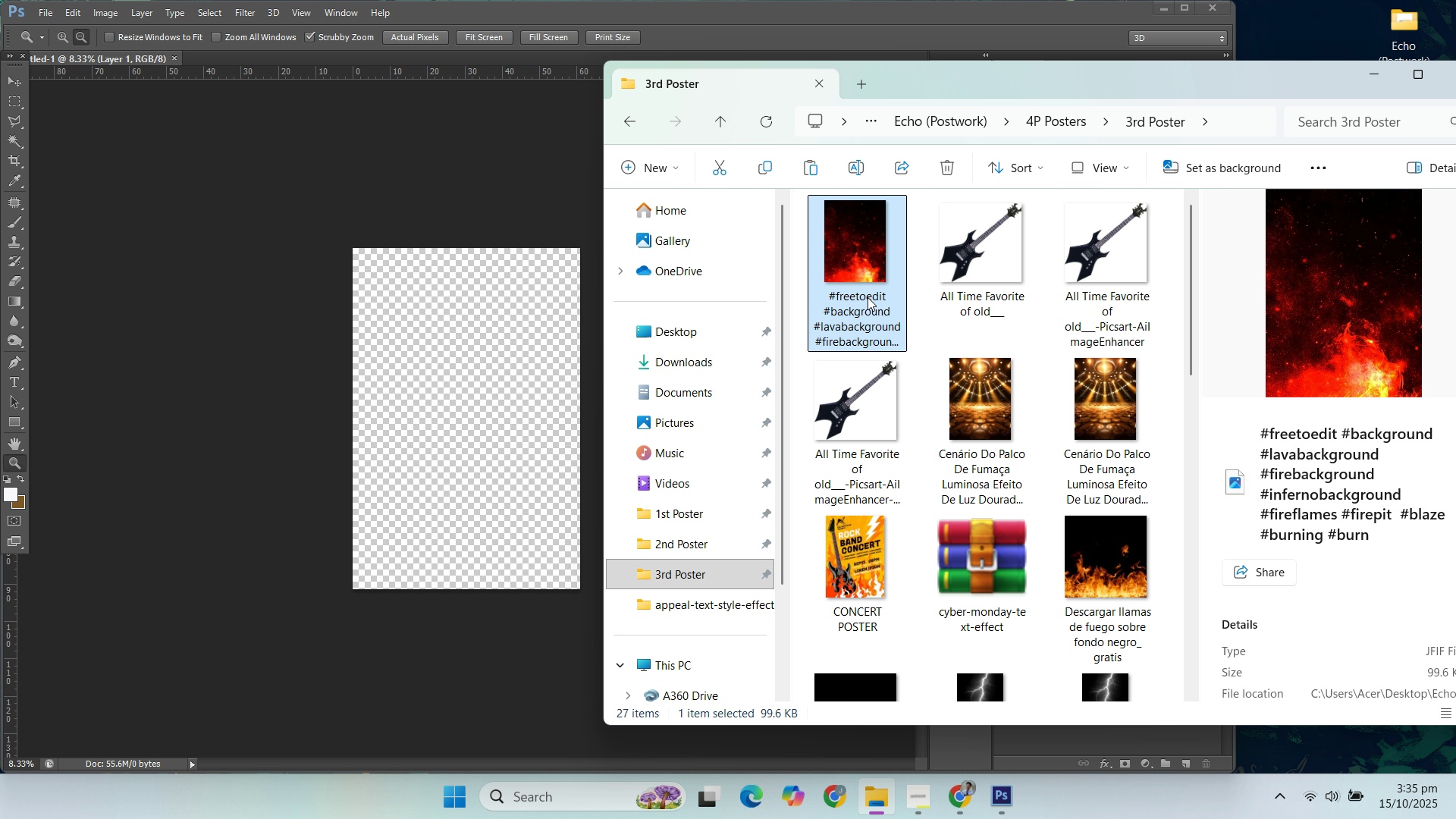 
key(Control+ControlLeft)
 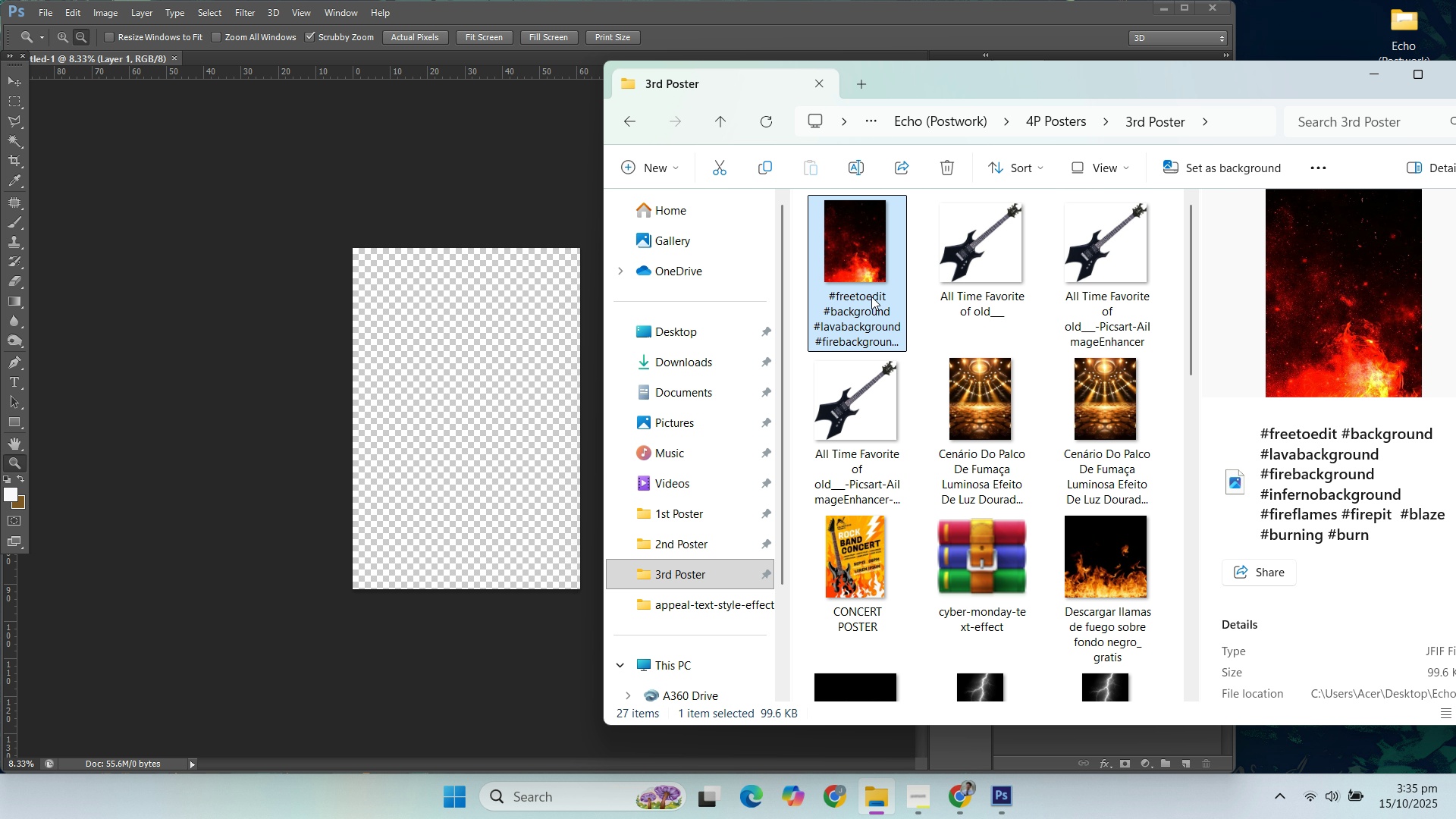 
key(Control+V)
 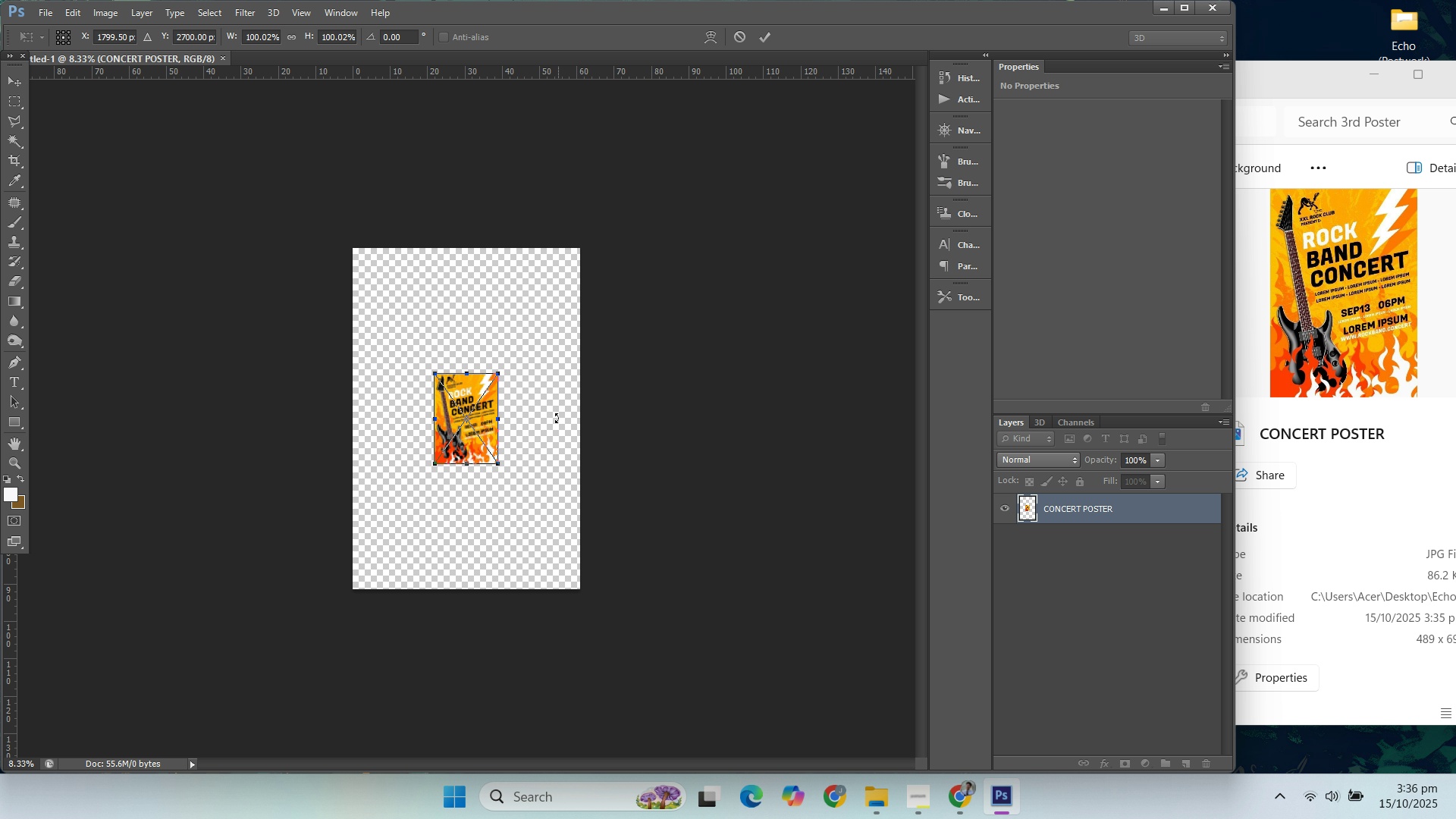 
wait(9.96)
 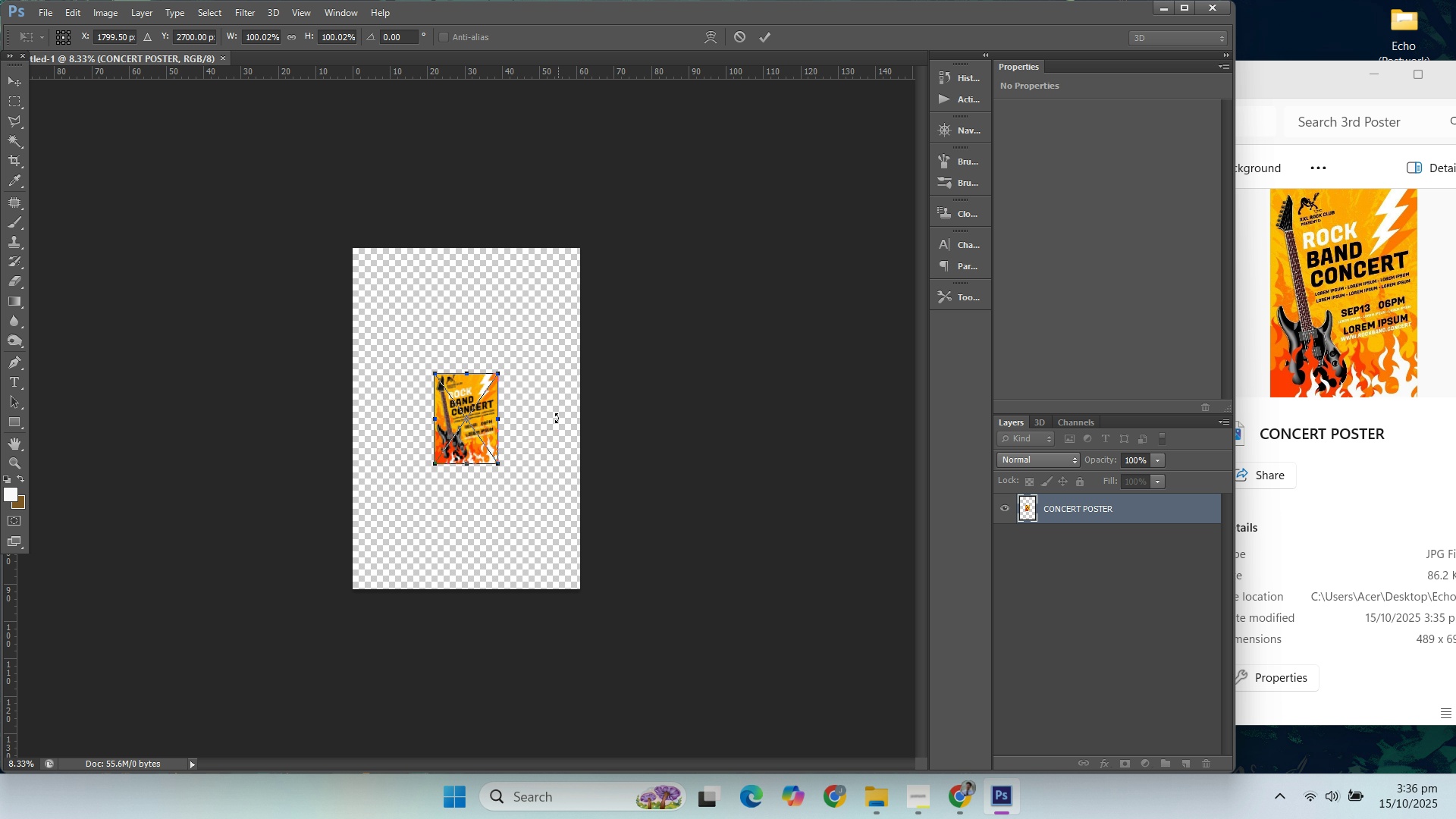 
hold_key(key=ShiftLeft, duration=1.51)
 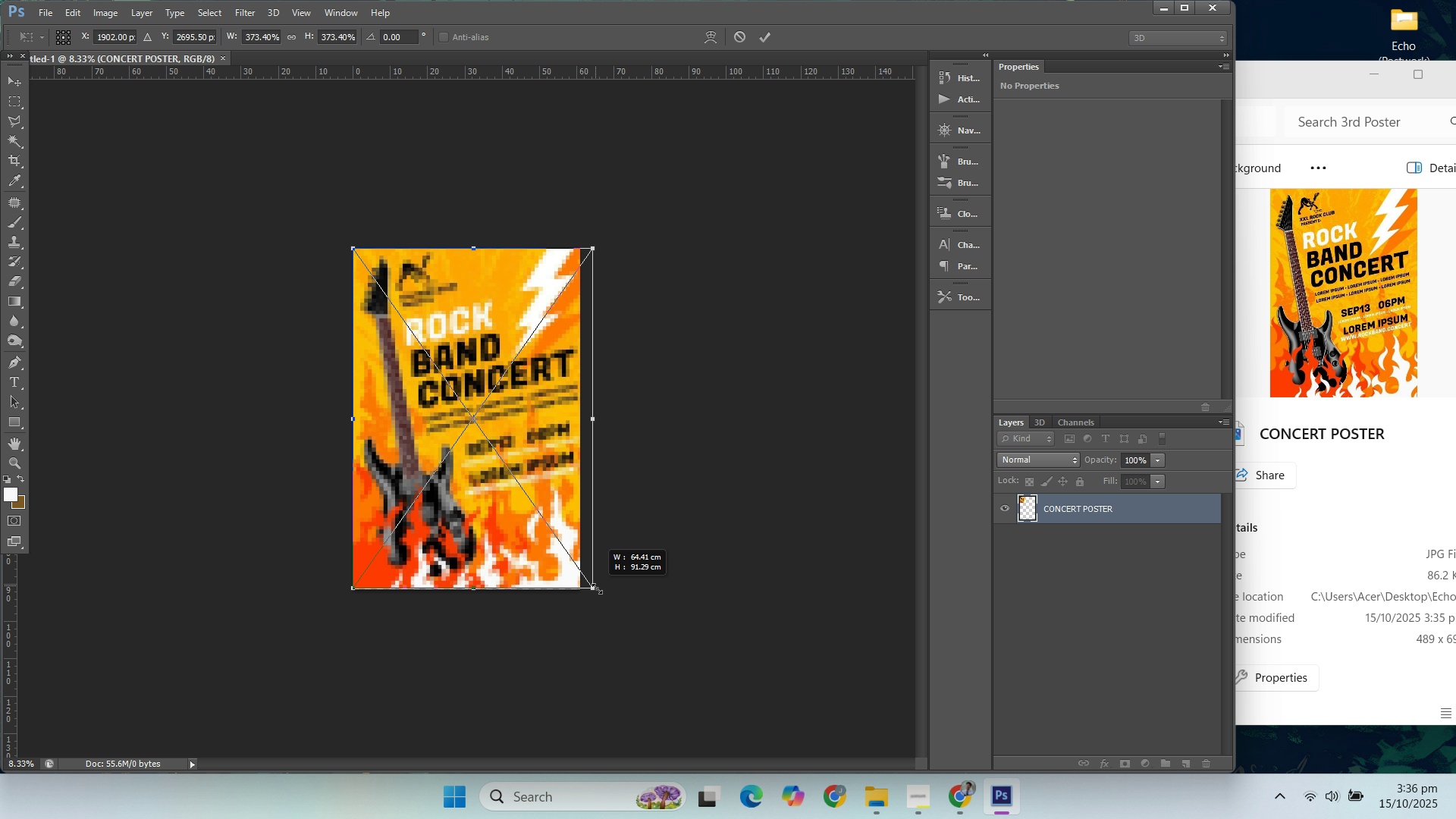 
hold_key(key=ShiftLeft, duration=1.53)
 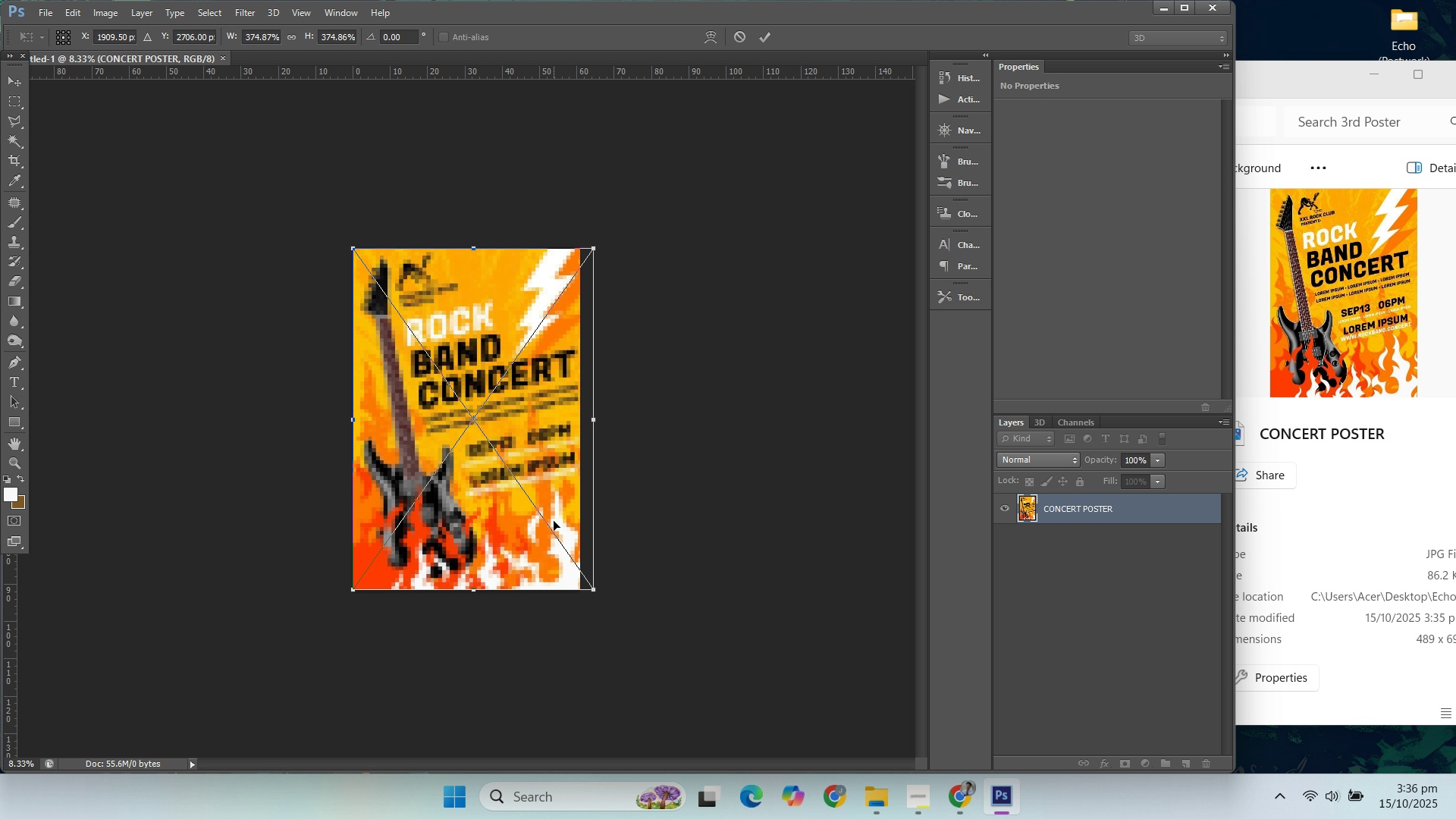 
hold_key(key=ShiftLeft, duration=0.61)
 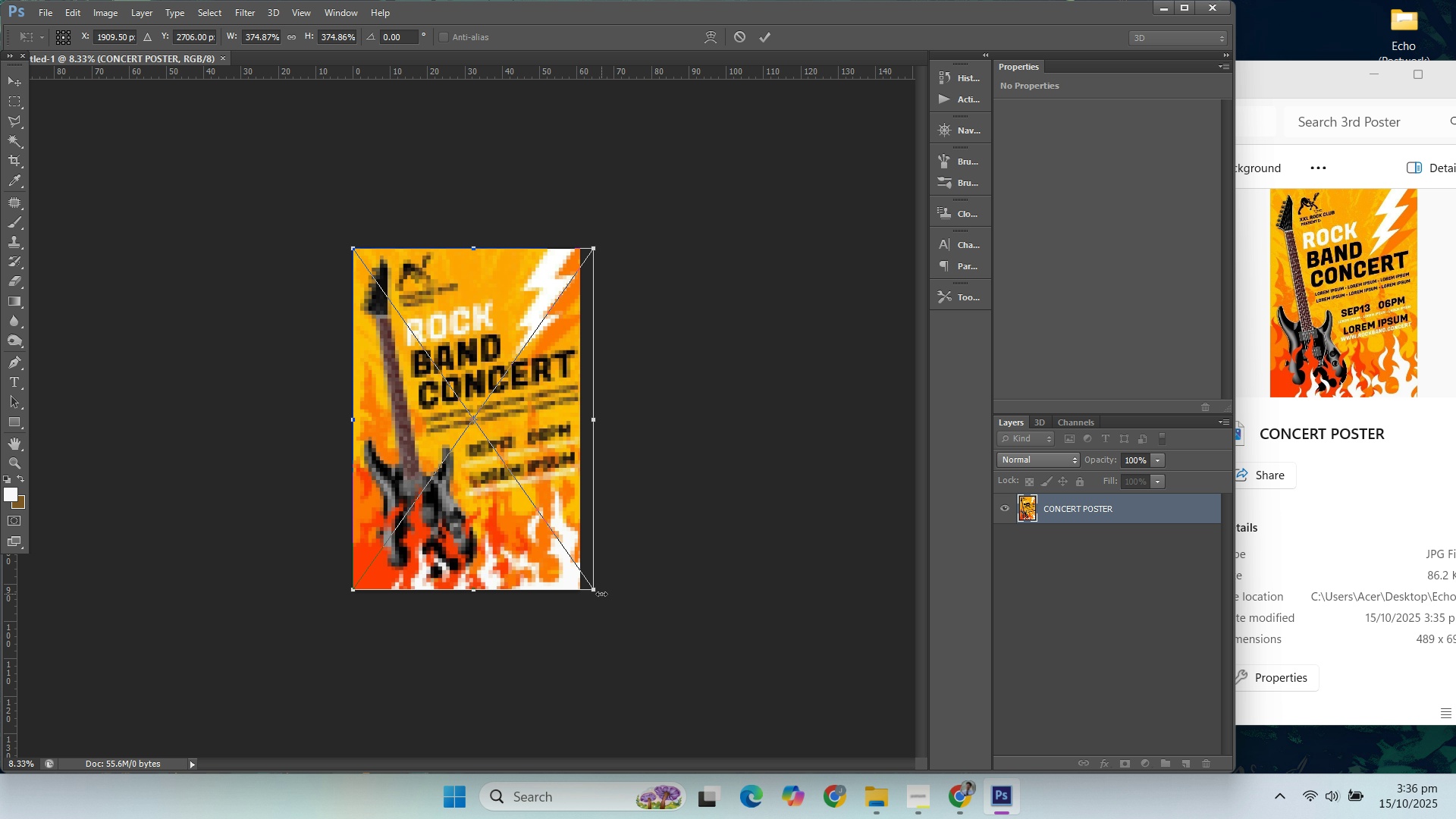 
hold_key(key=ShiftLeft, duration=1.52)
 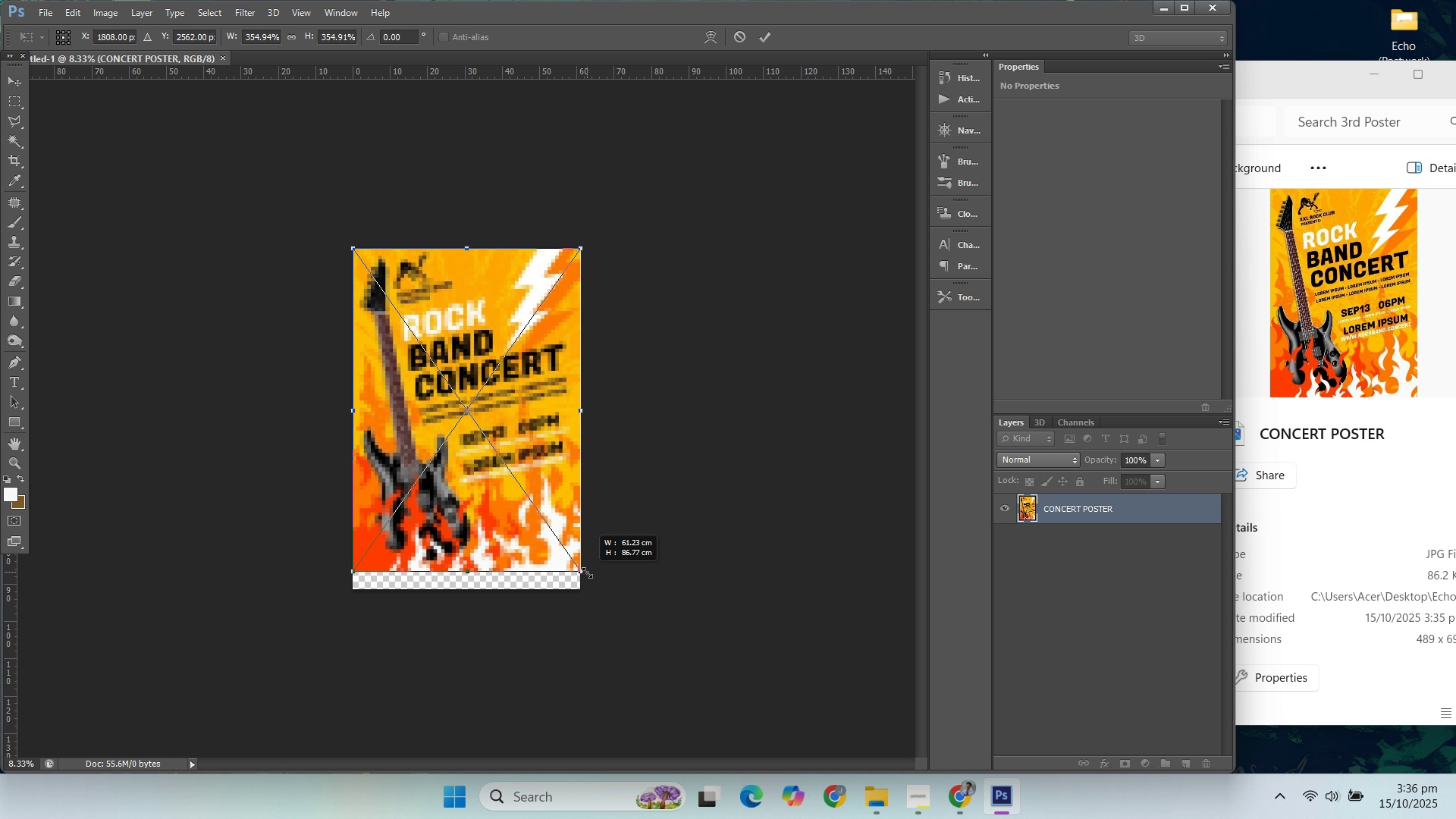 
hold_key(key=ShiftLeft, duration=0.75)
 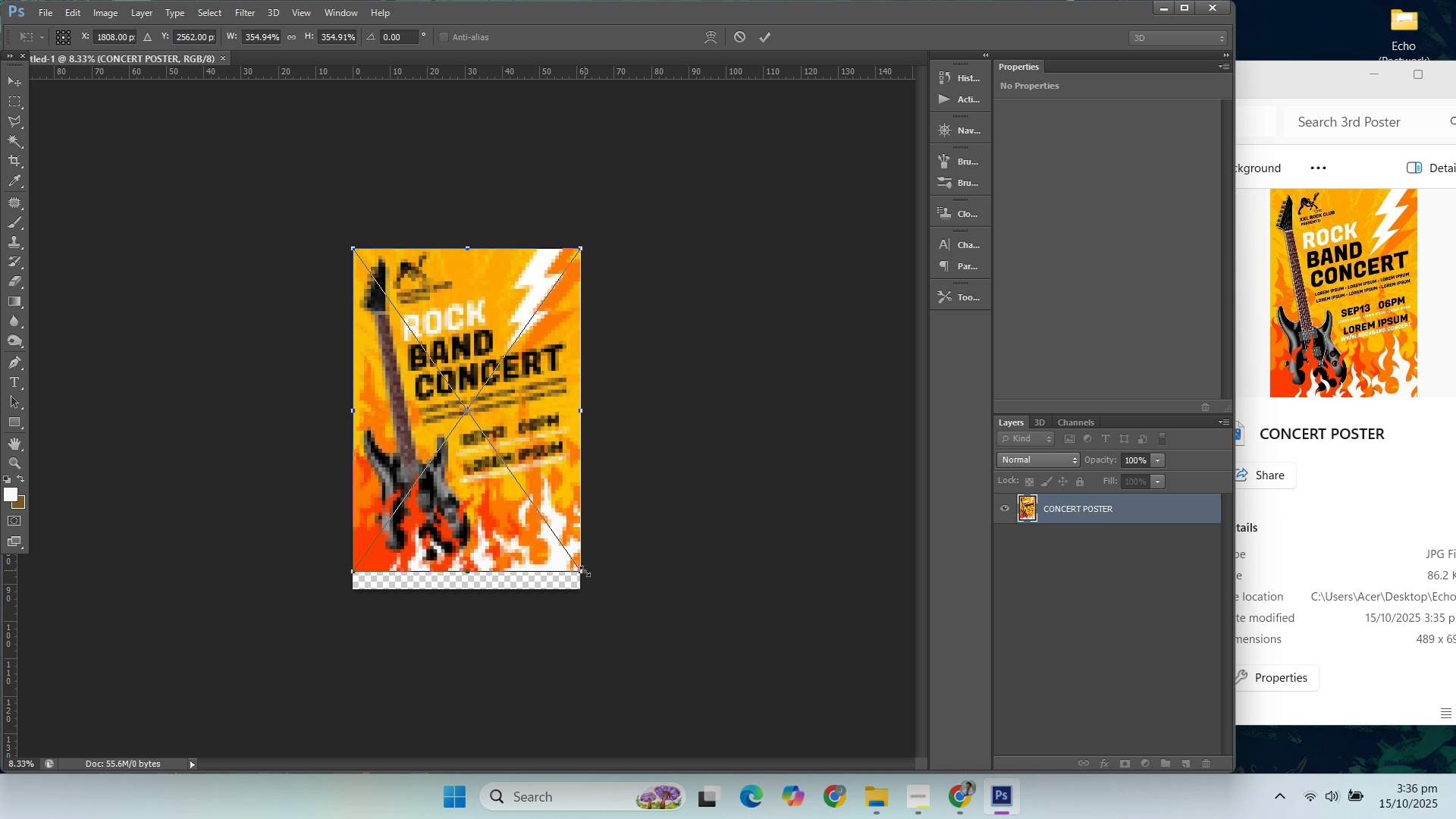 
key(ArrowDown)
 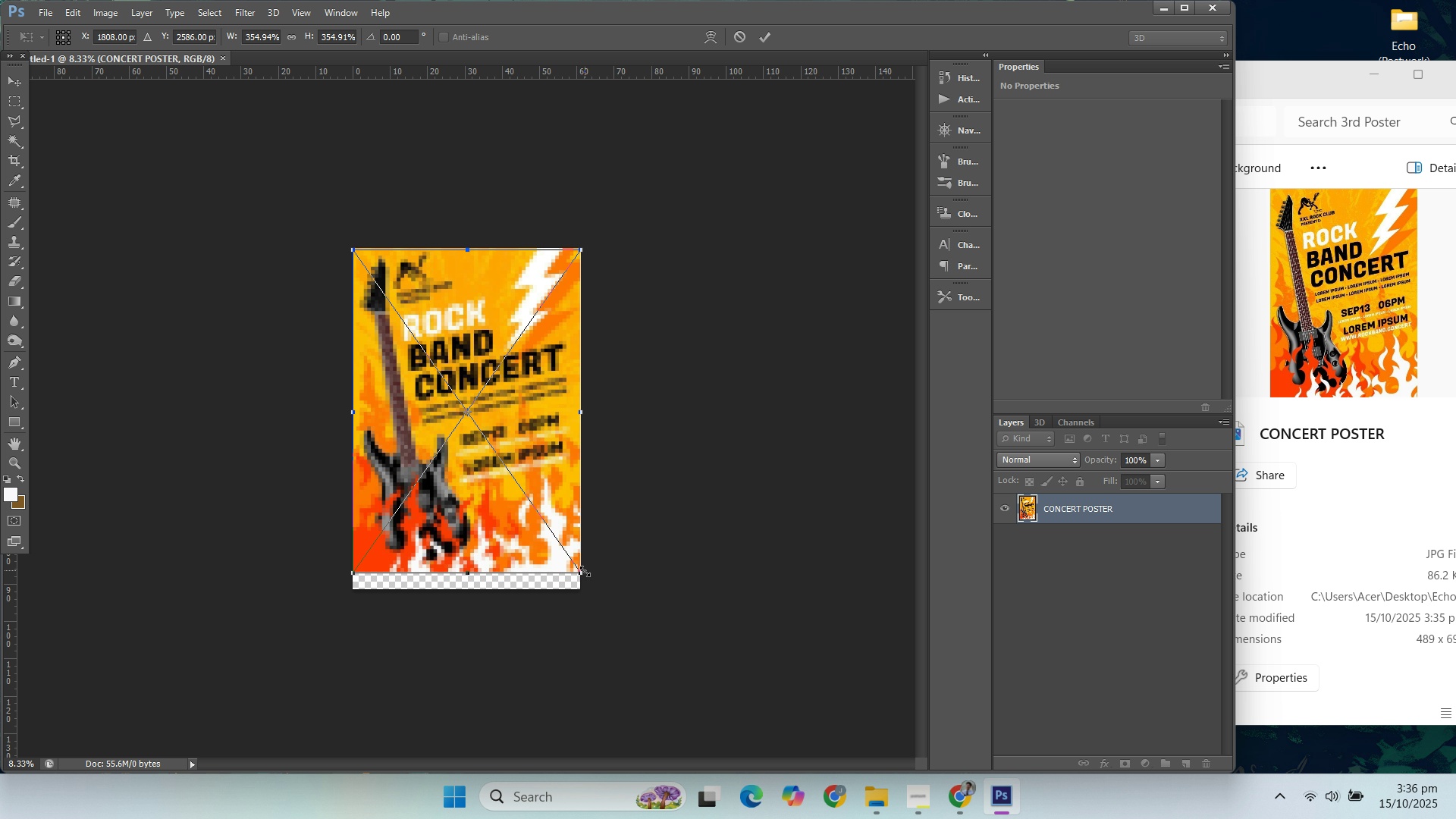 
key(ArrowDown)
 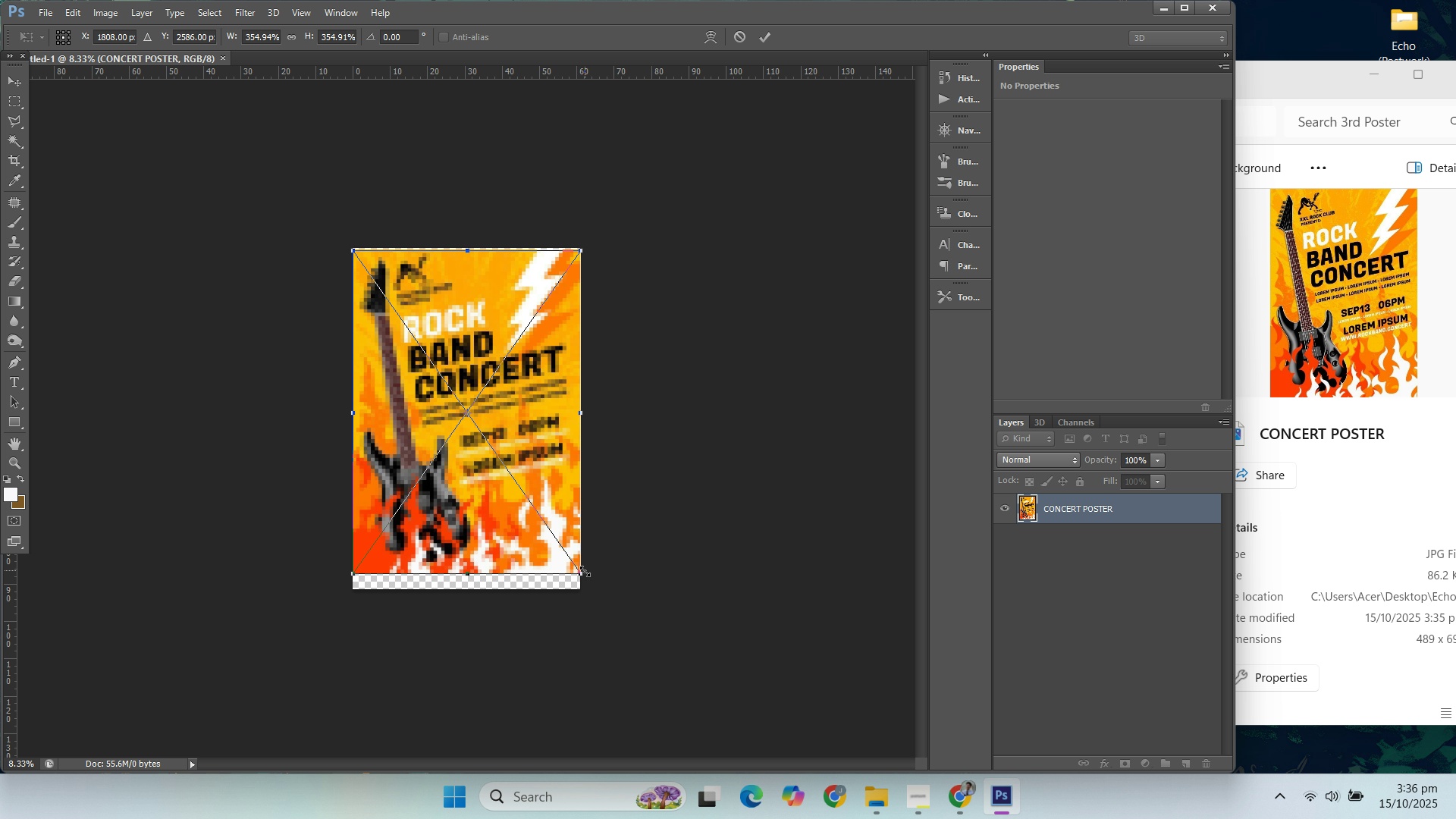 
hold_key(key=ArrowDown, duration=0.56)
 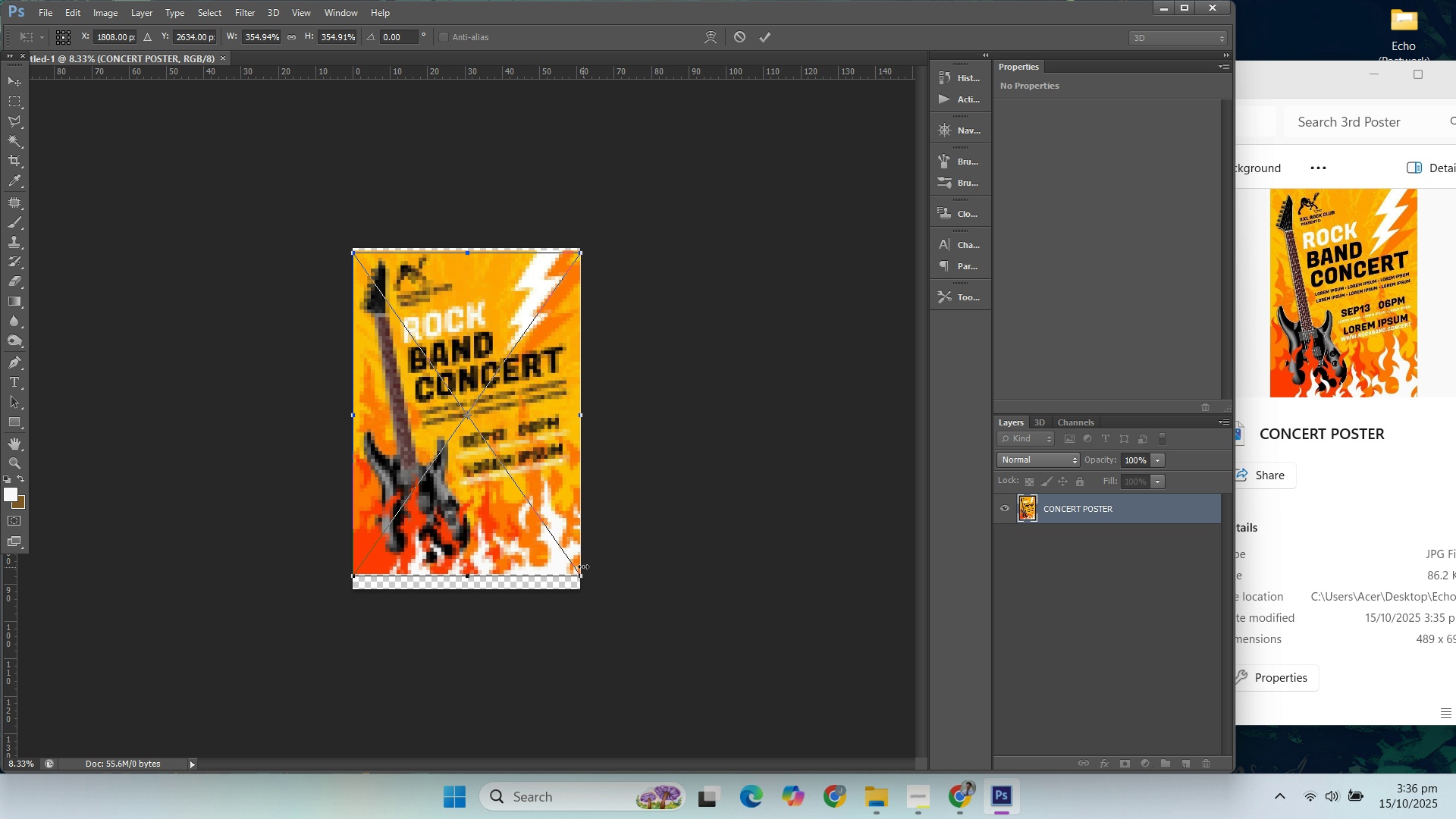 
key(ArrowDown)
 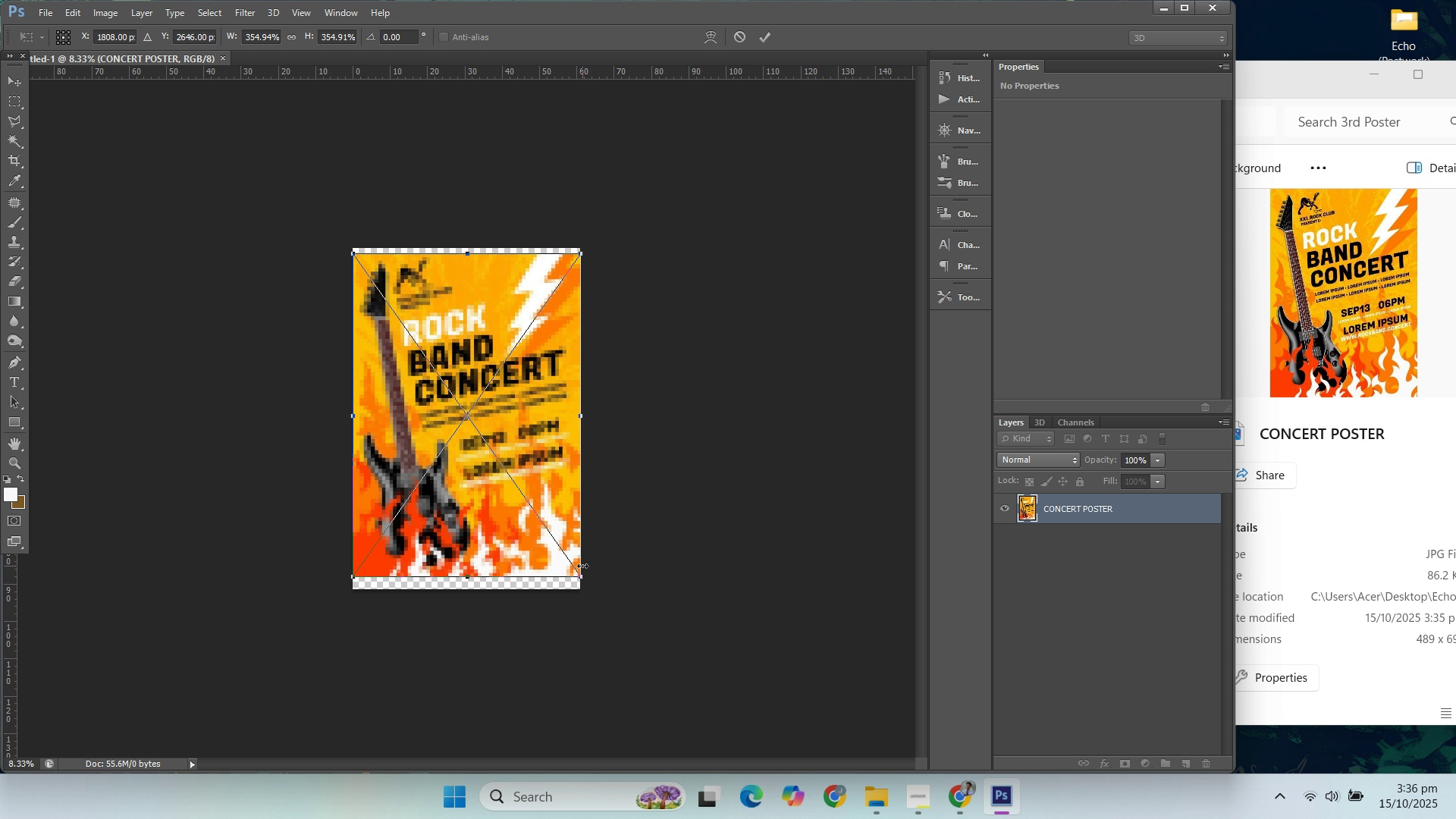 
key(ArrowDown)
 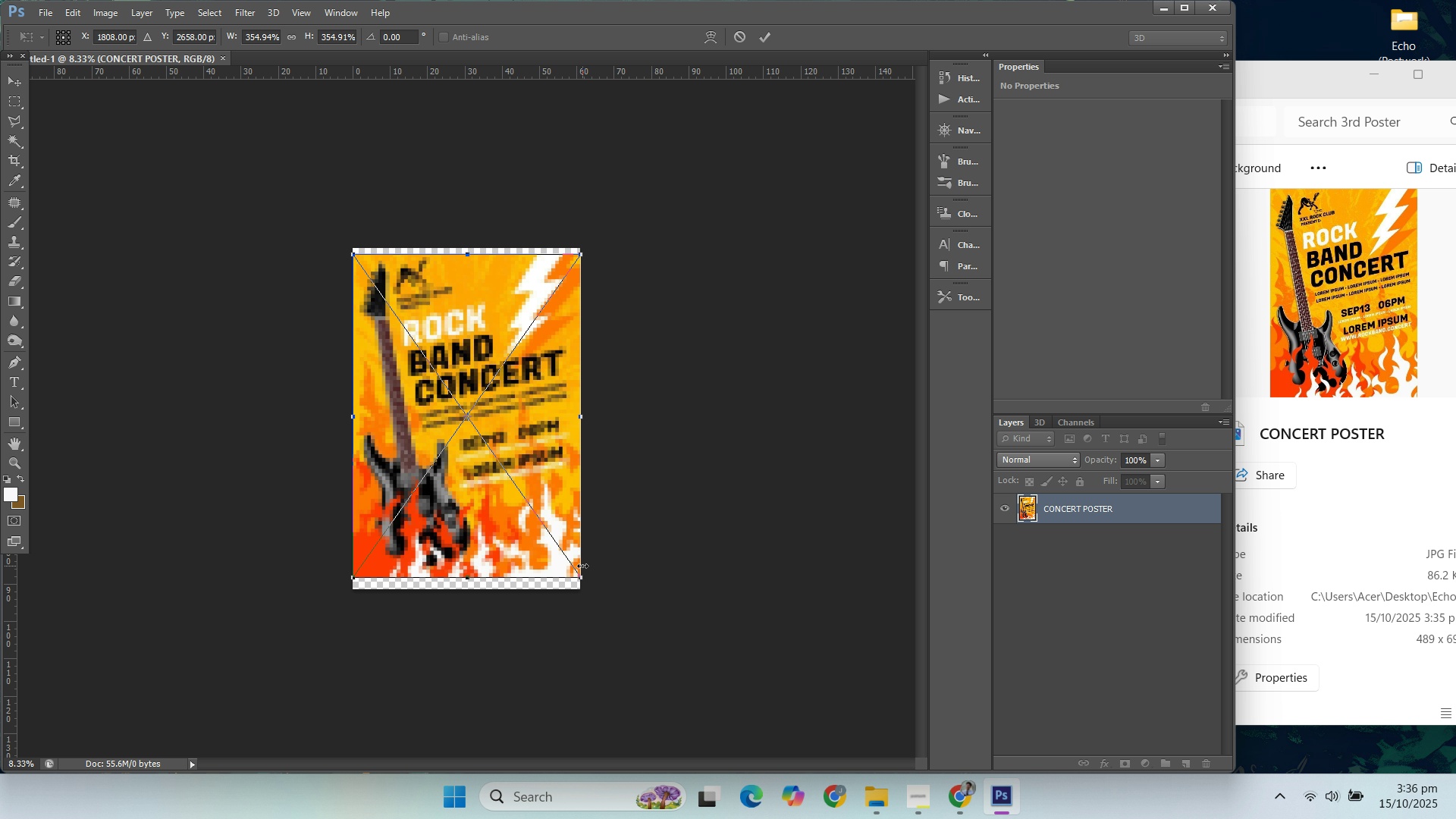 
key(ArrowDown)
 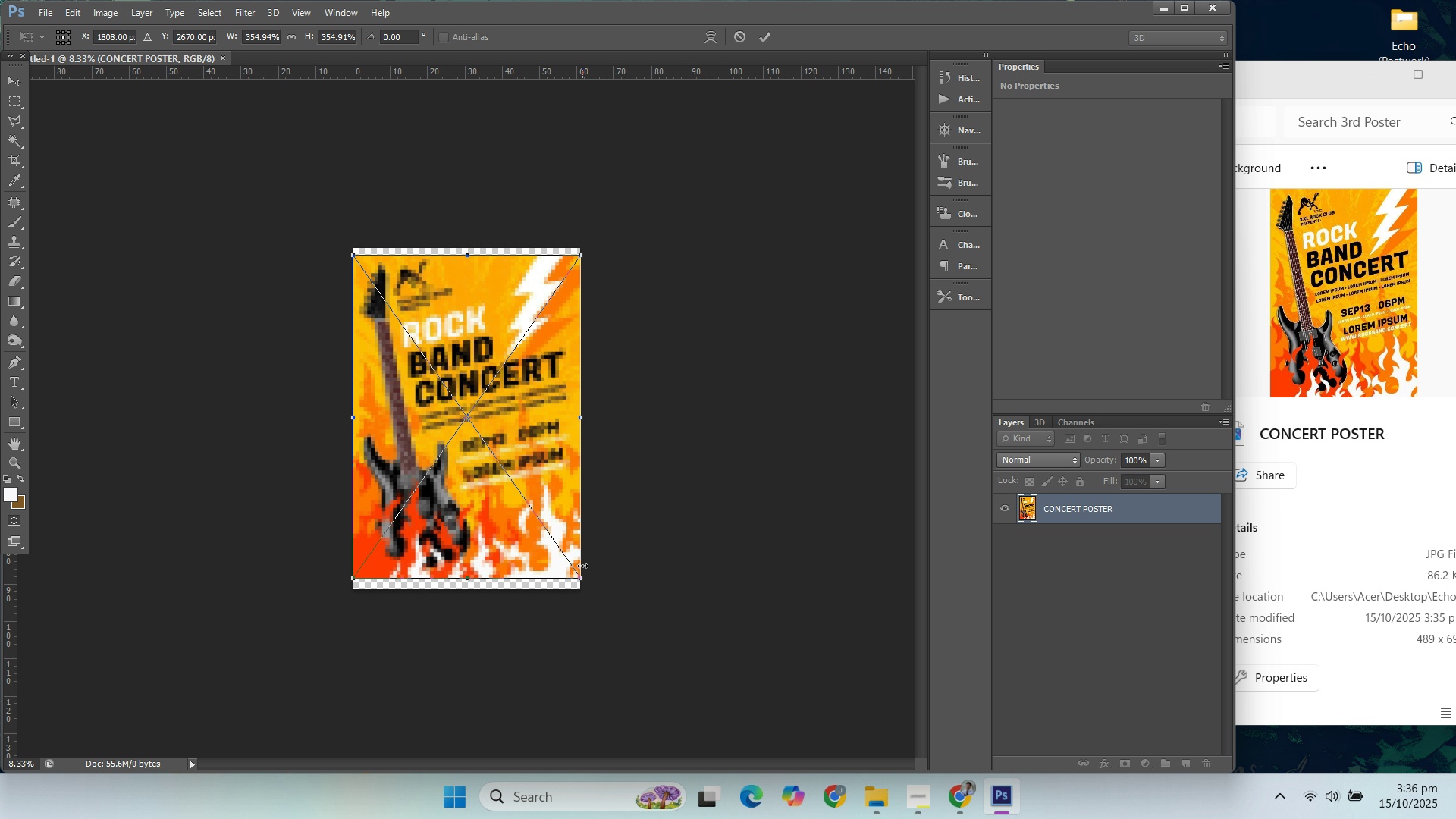 
key(ArrowDown)
 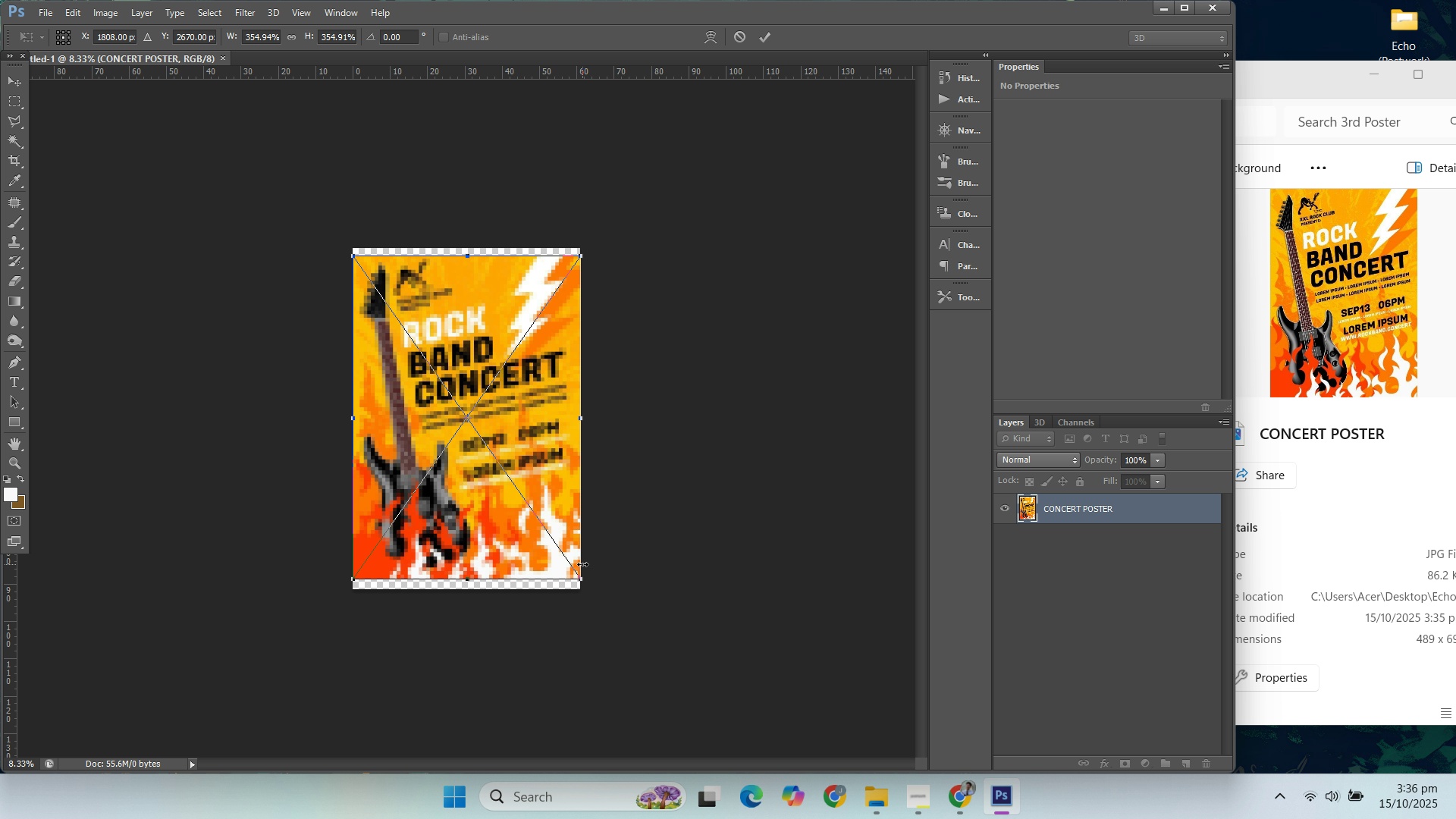 
key(ArrowDown)
 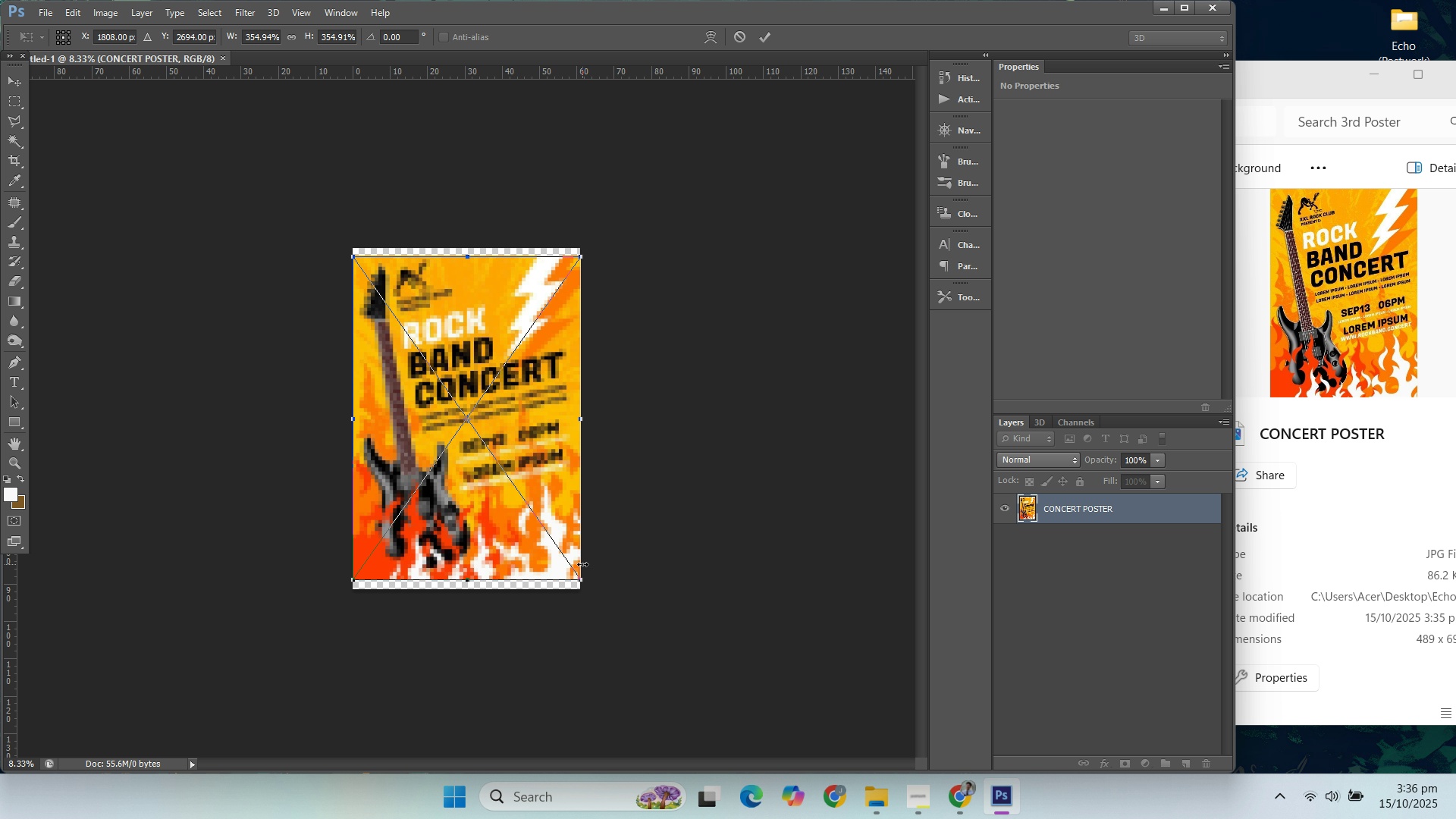 
key(ArrowDown)
 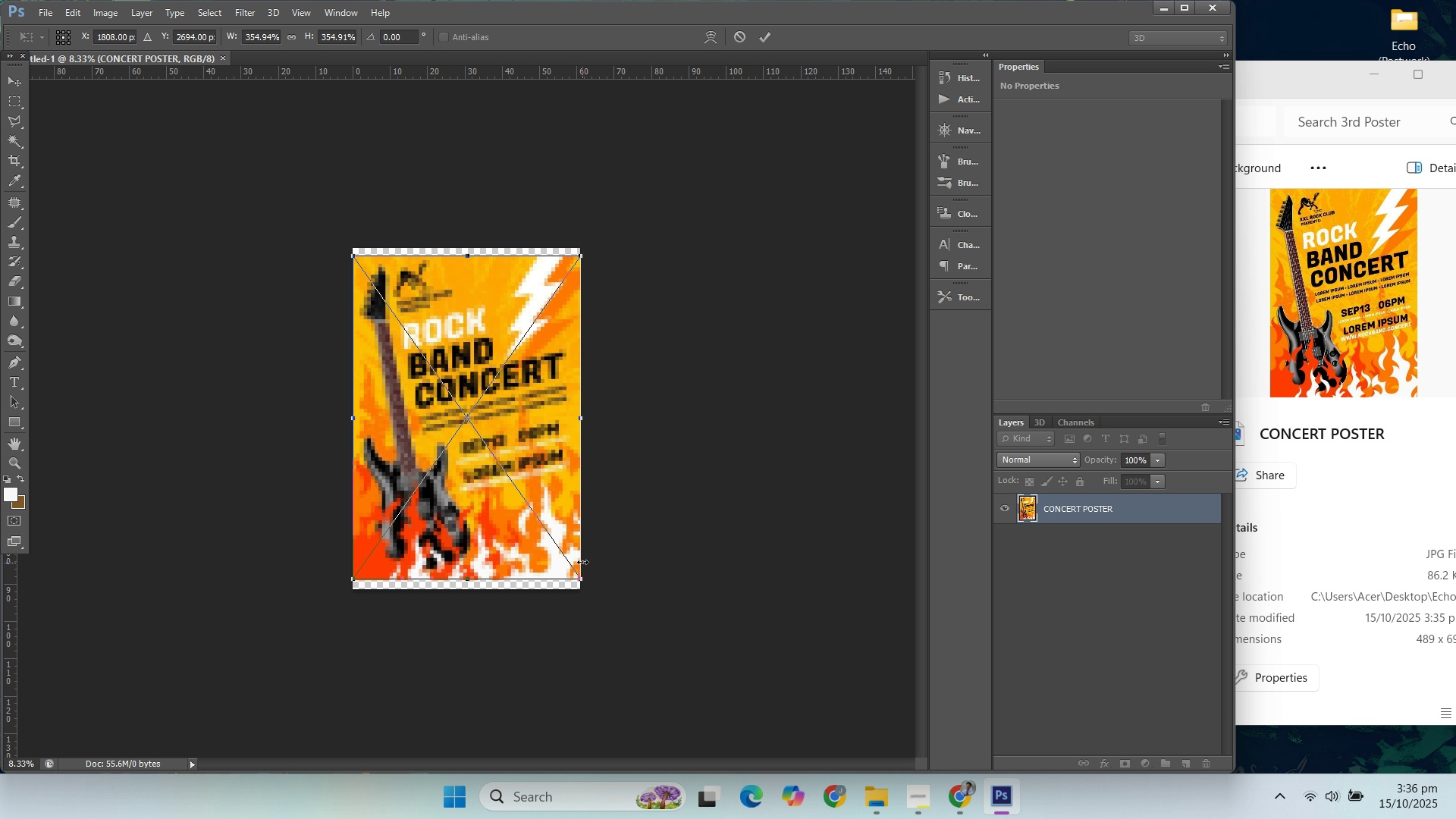 
key(ArrowUp)
 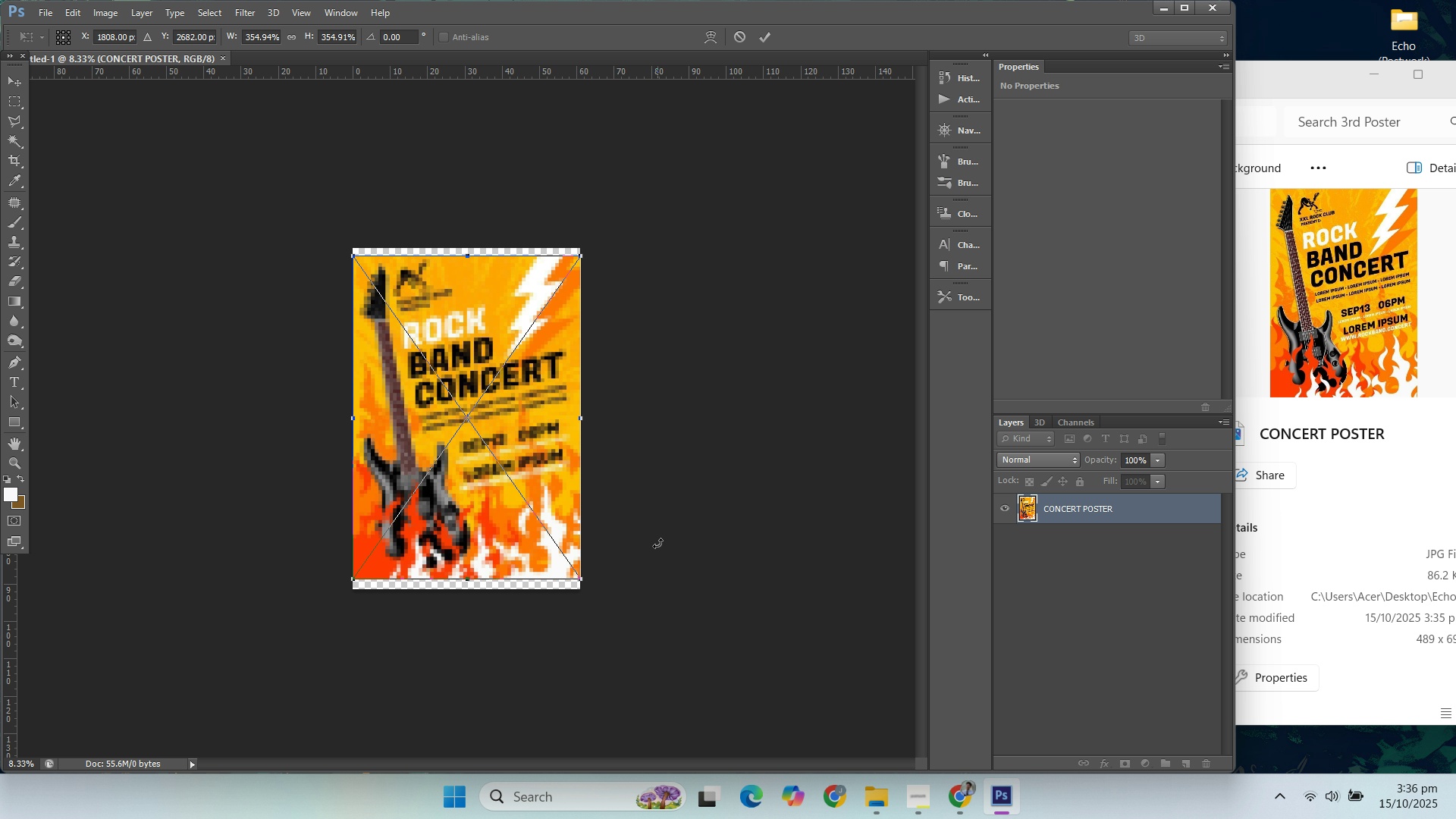 
key(Enter)
 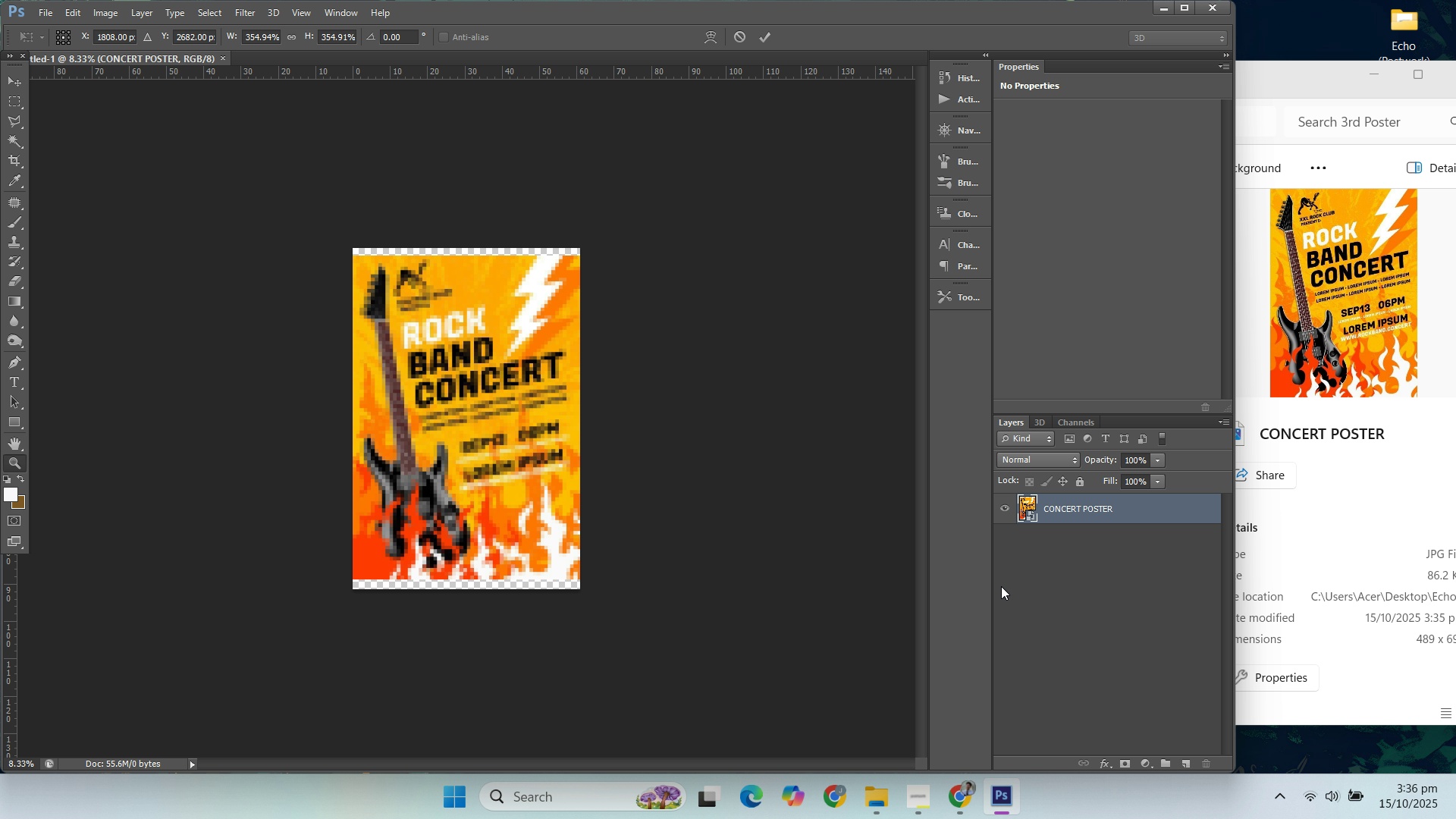 
left_click([1001, 586])
 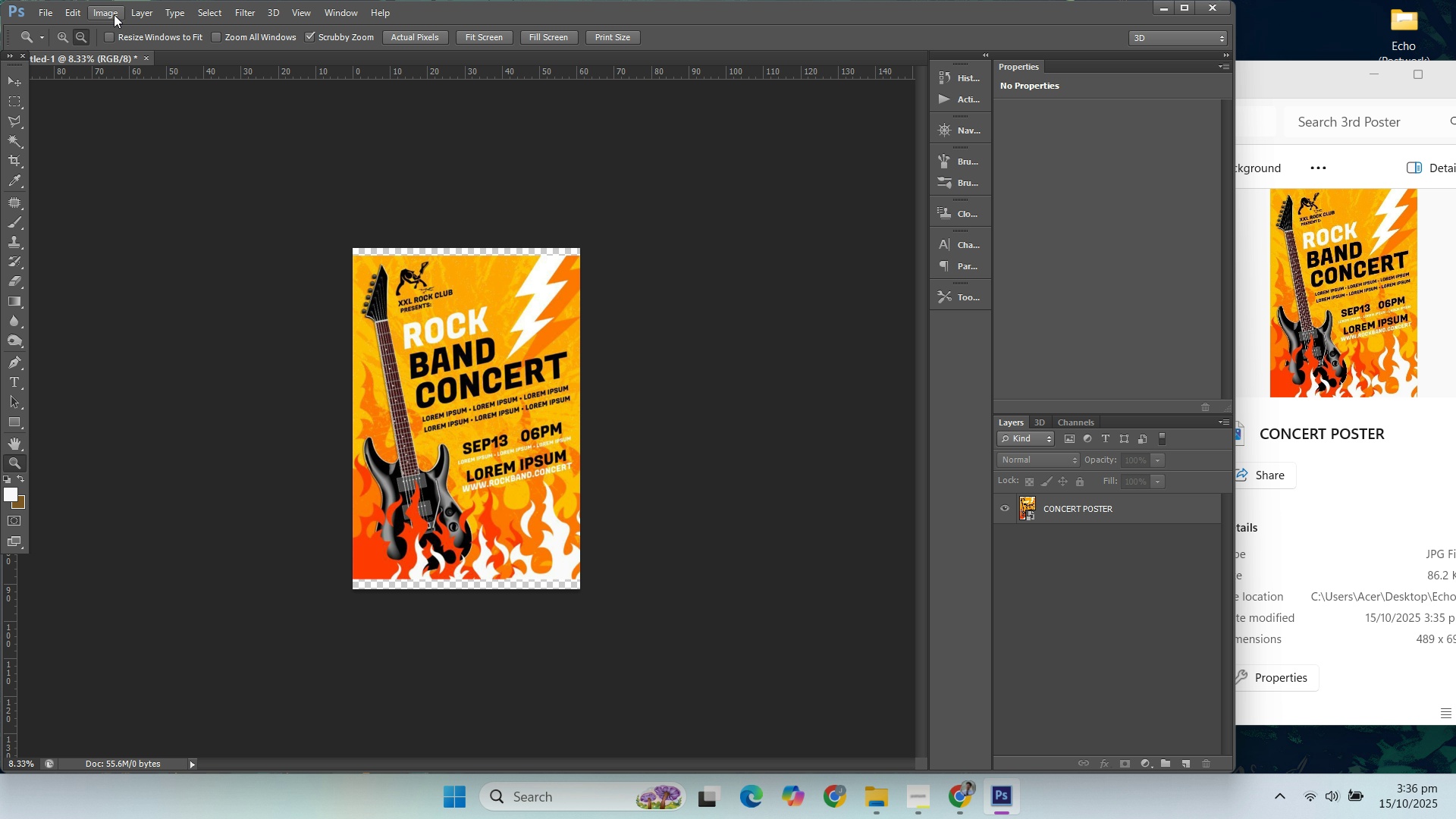 
left_click([114, 14])
 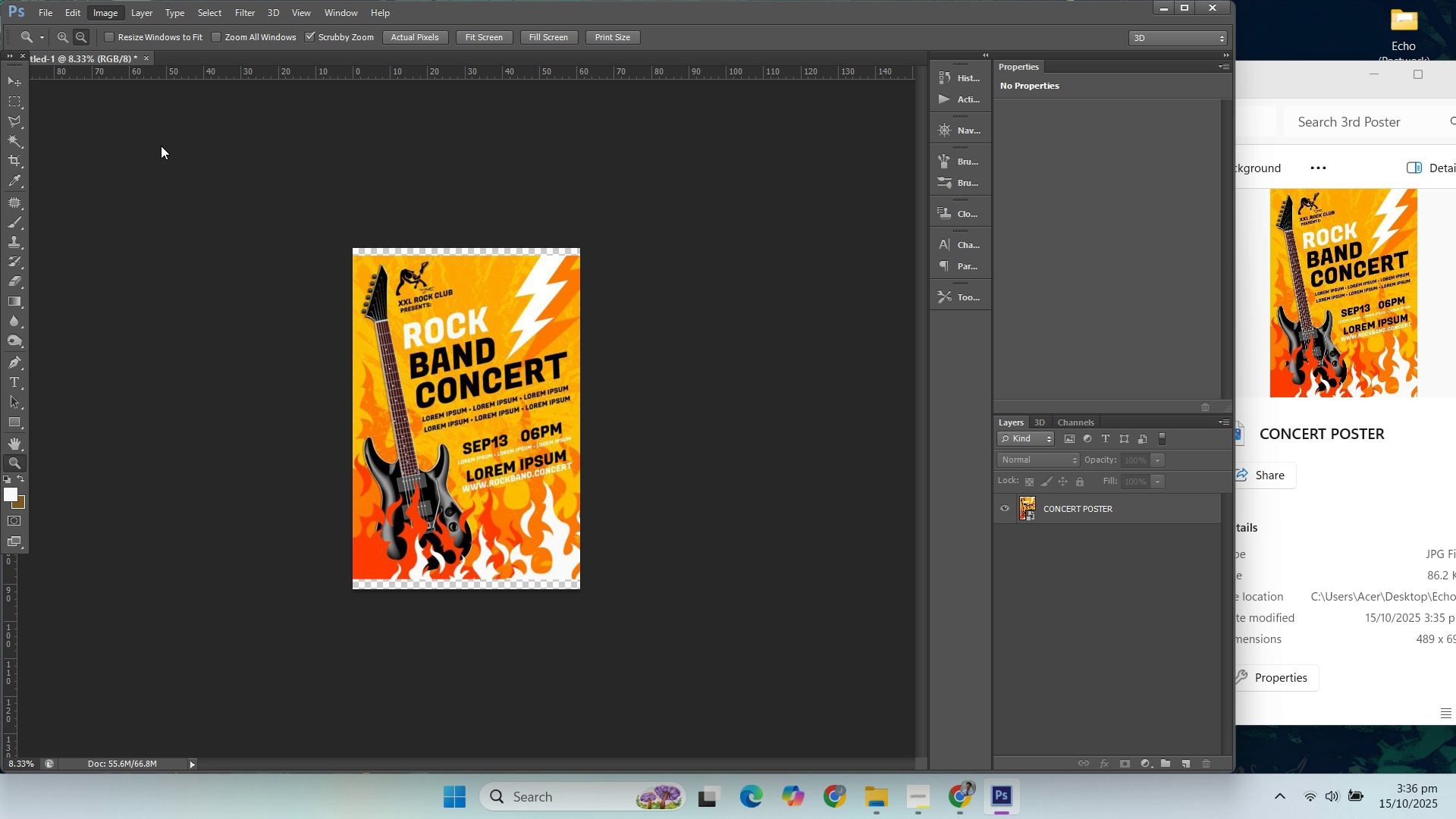 
left_click([160, 146])
 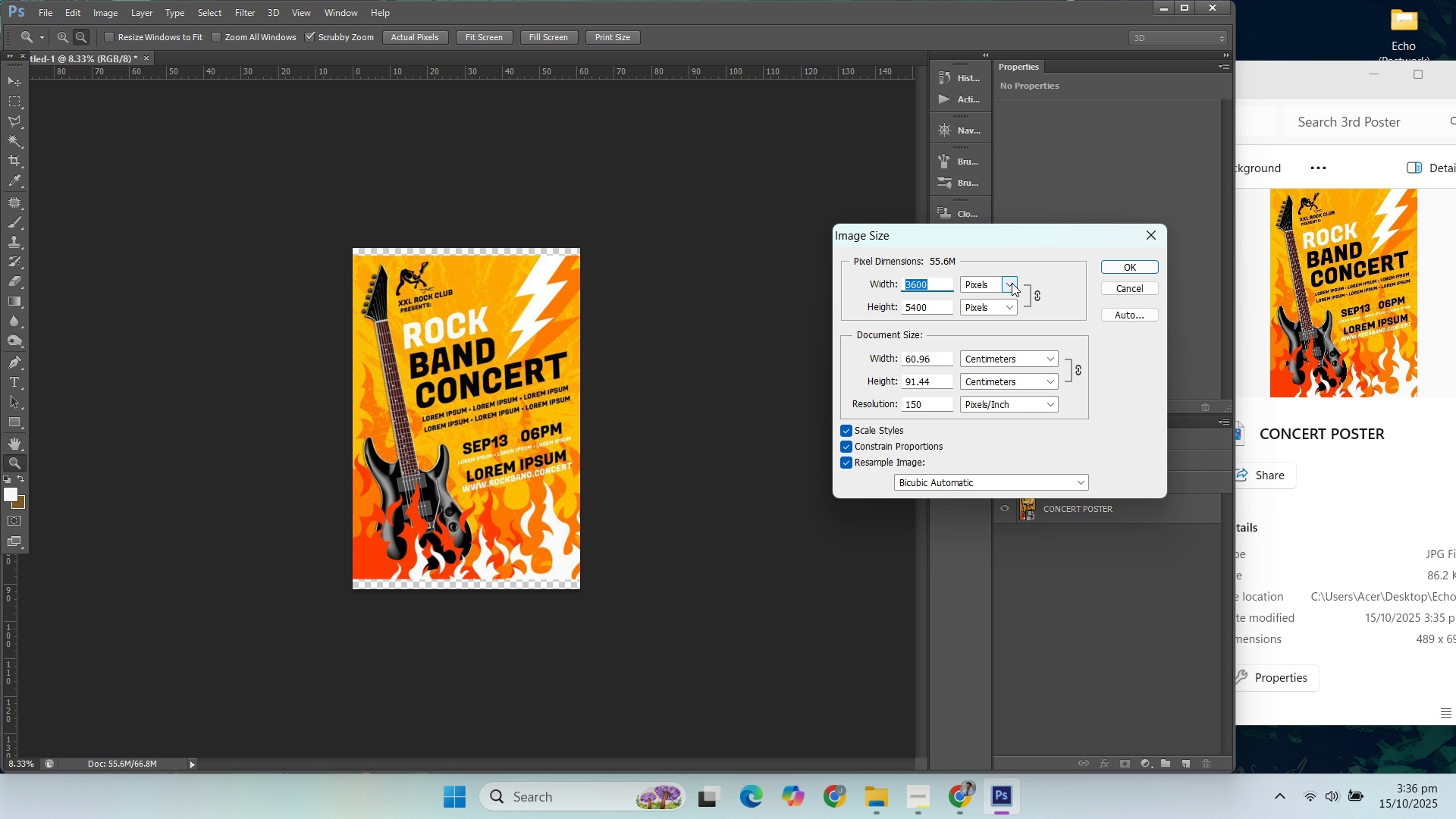 
left_click([1009, 284])
 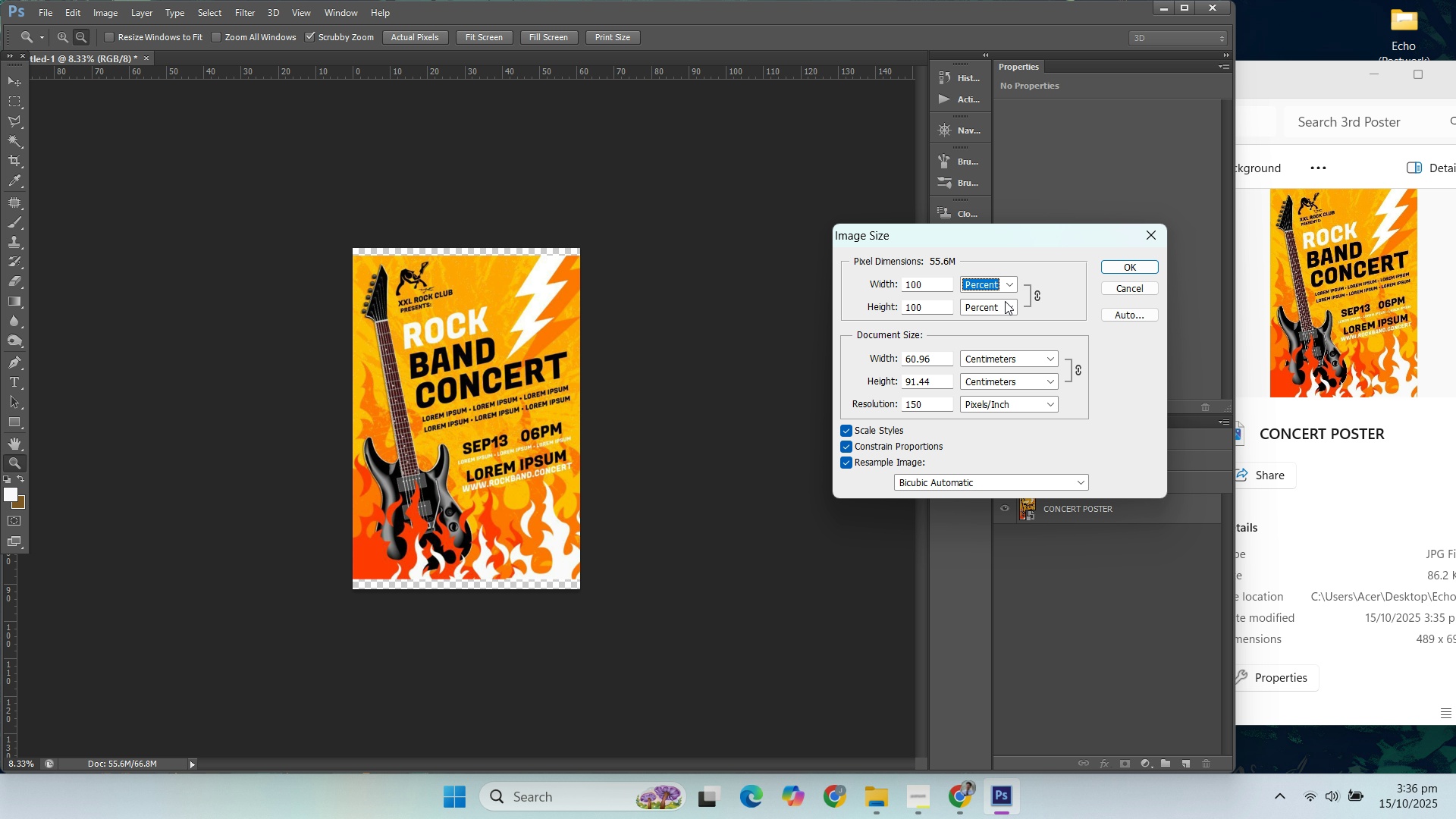 
left_click([1005, 301])
 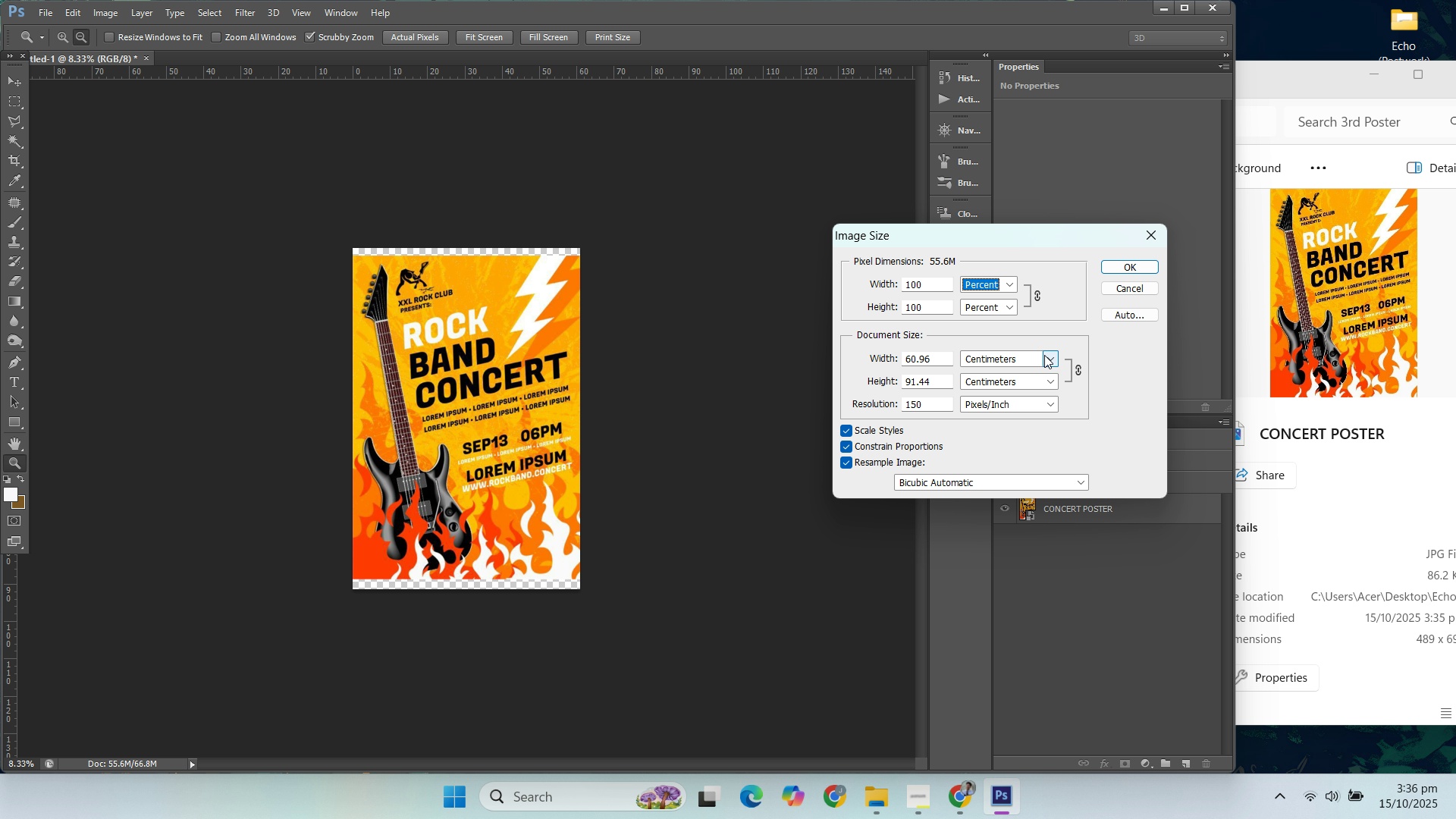 
left_click([1053, 354])
 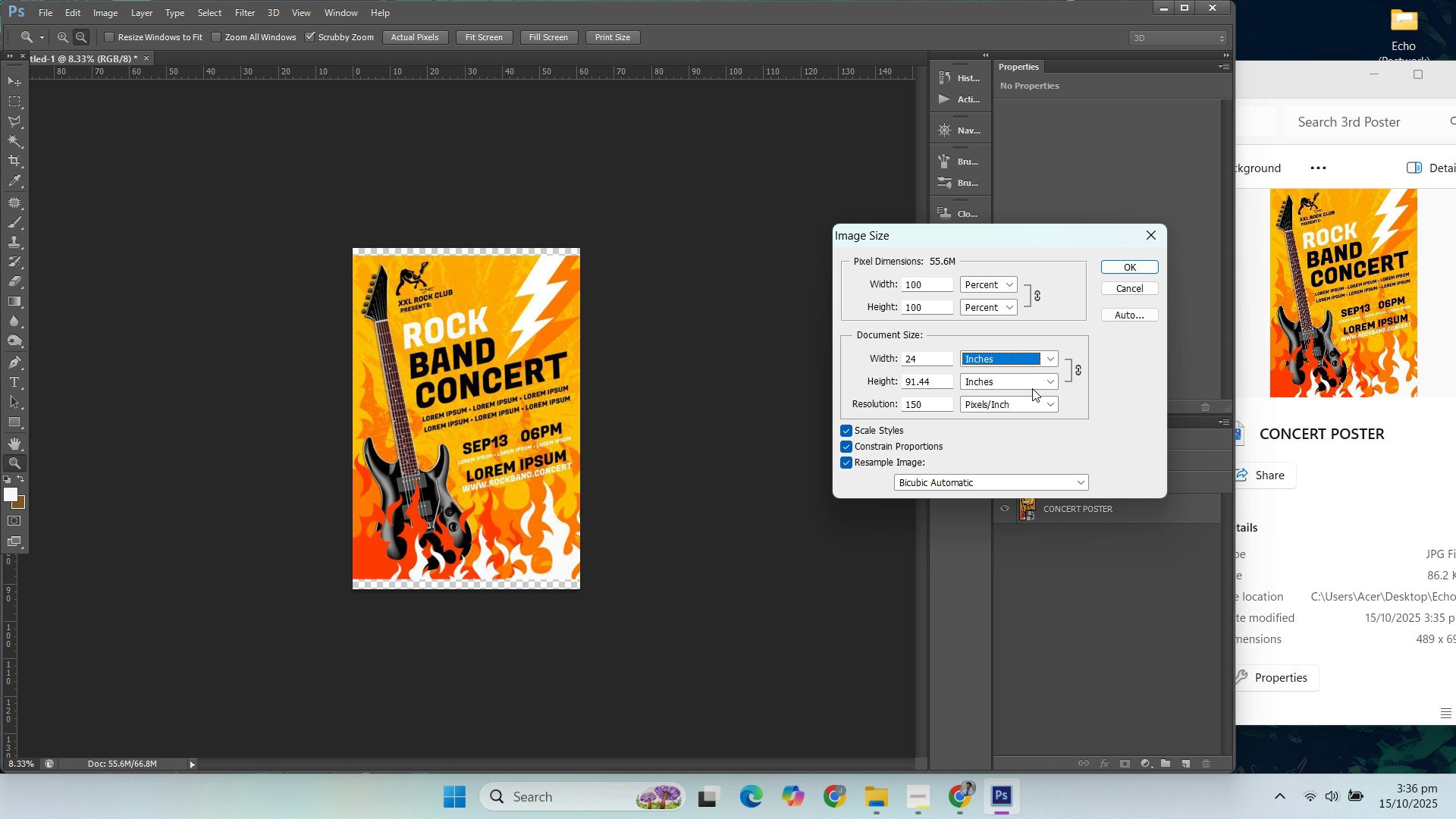 
left_click([1032, 388])
 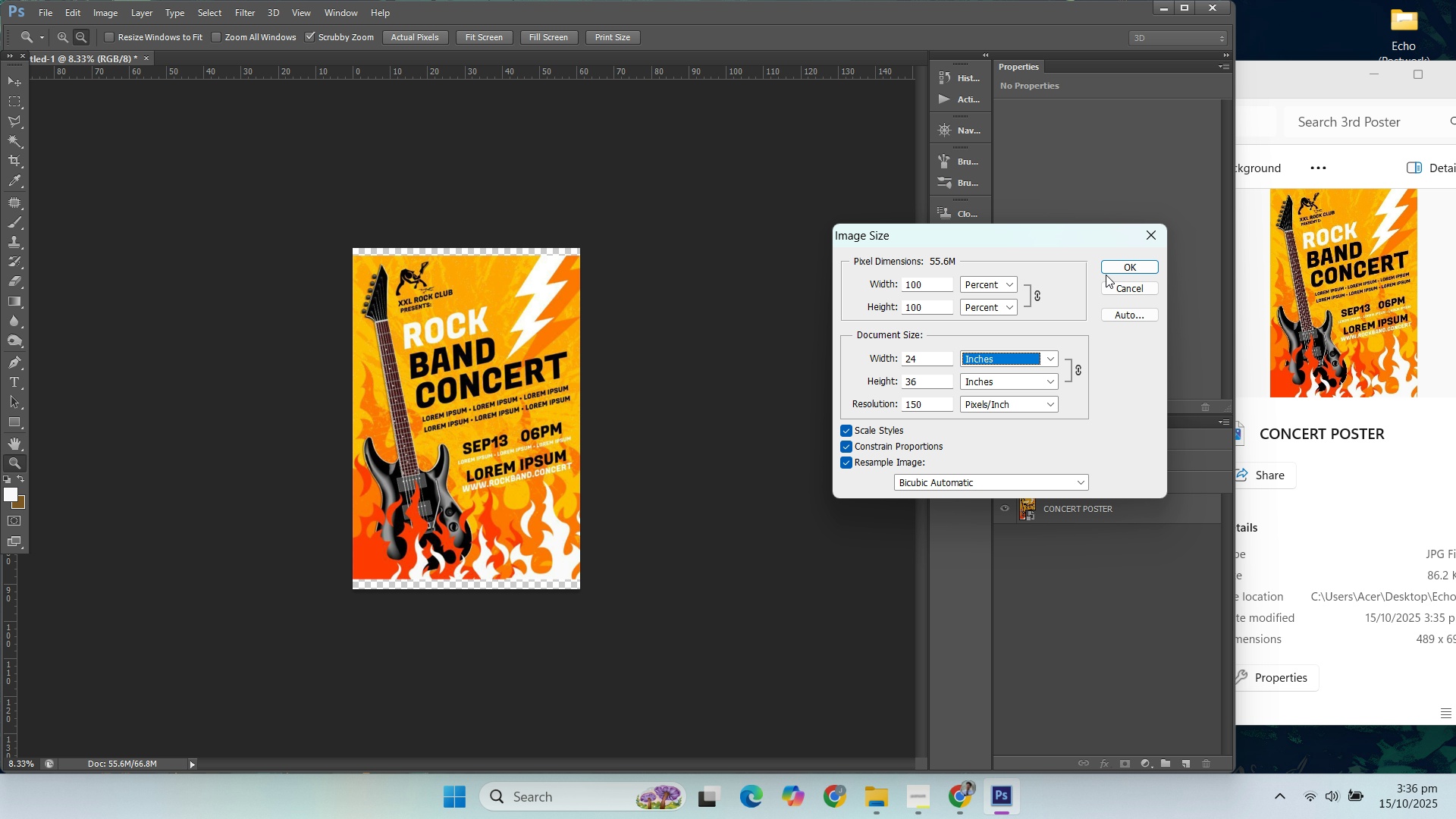 
left_click([1106, 272])
 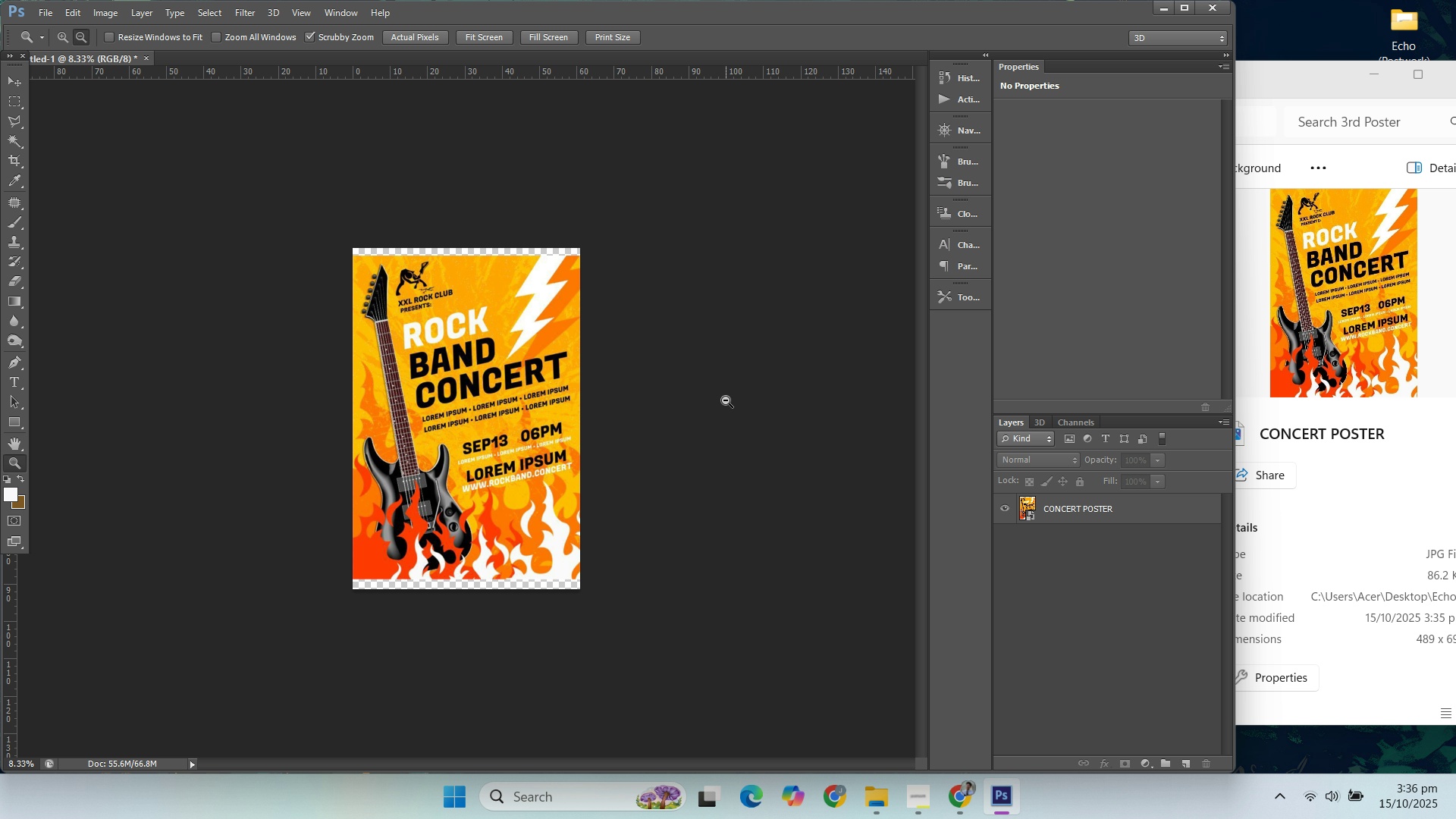 
hold_key(key=AltLeft, duration=0.92)
scroll: coordinate [541, 417], scroll_direction: up, amount: 6.0
 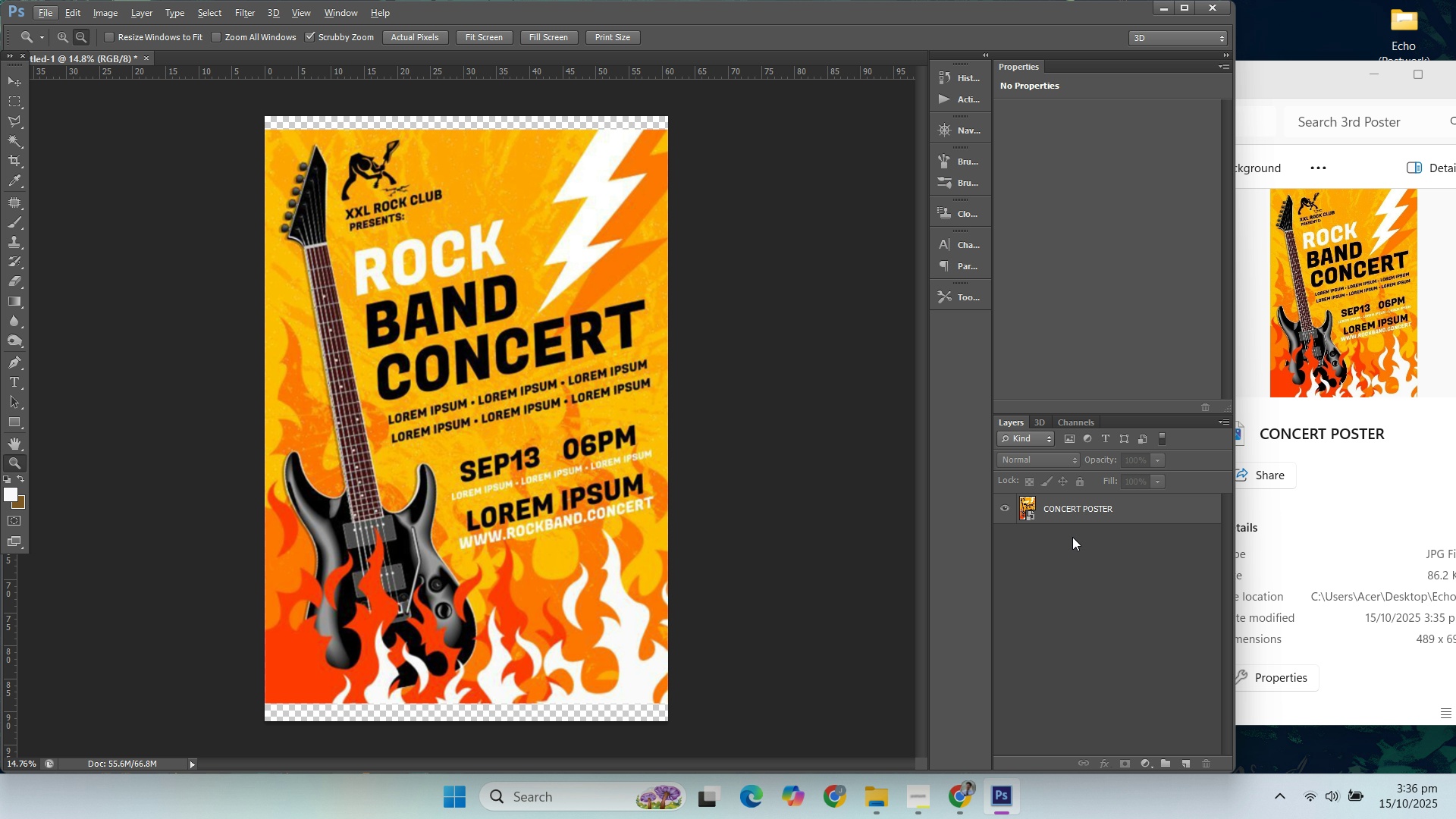 
left_click([1072, 537])
 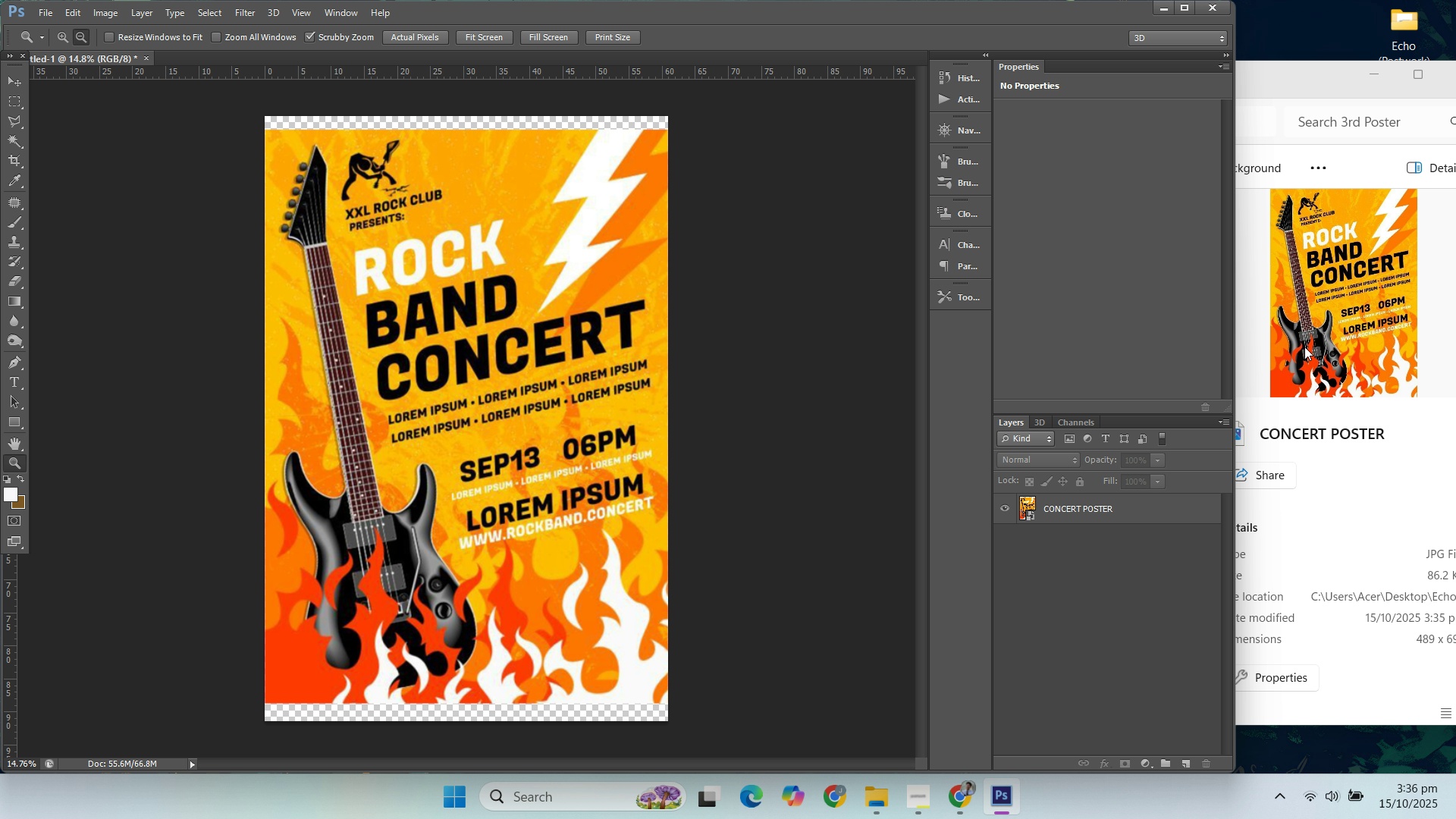 
left_click([1308, 344])
 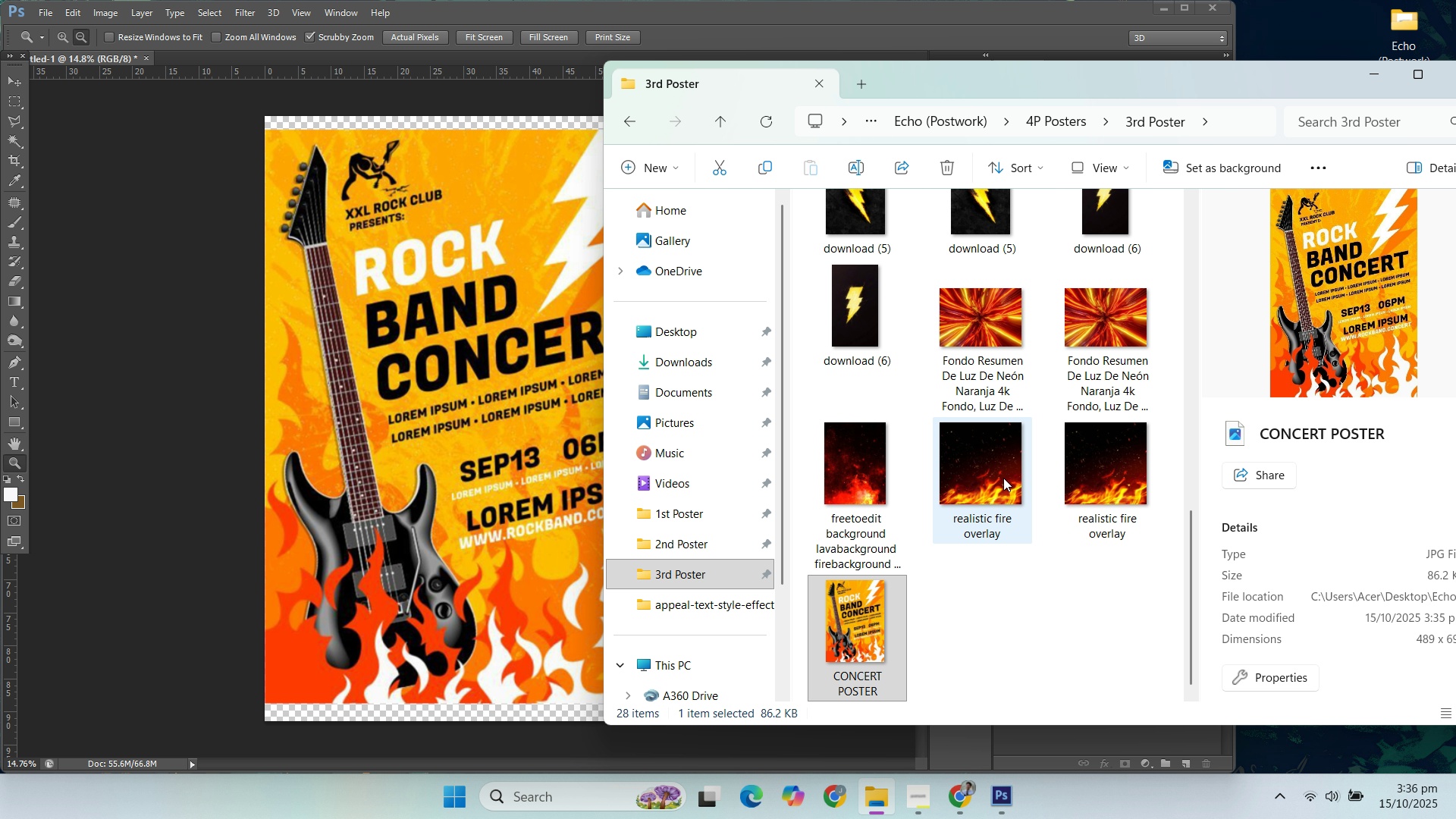 
scroll: coordinate [1003, 462], scroll_direction: up, amount: 4.0
 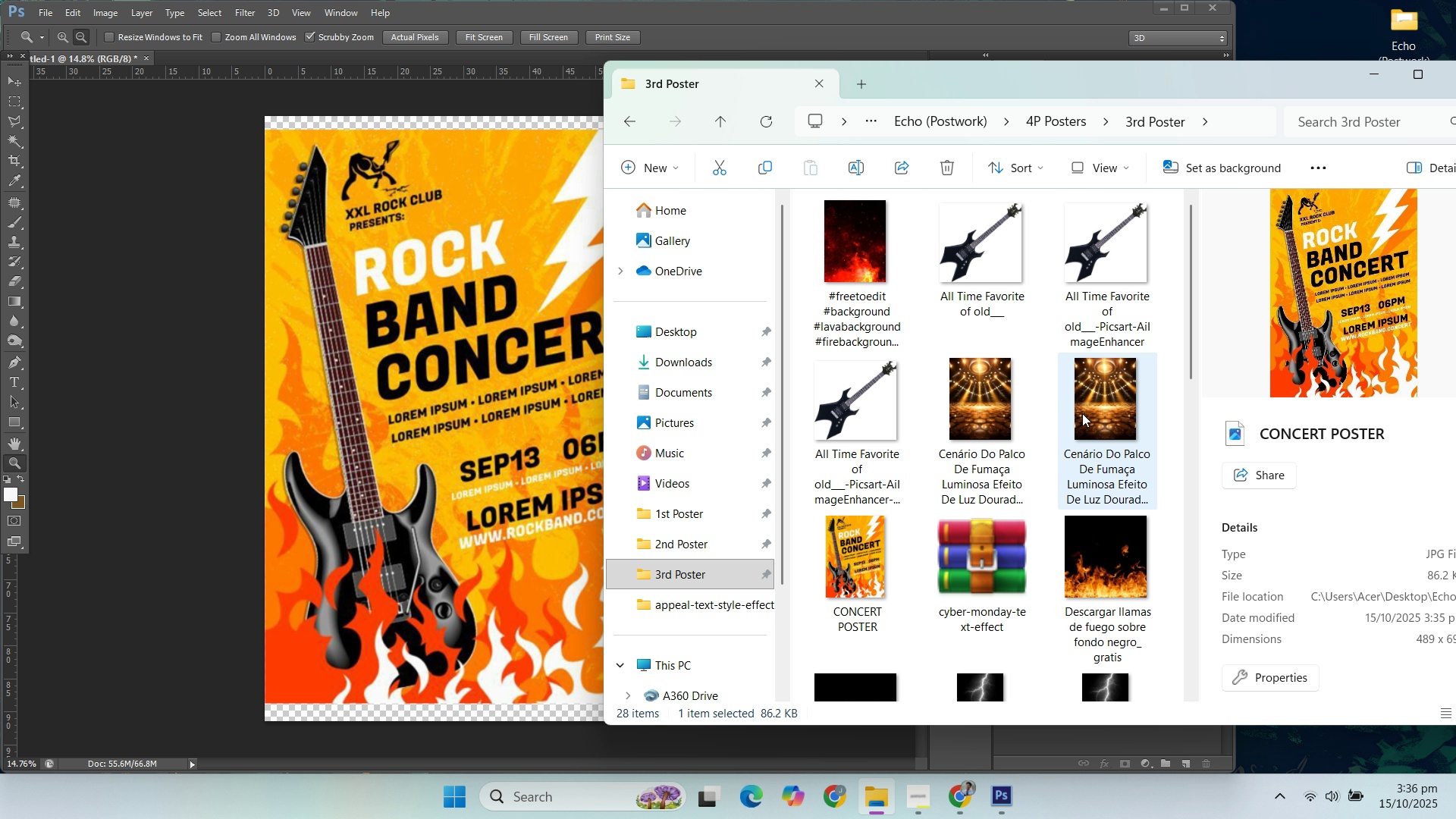 
left_click([1086, 413])
 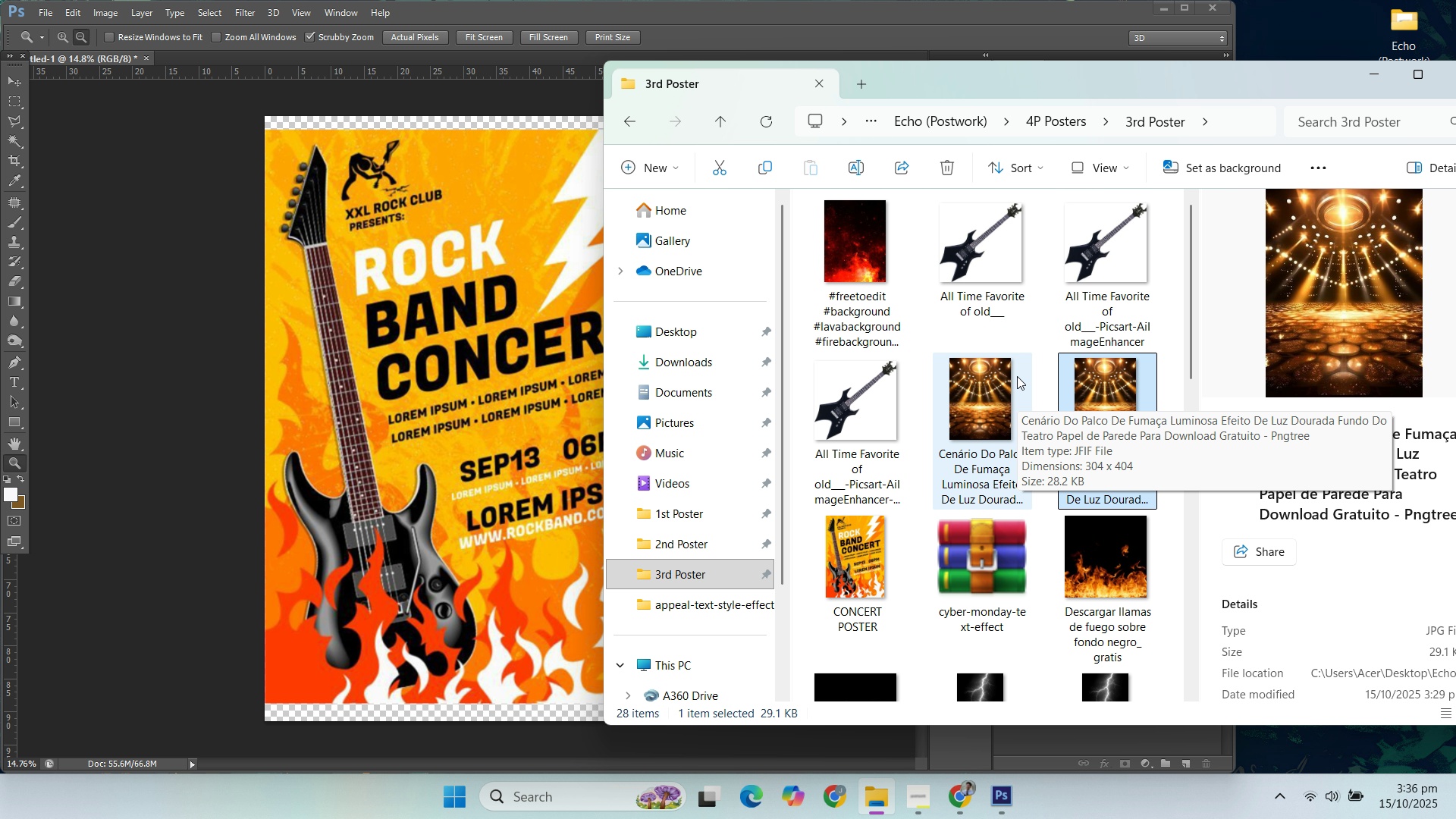 
wait(5.8)
 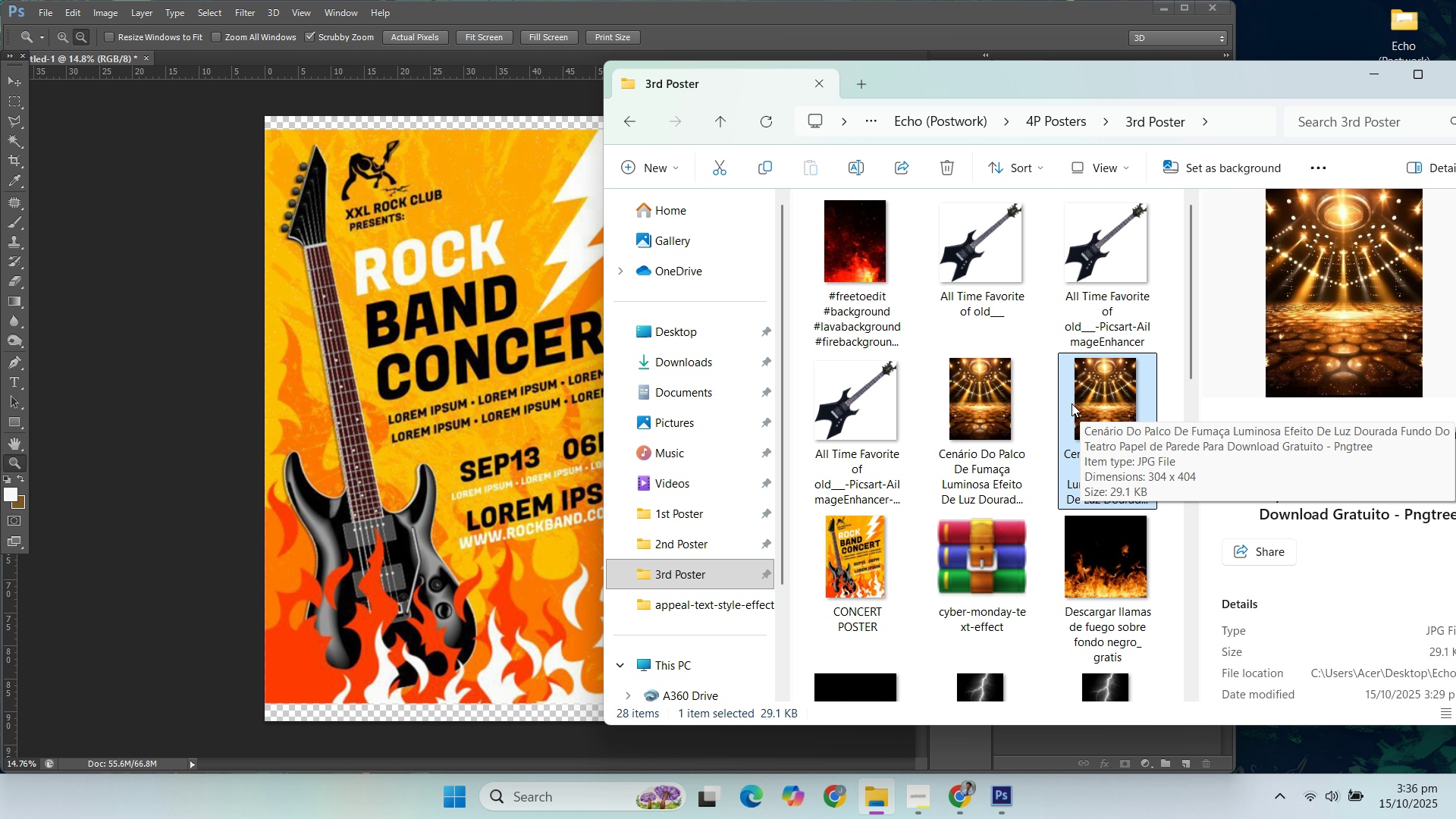 
left_click([1165, 4])
 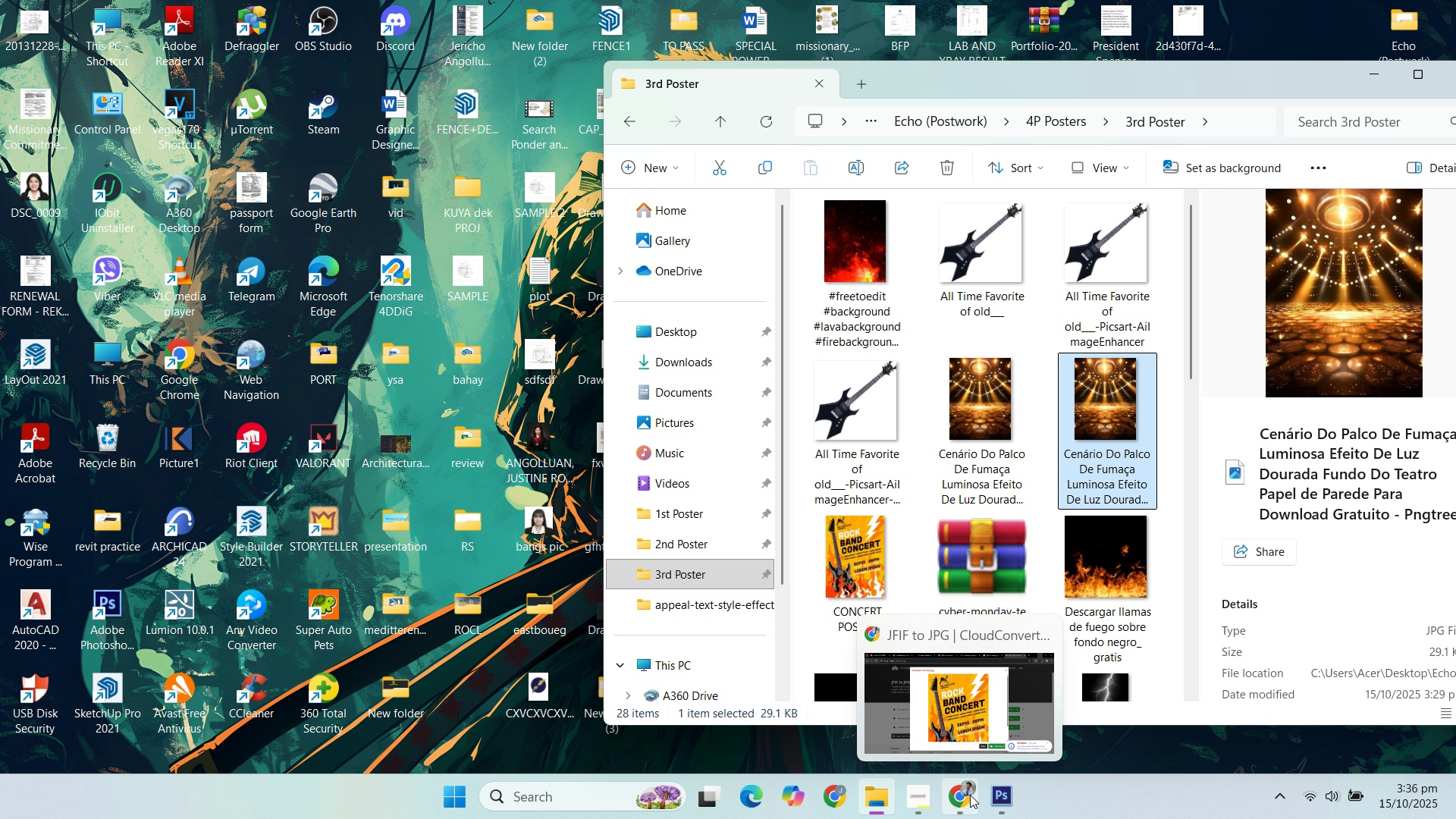 
left_click([970, 795])
 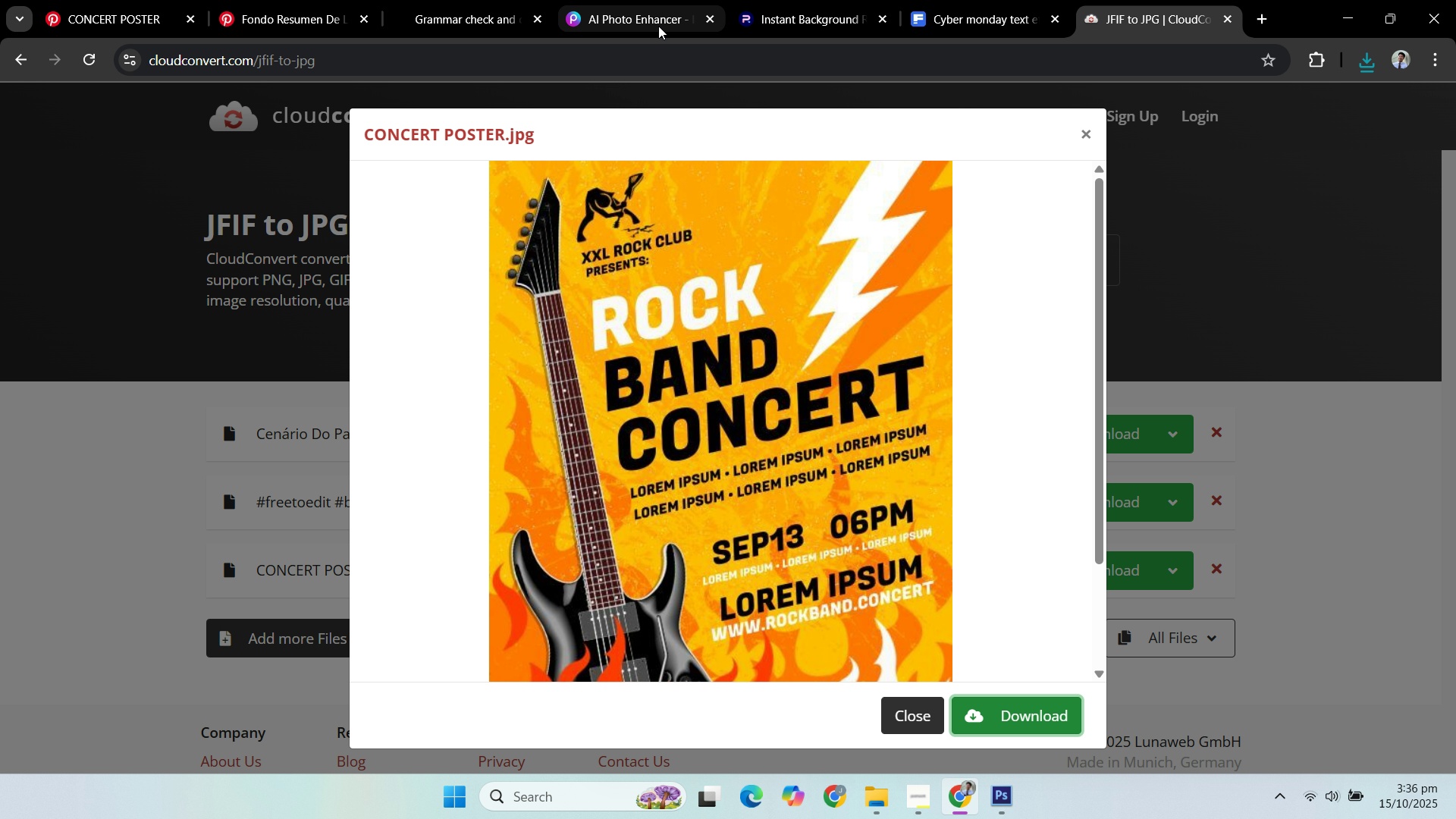 
left_click([668, 13])
 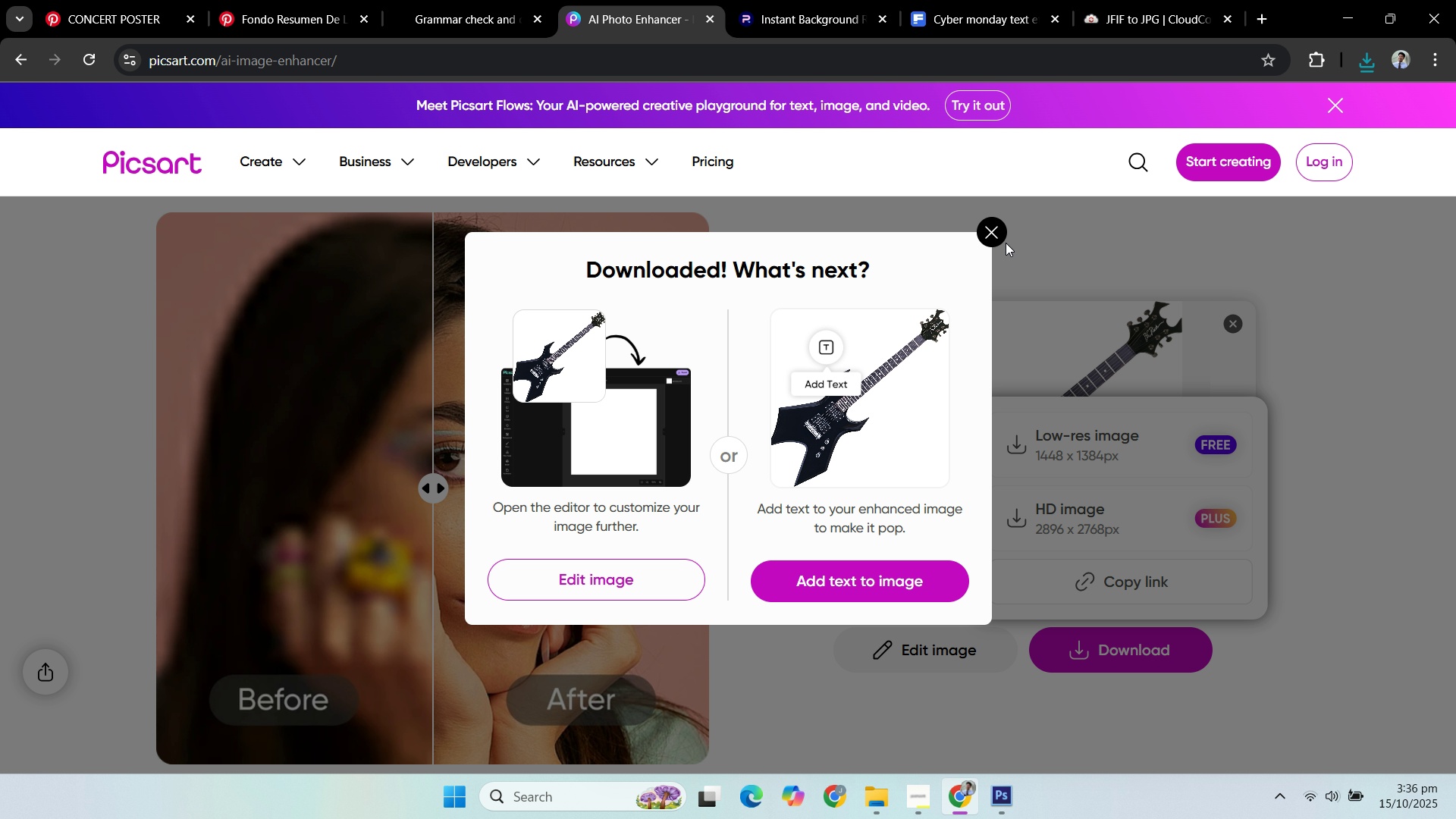 
left_click([997, 237])
 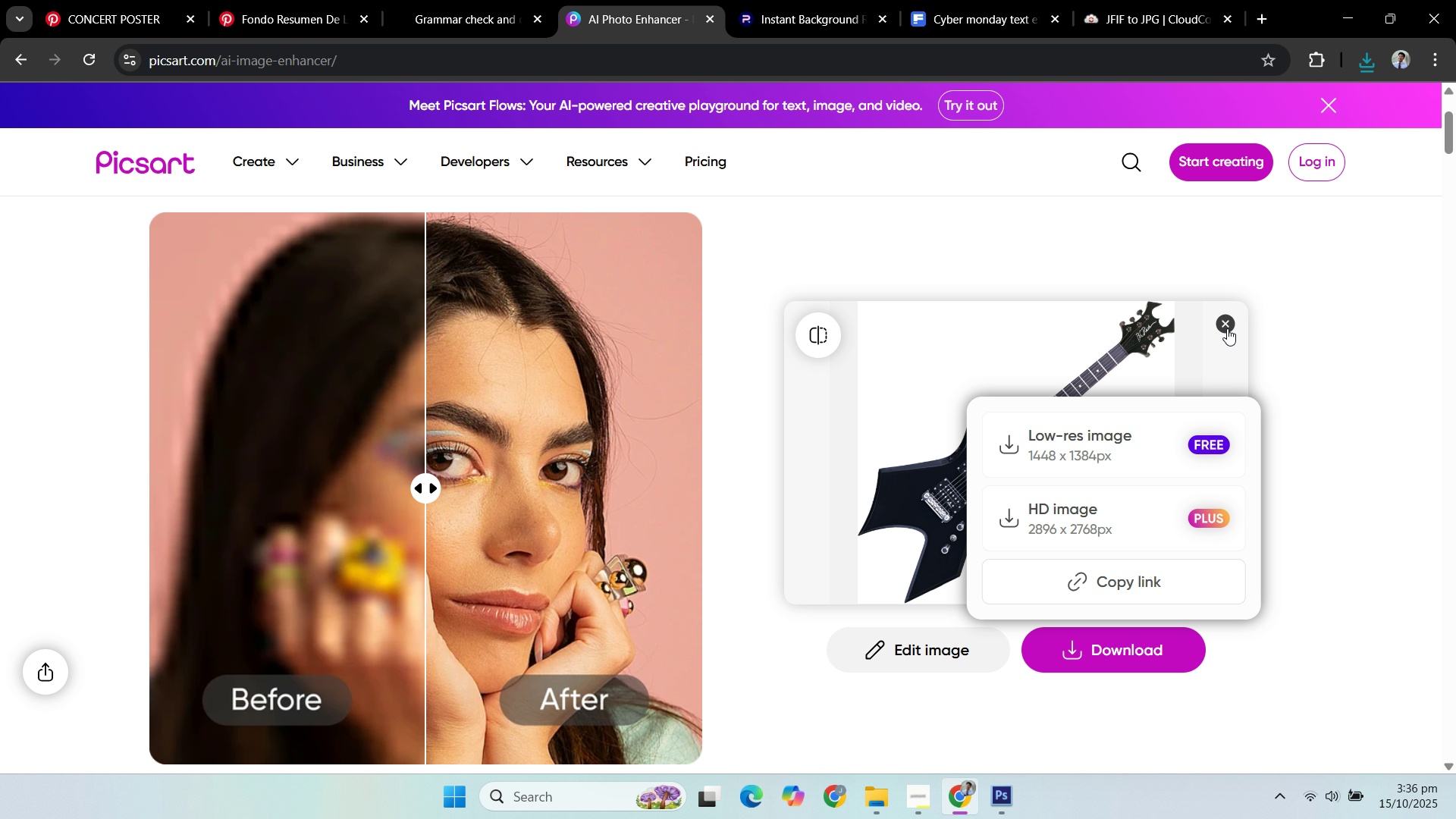 
left_click([1228, 328])
 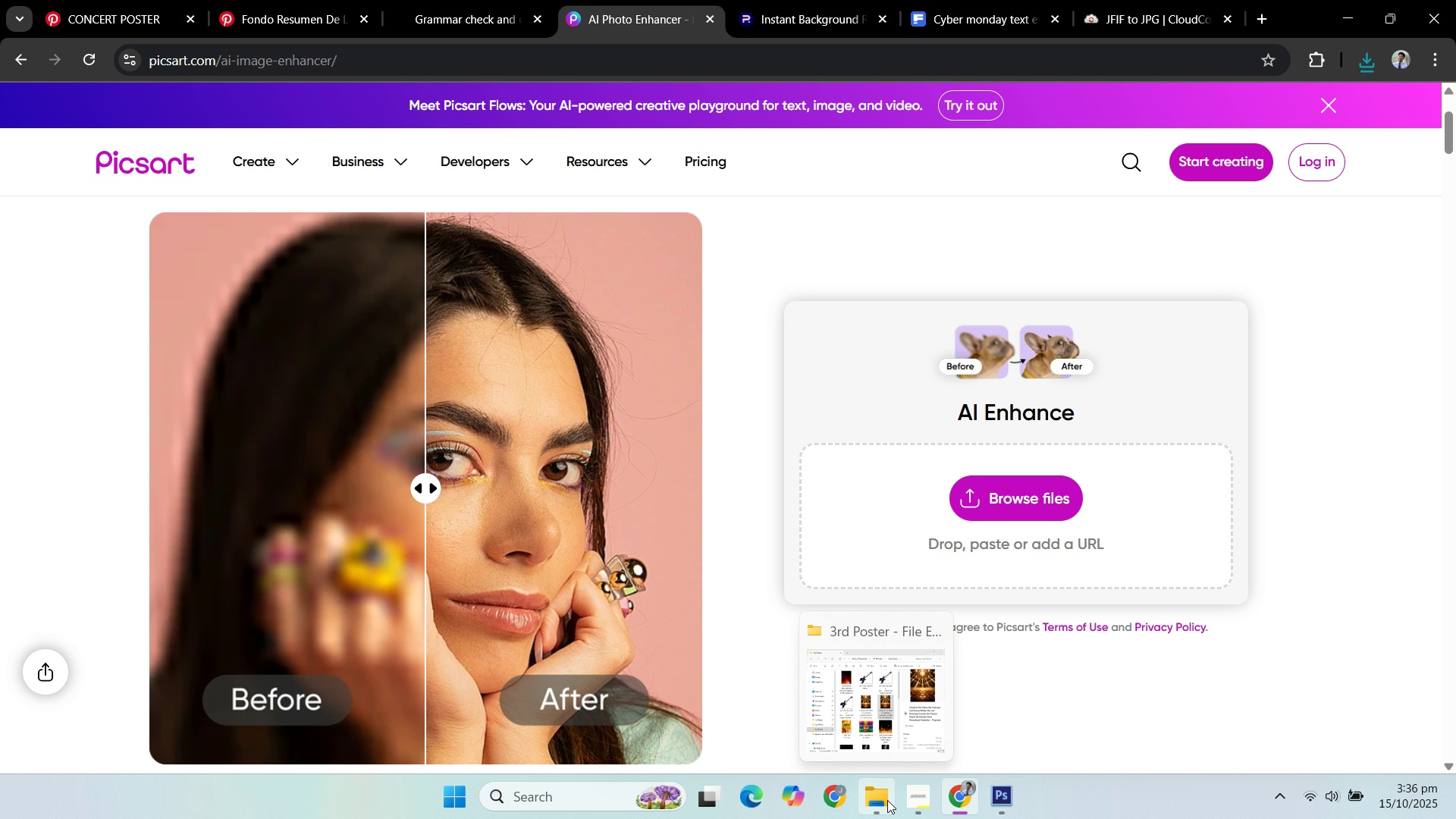 
left_click([886, 800])
 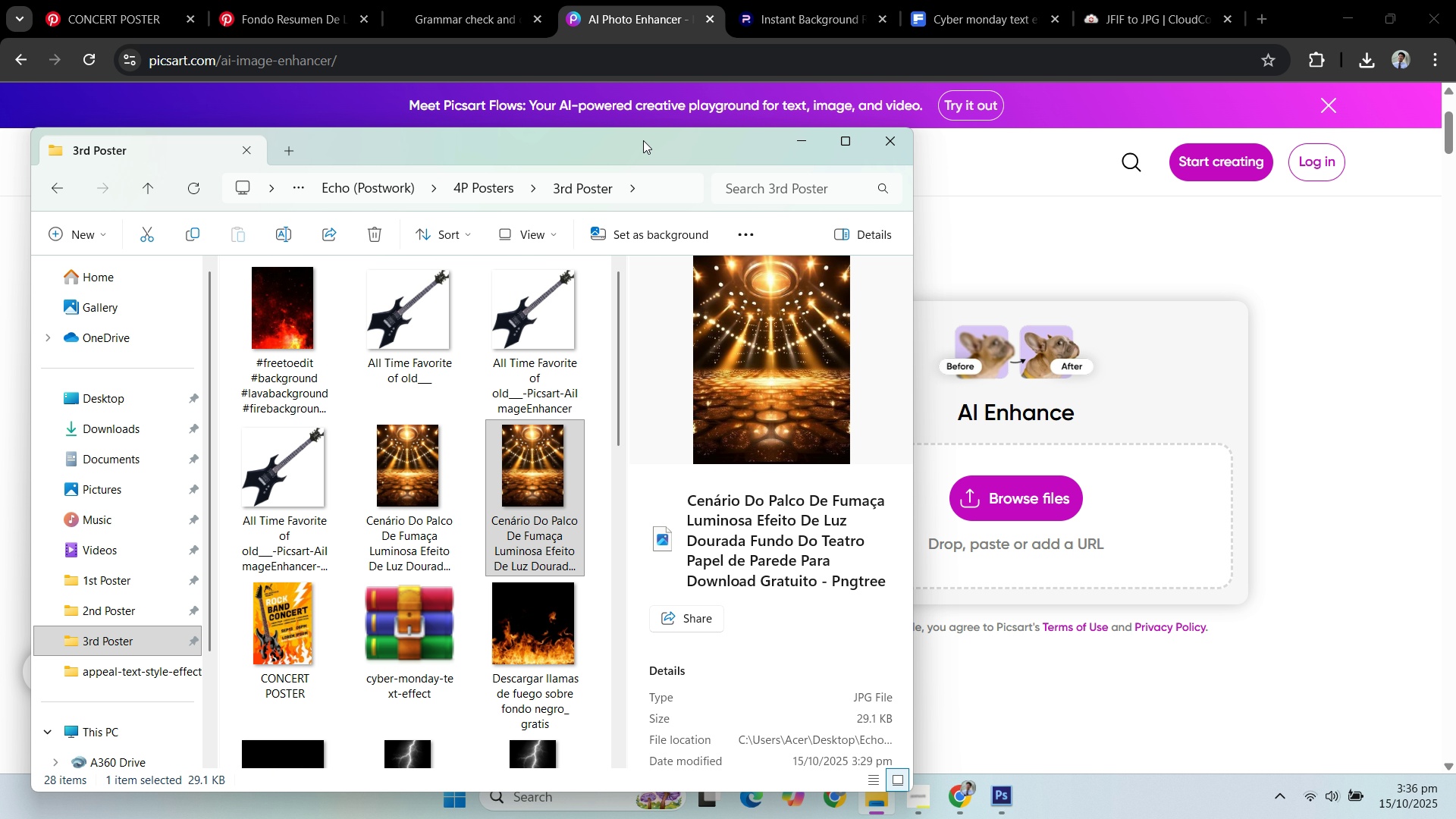 
left_click([318, 466])
 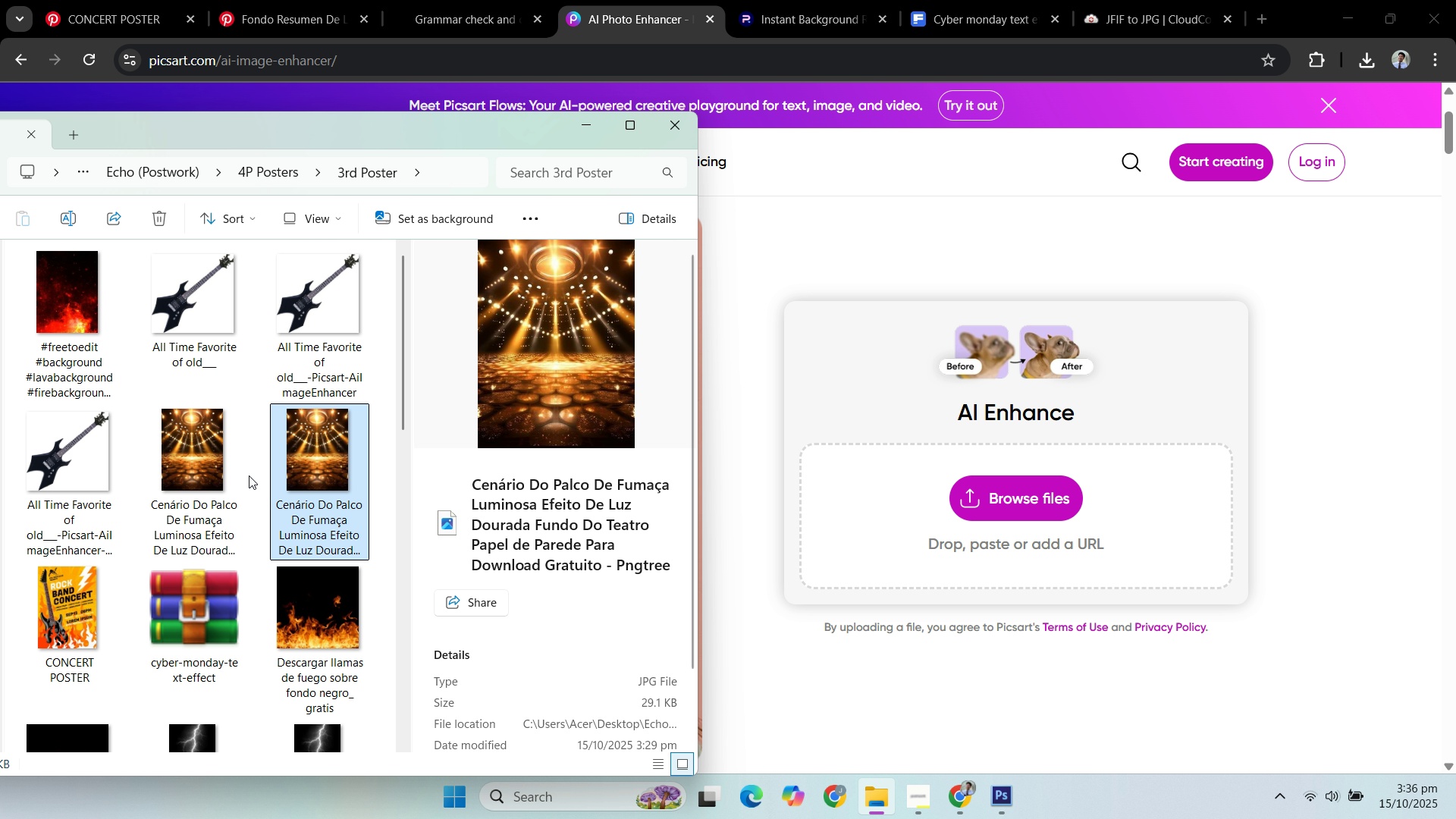 
mouse_move([240, 473])
 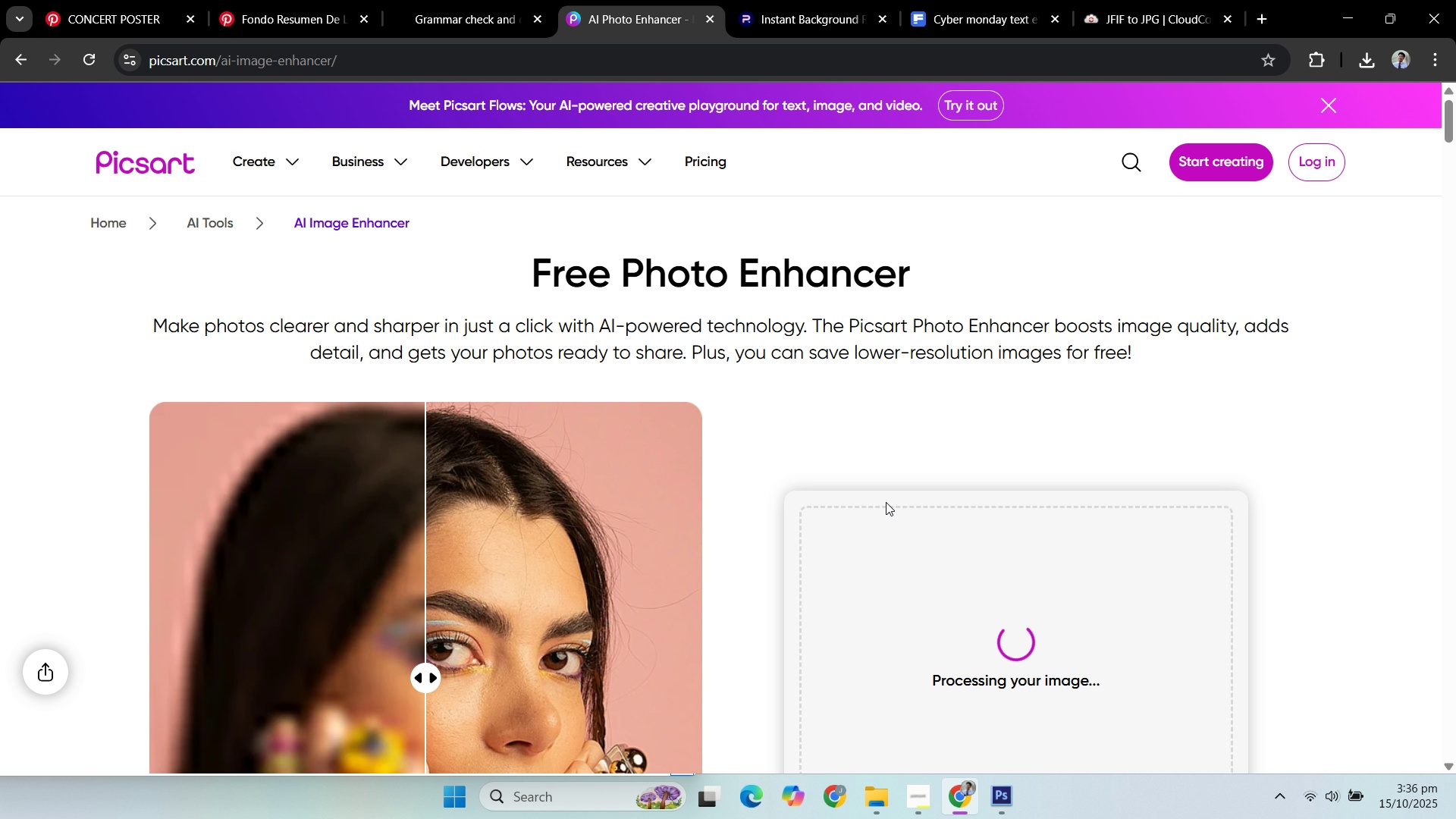 
scroll: coordinate [1090, 435], scroll_direction: down, amount: 3.0
 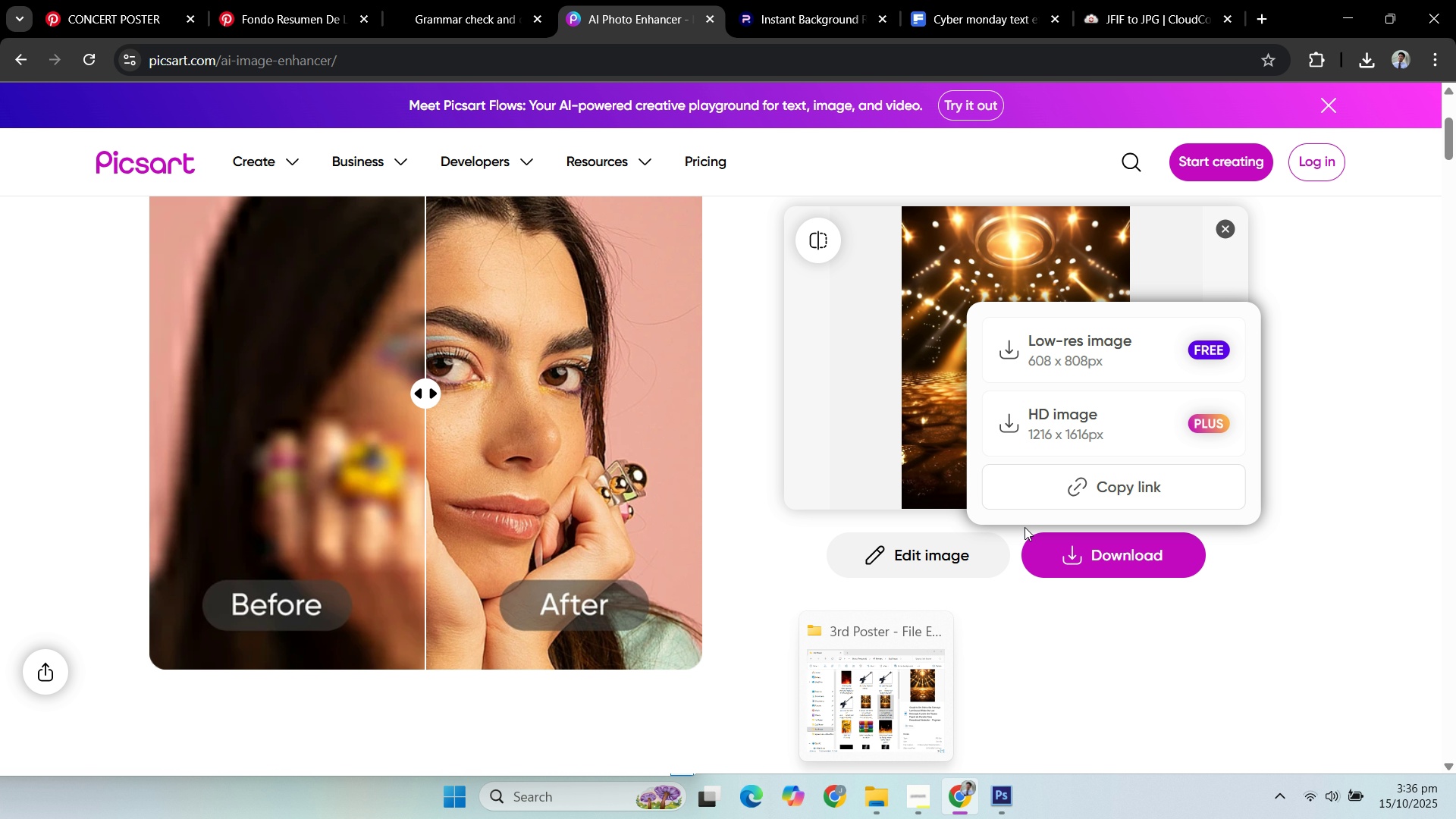 
wait(5.03)
 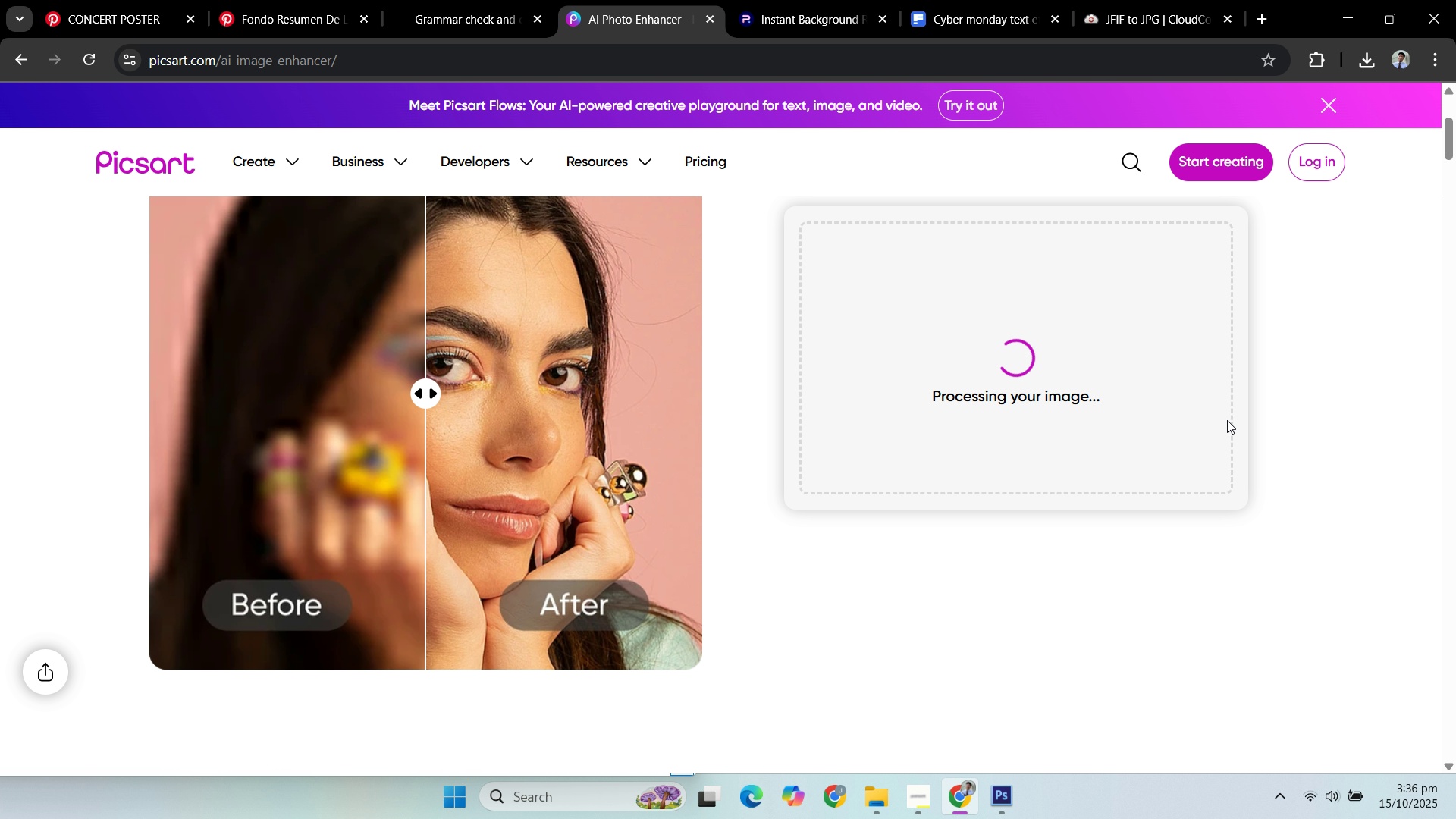 
left_click([1132, 367])
 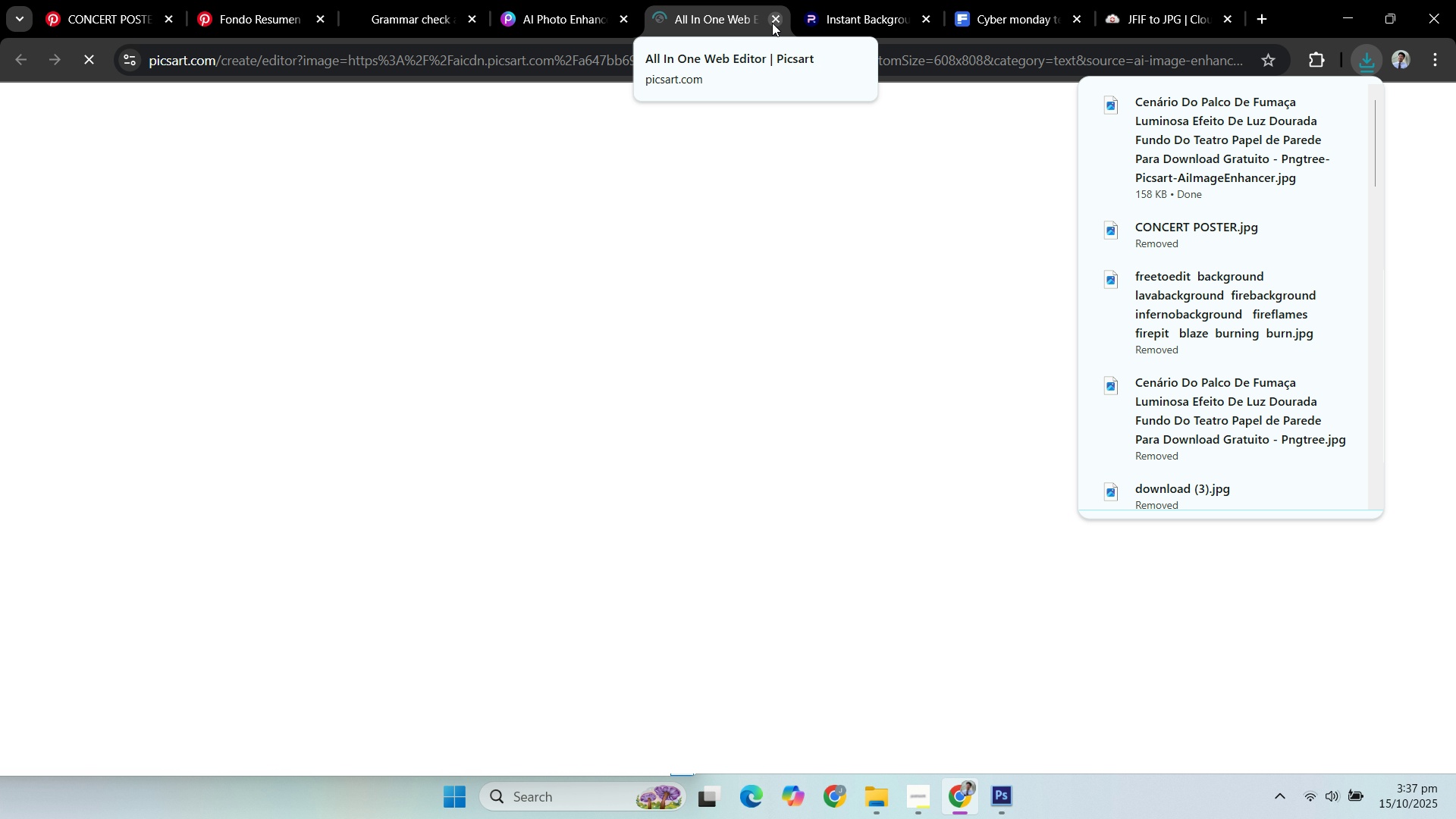 
left_click([772, 23])
 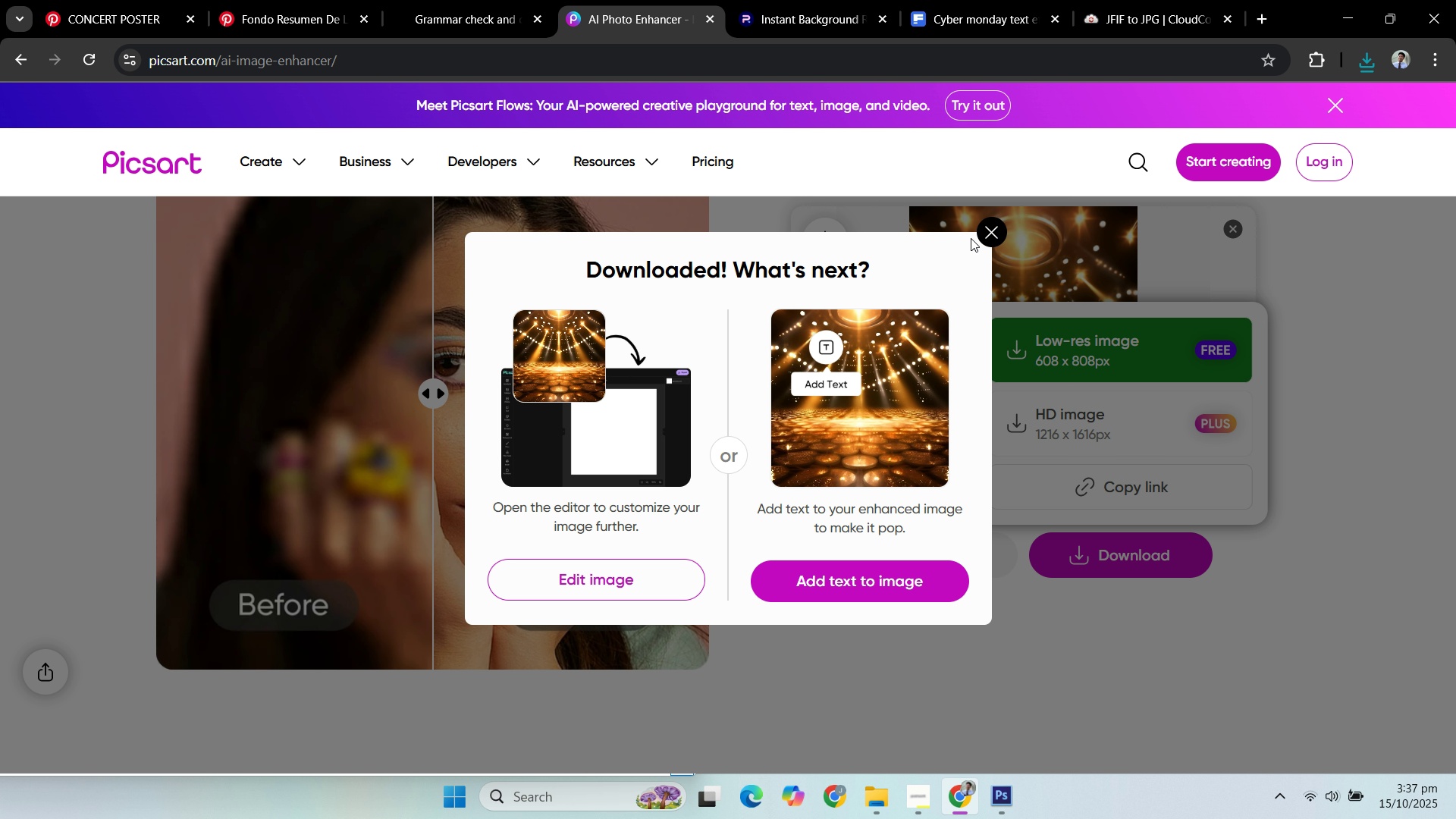 
left_click([983, 238])
 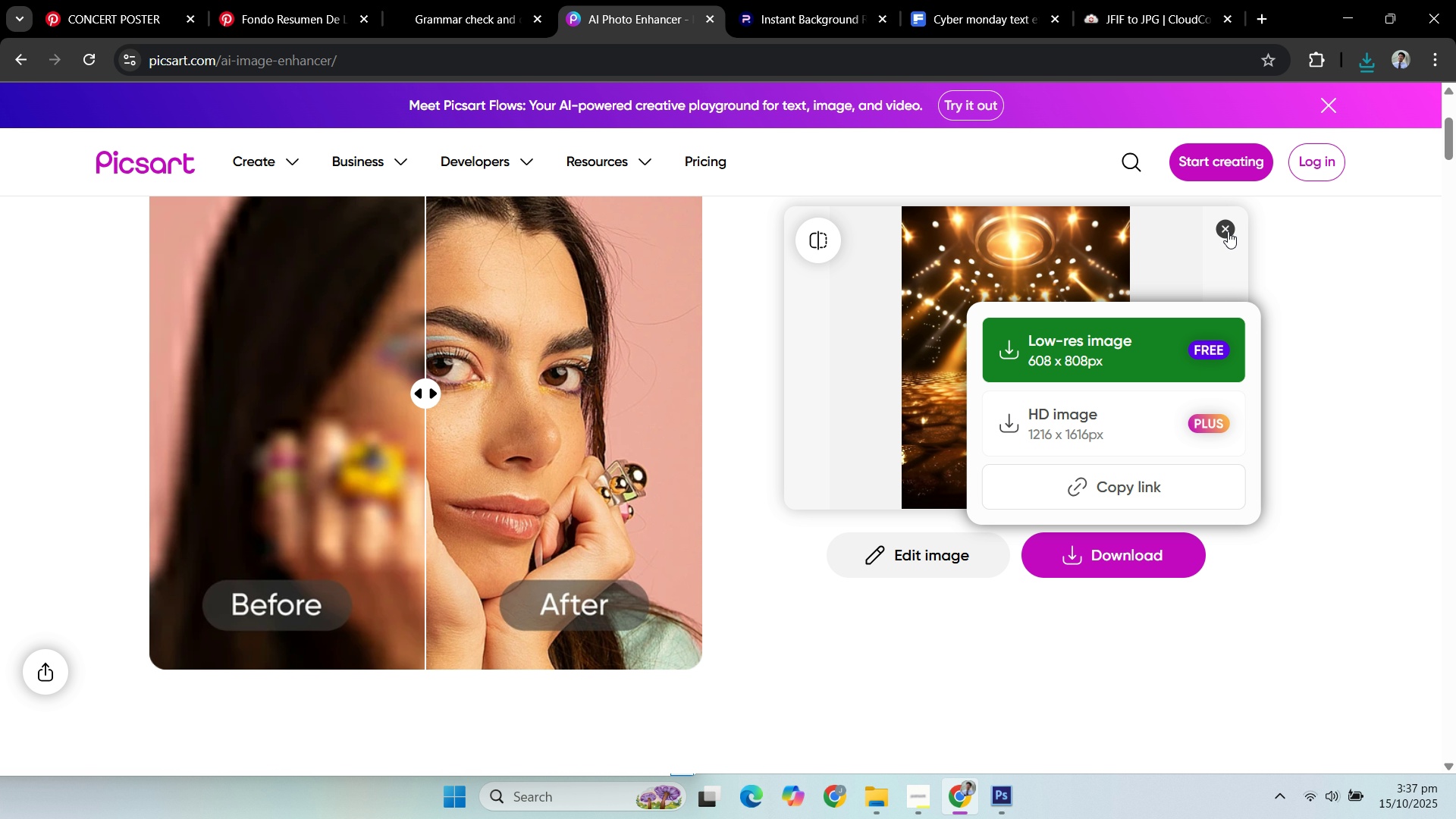 
left_click([1228, 231])
 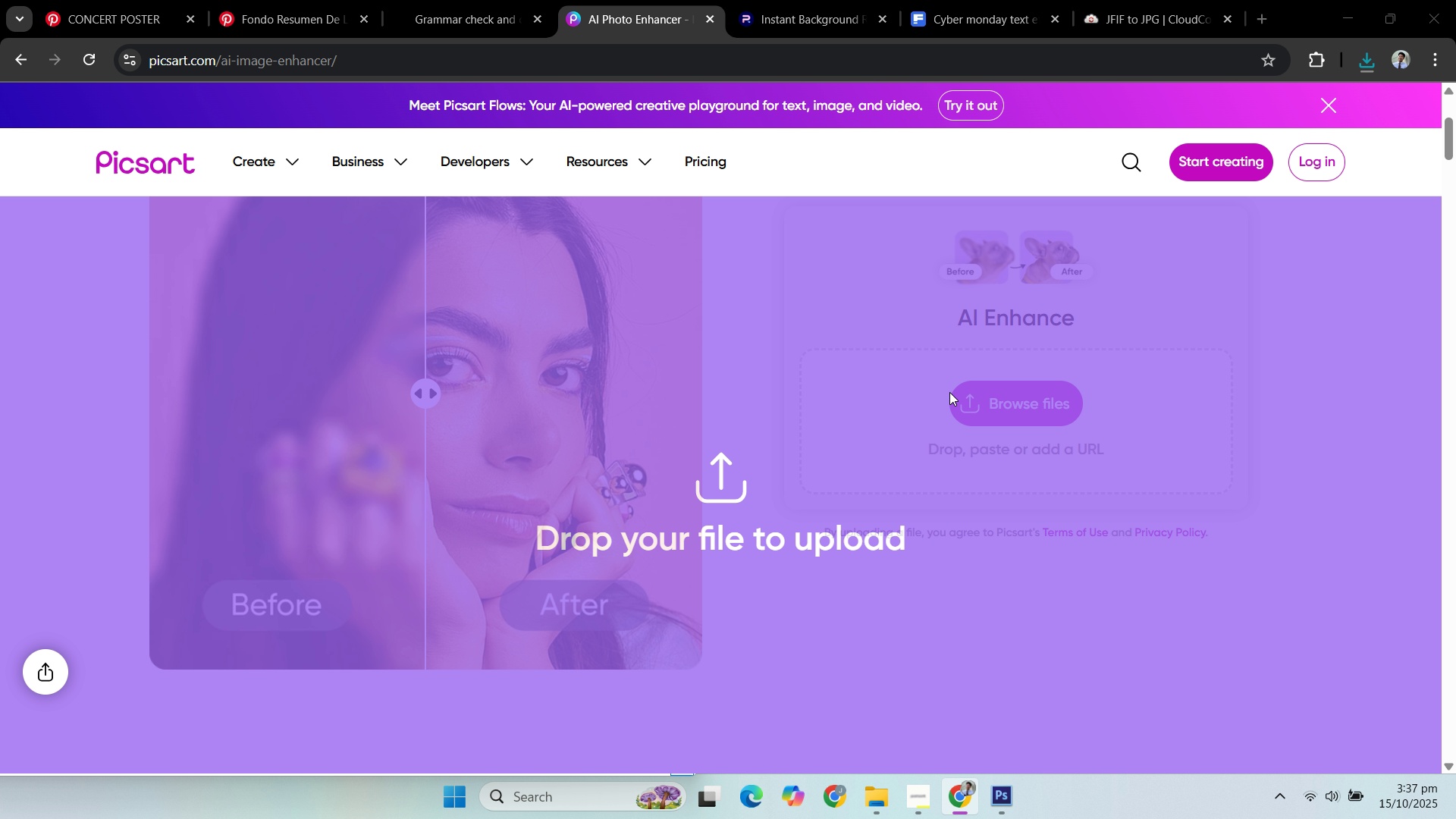 
scroll: coordinate [1214, 446], scroll_direction: down, amount: 2.0
 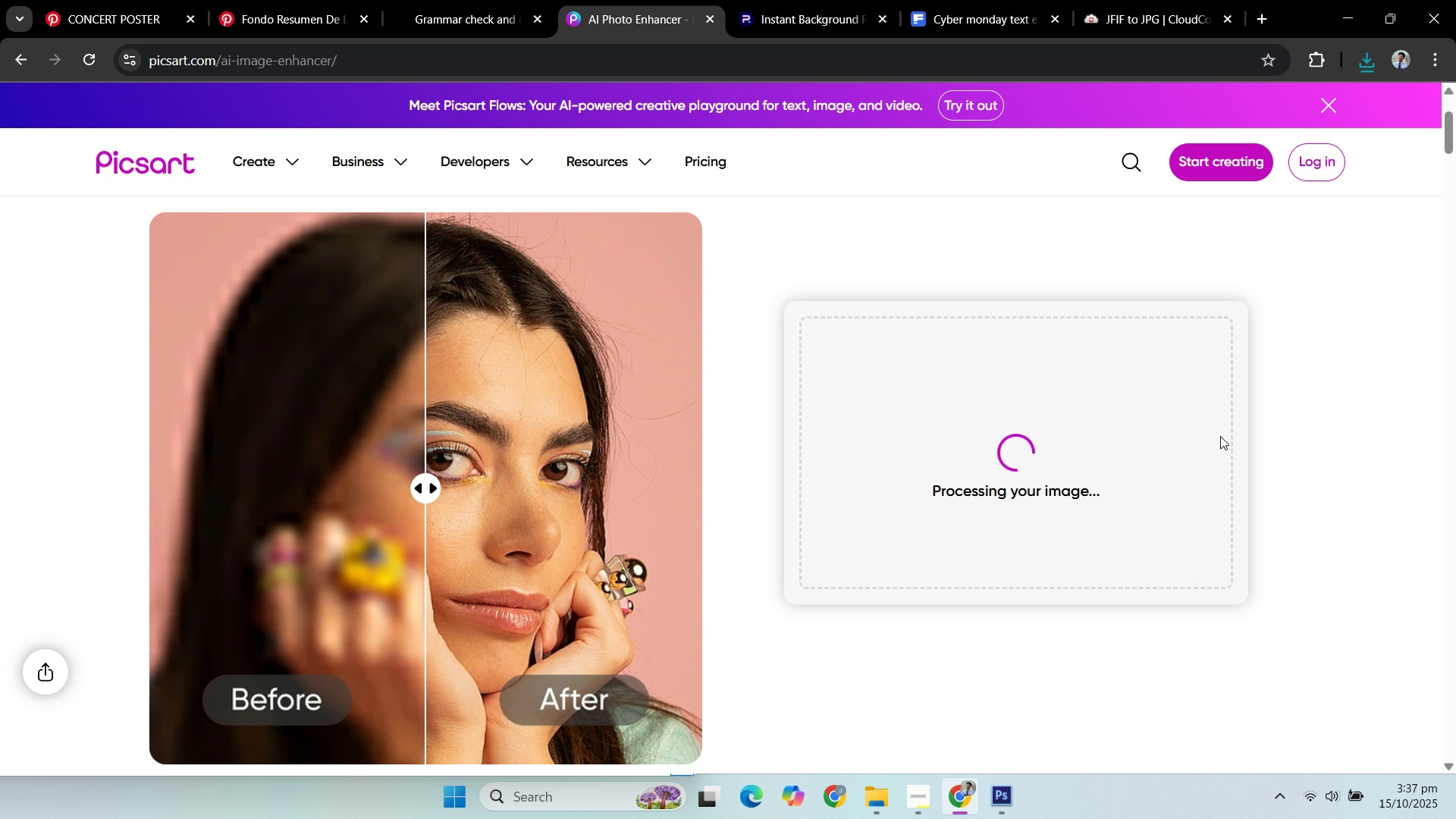 
left_click([1134, 430])
 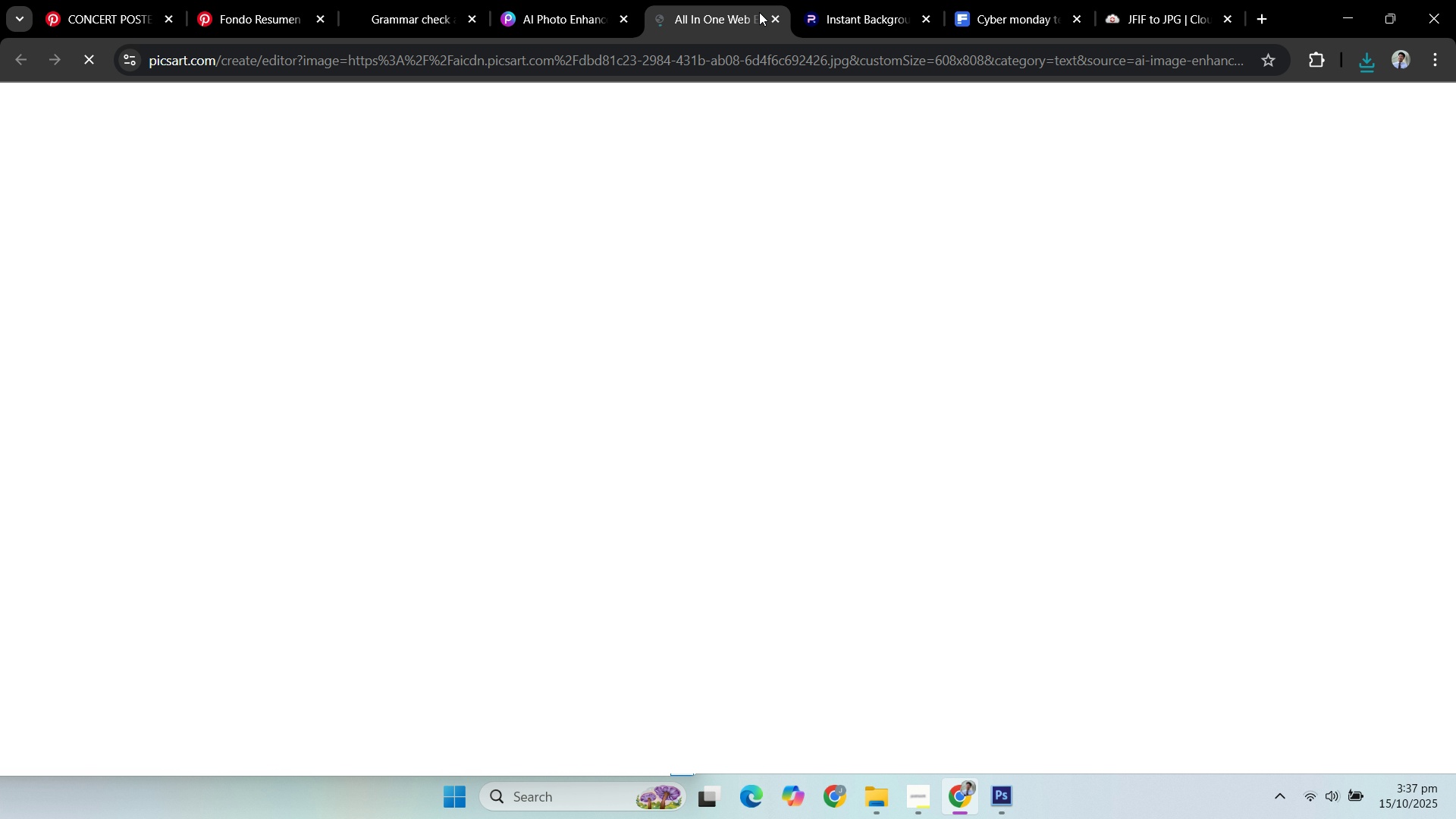 
left_click([771, 12])
 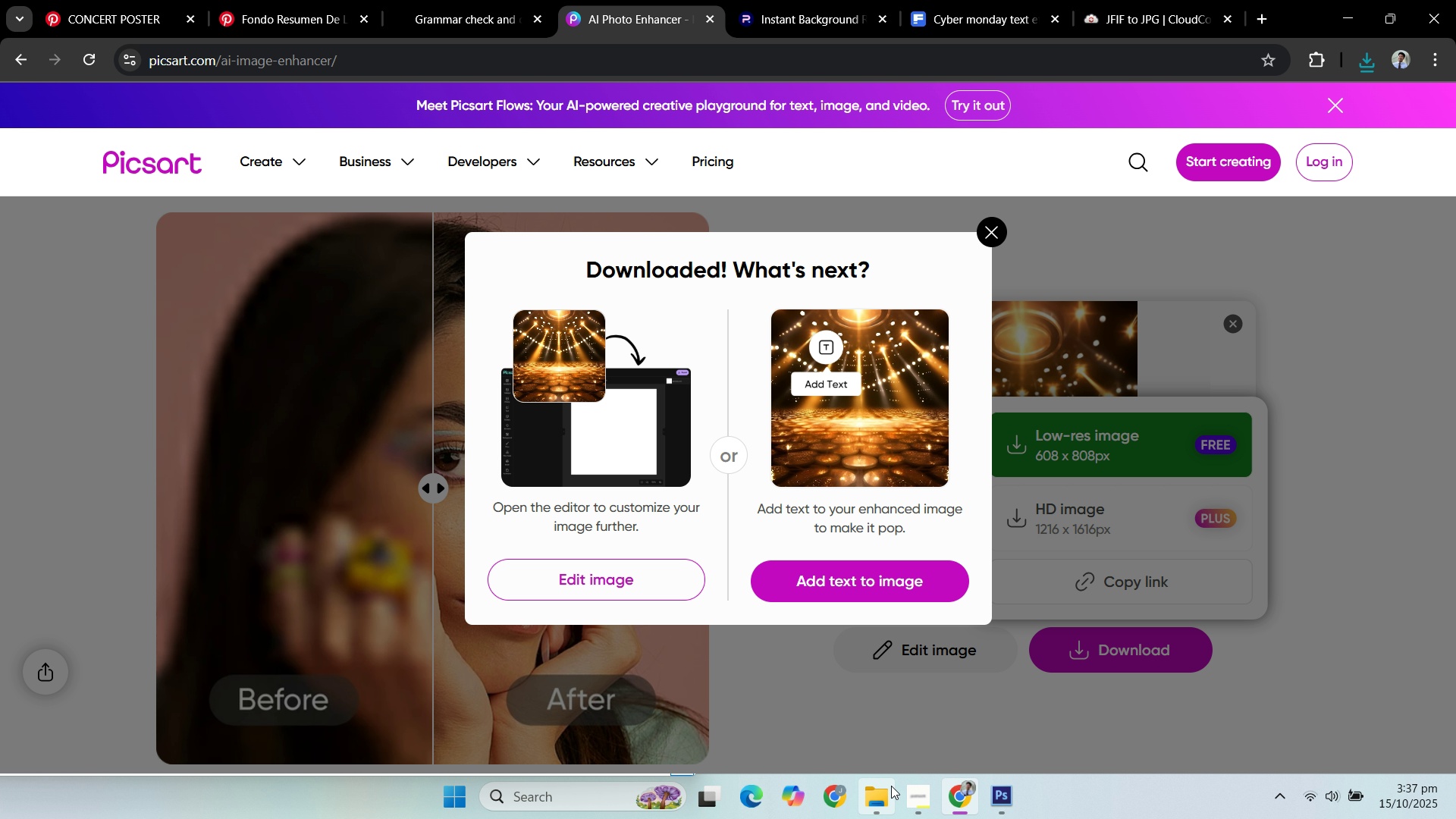 
left_click([878, 799])
 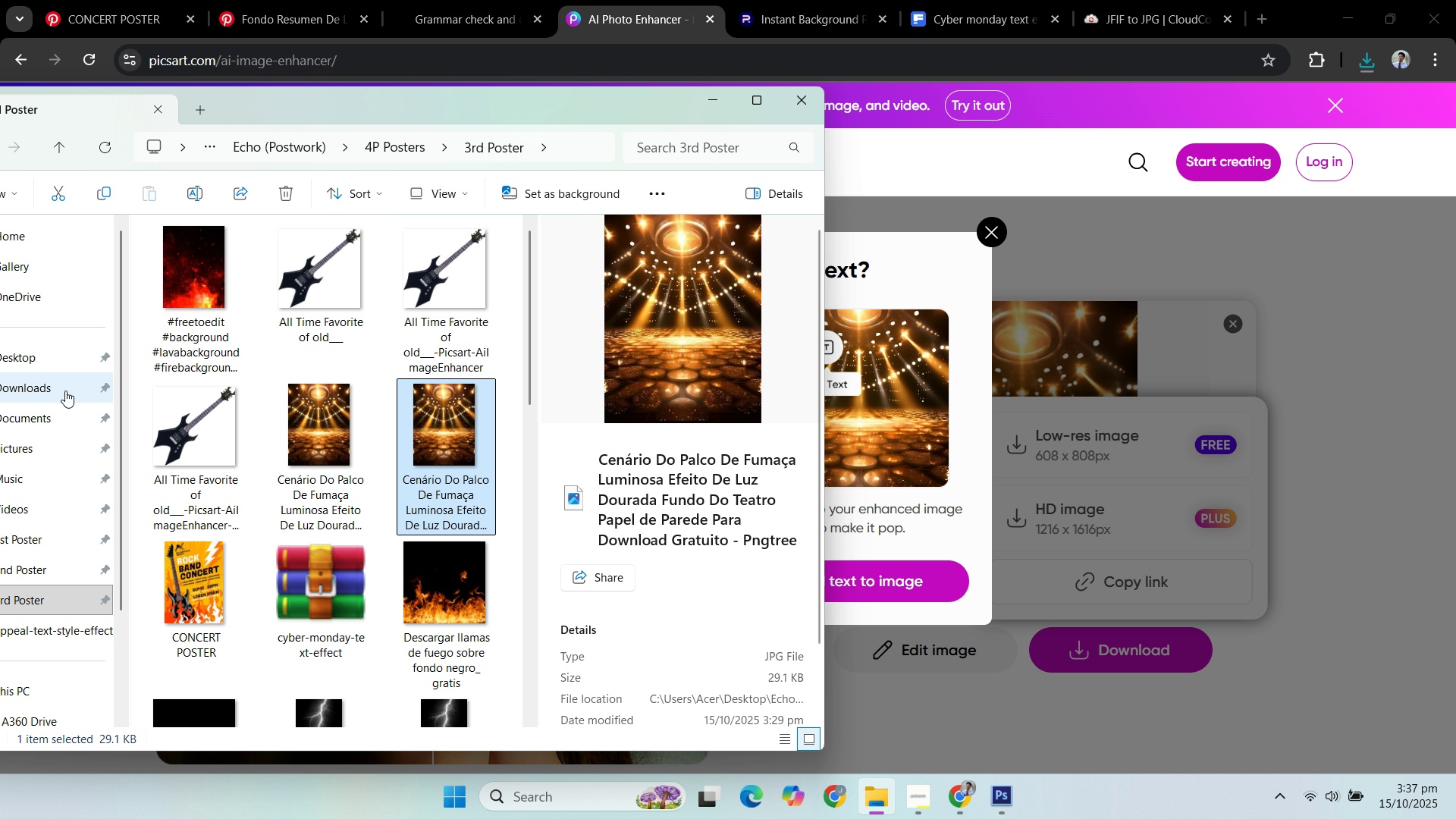 
wait(5.46)
 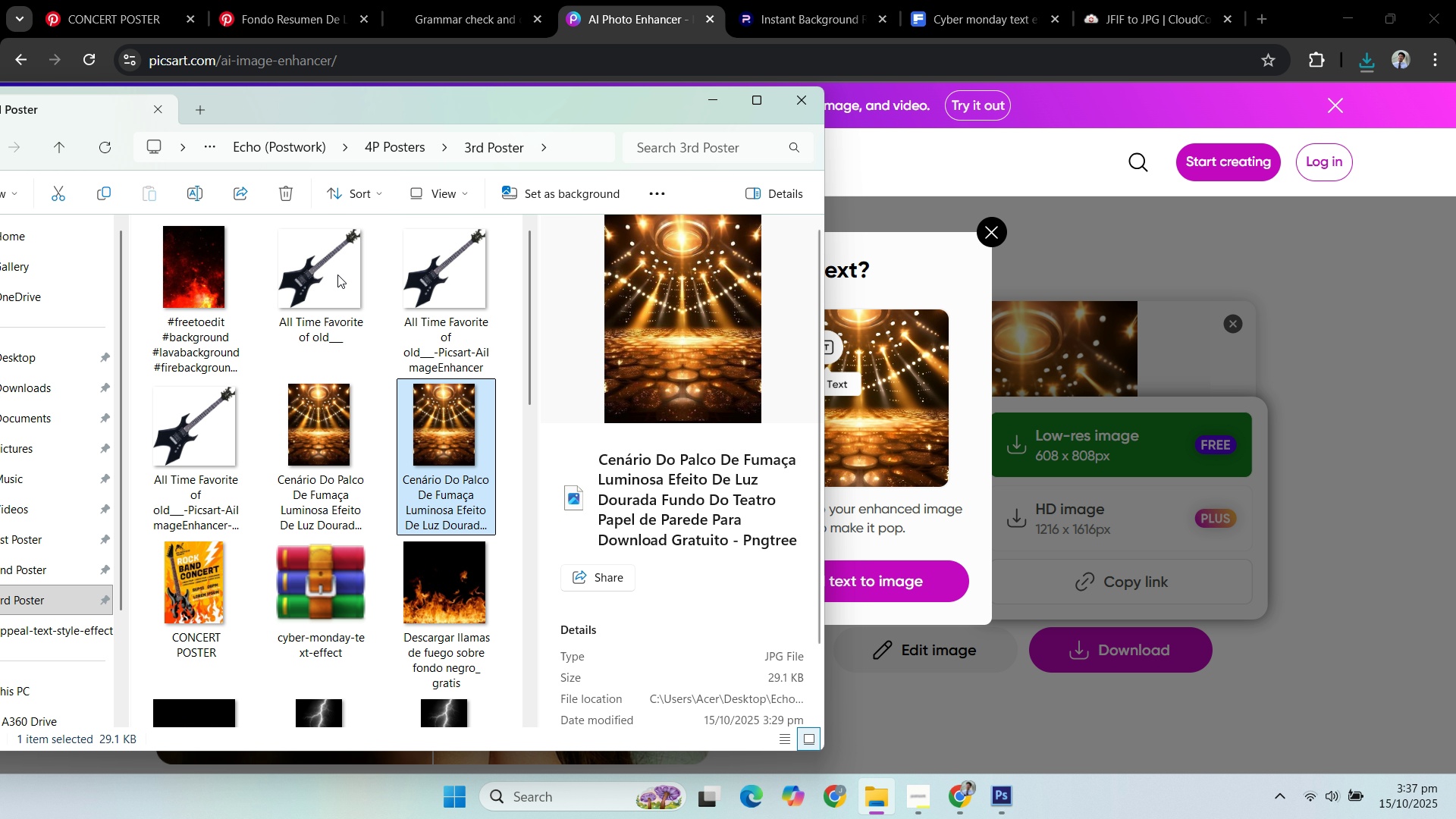 
left_click([990, 222])
 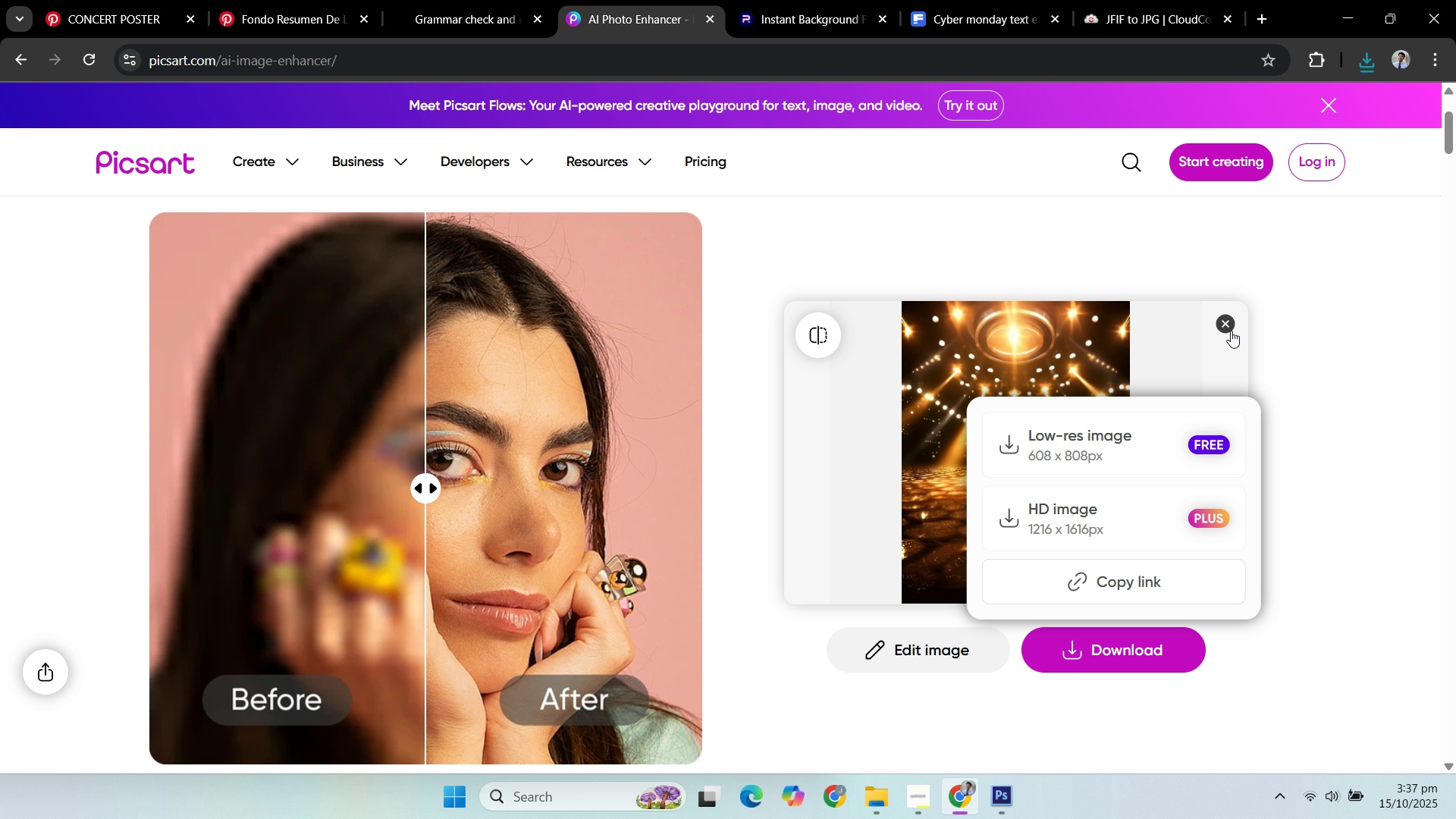 
left_click([1235, 329])
 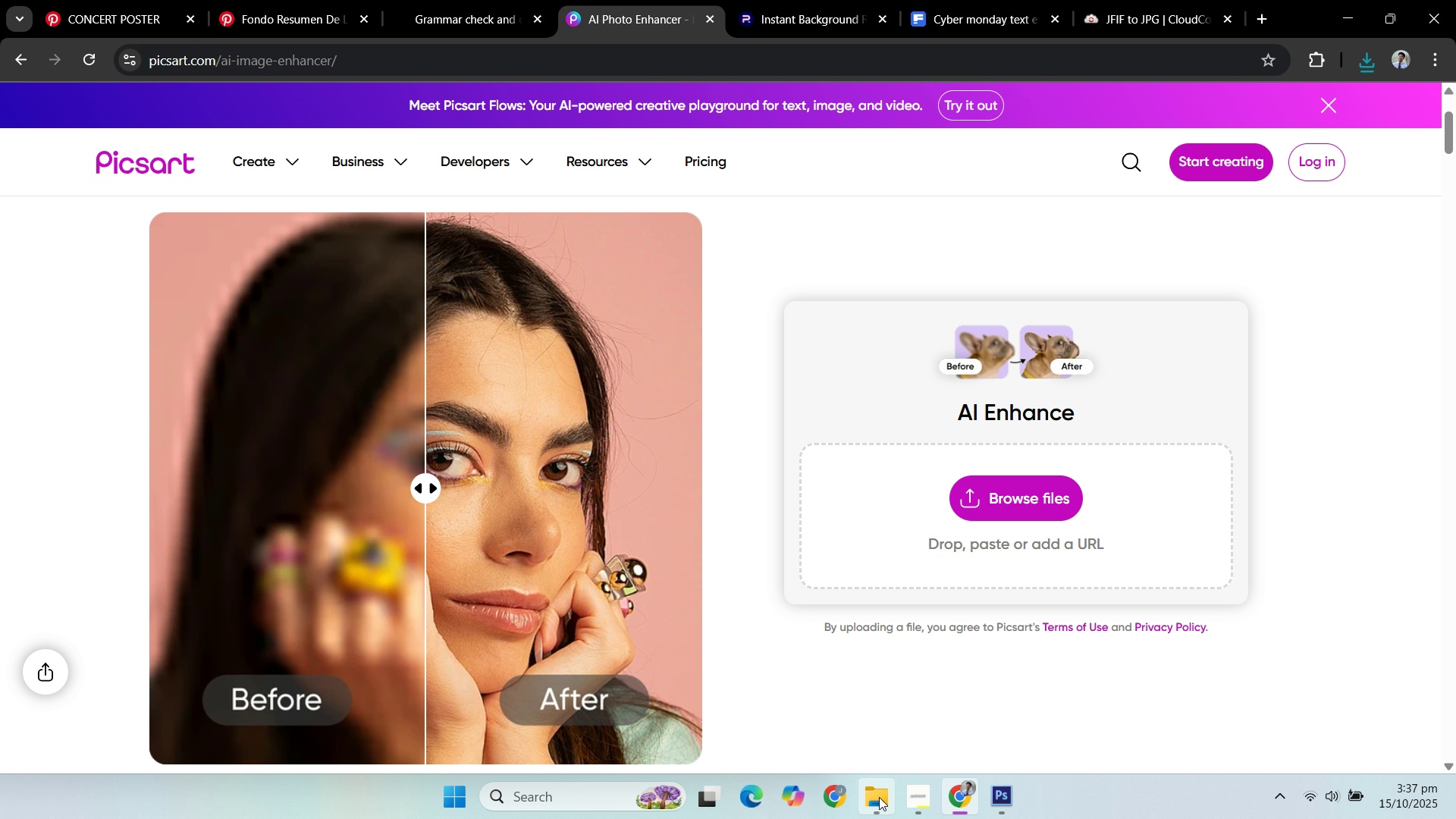 
left_click([880, 799])
 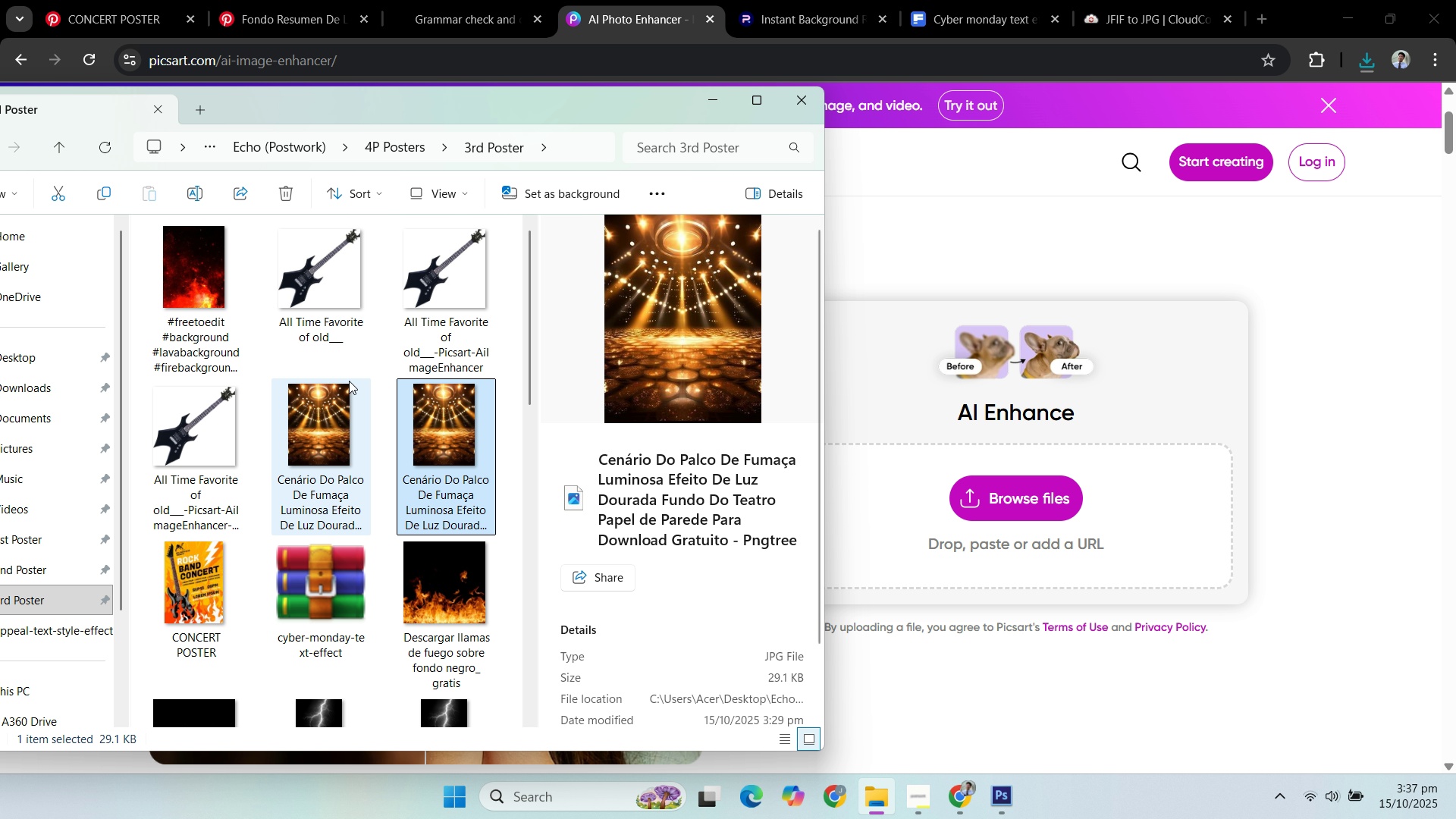 
scroll: coordinate [349, 381], scroll_direction: down, amount: 1.0
 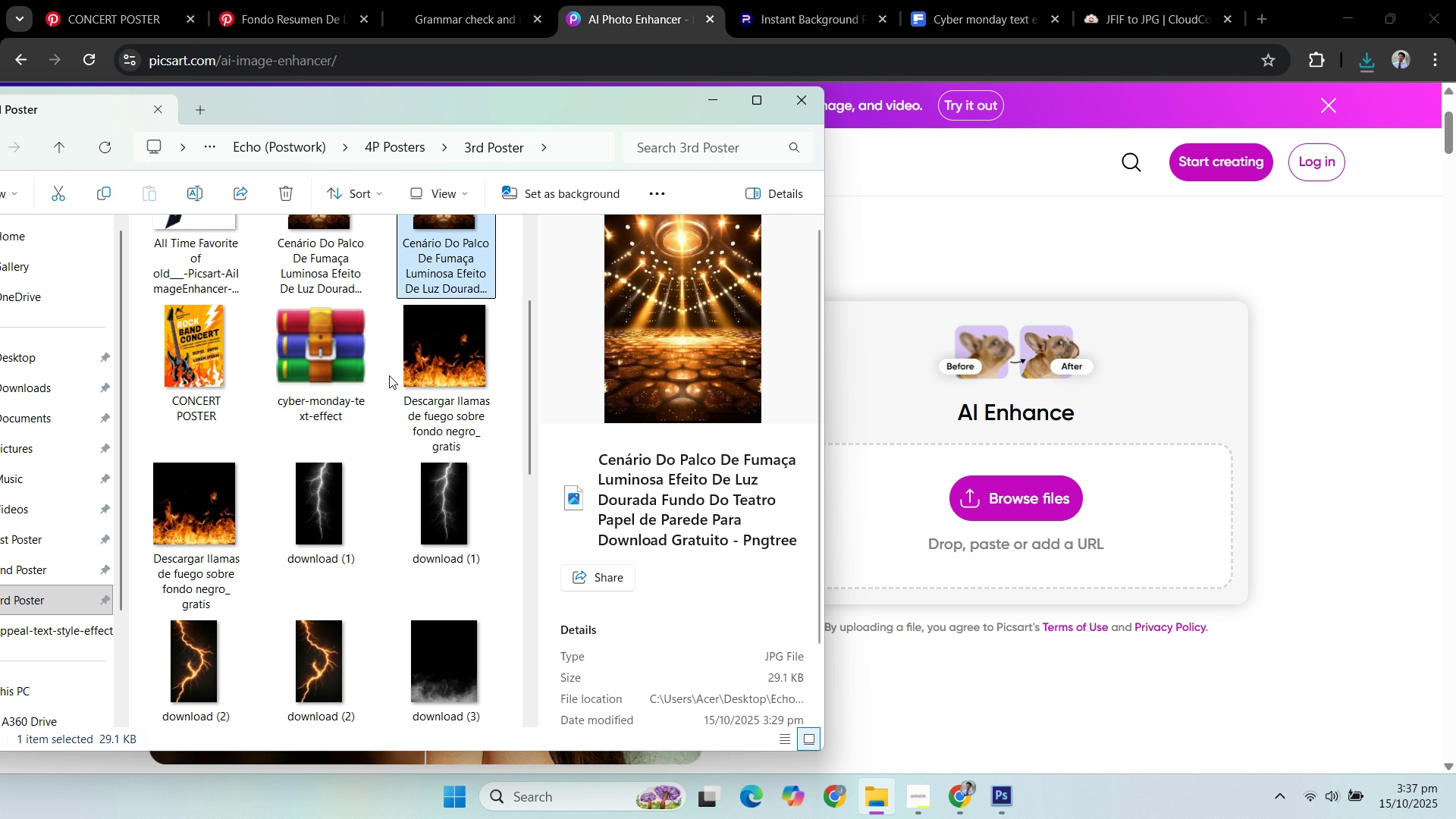 
scroll: coordinate [399, 384], scroll_direction: up, amount: 3.0
 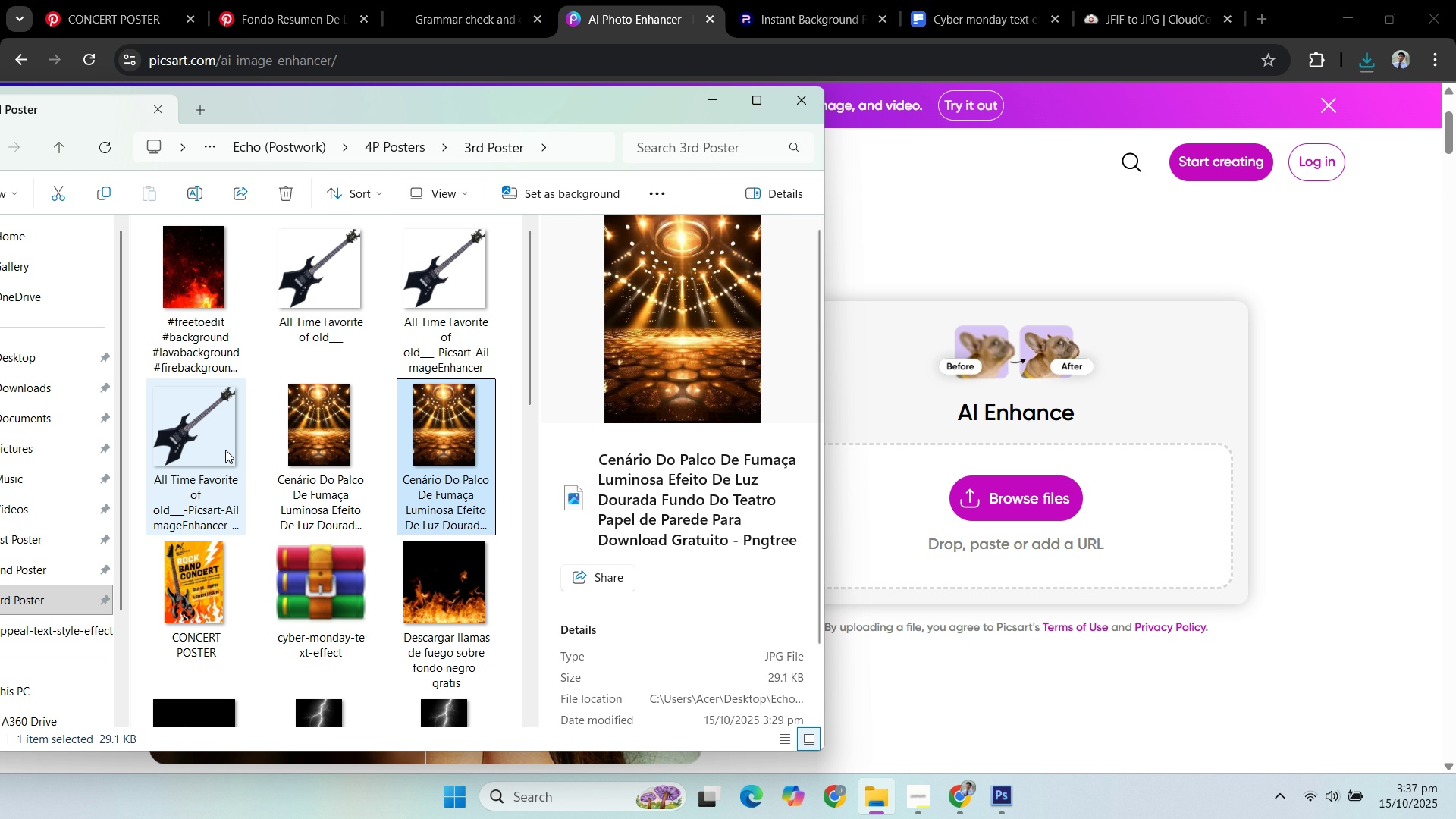 
scroll: coordinate [1112, 470], scroll_direction: down, amount: 4.0
 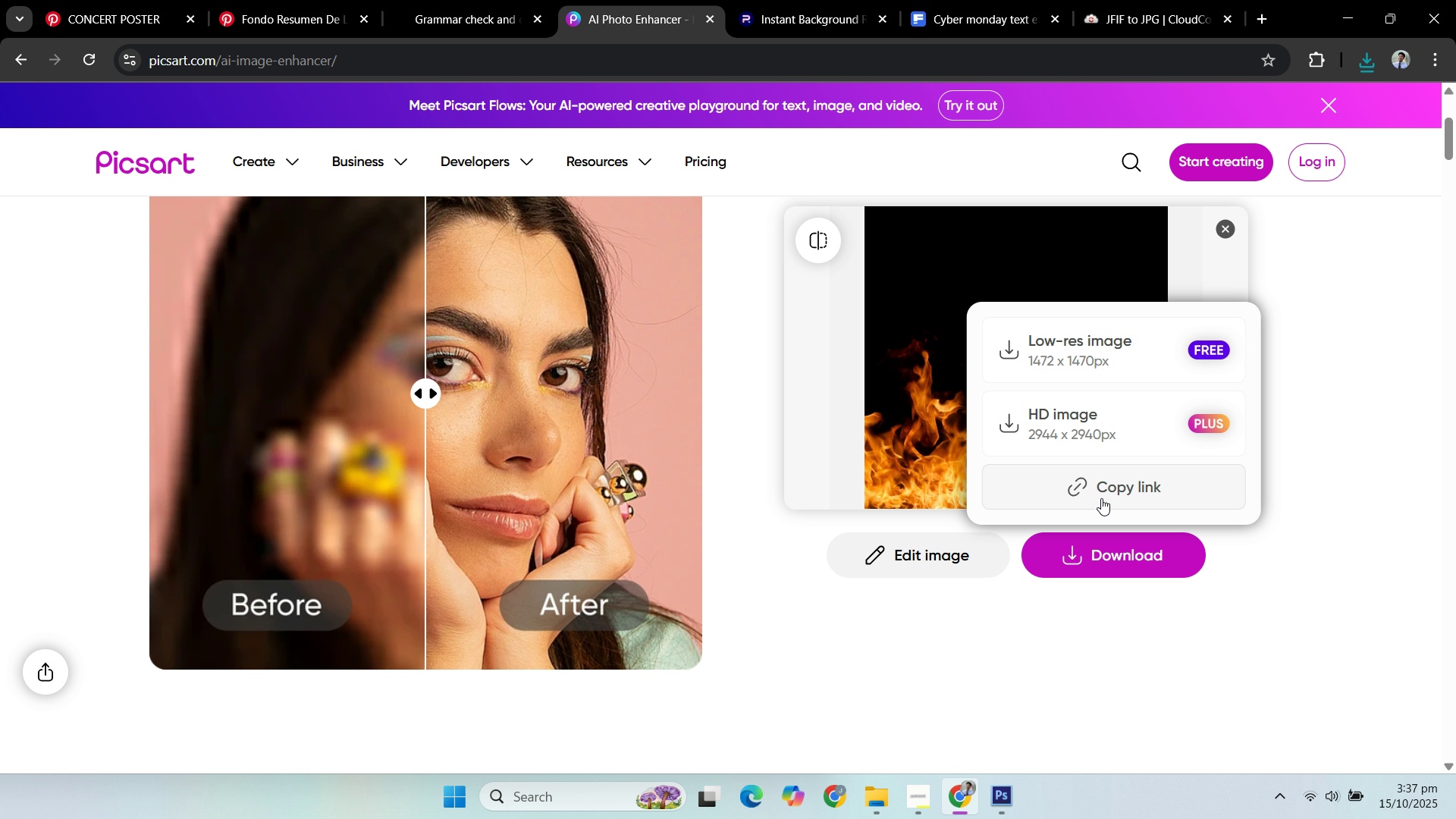 
wait(12.57)
 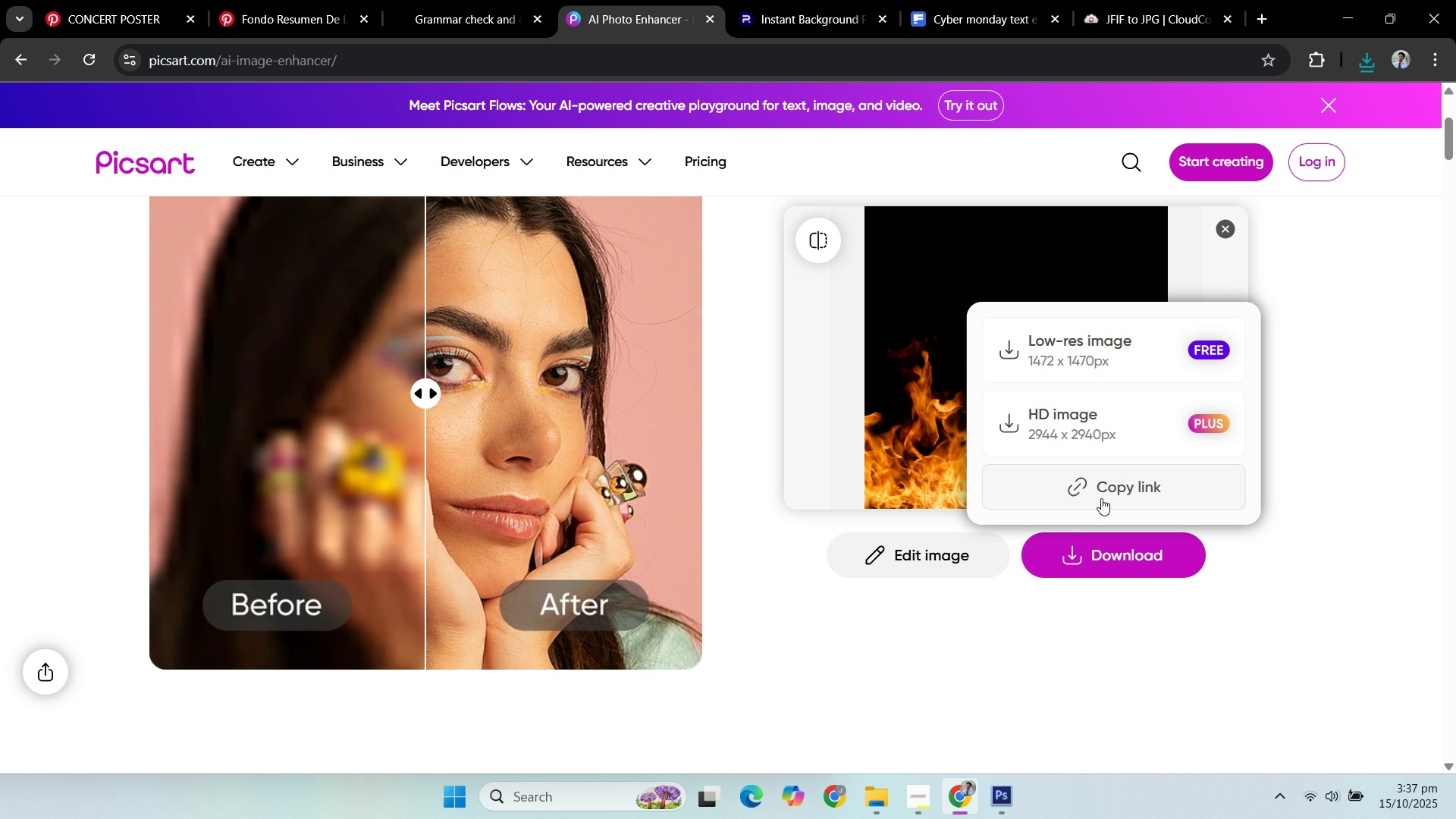 
left_click([777, 18])
 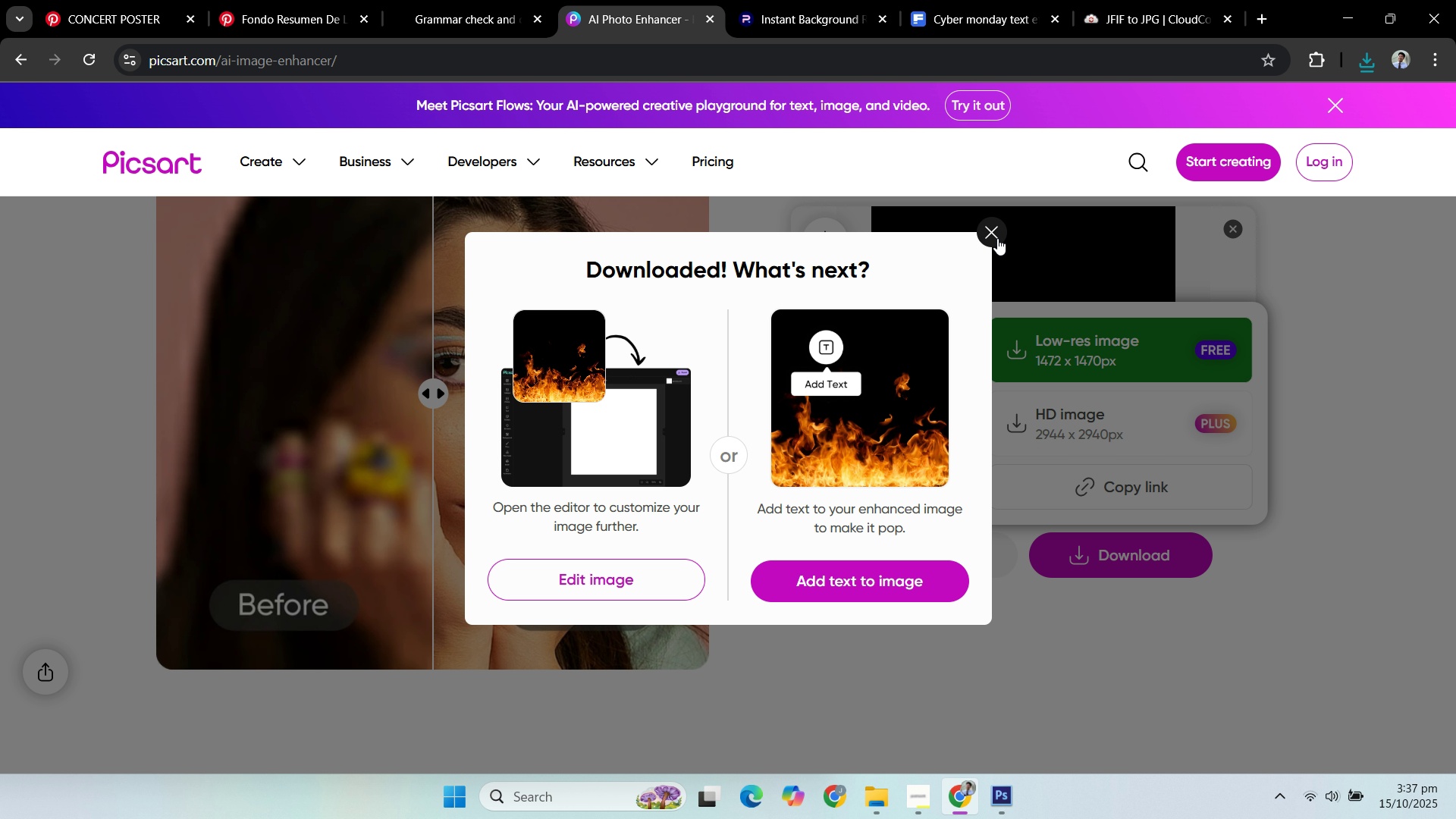 
left_click([995, 231])
 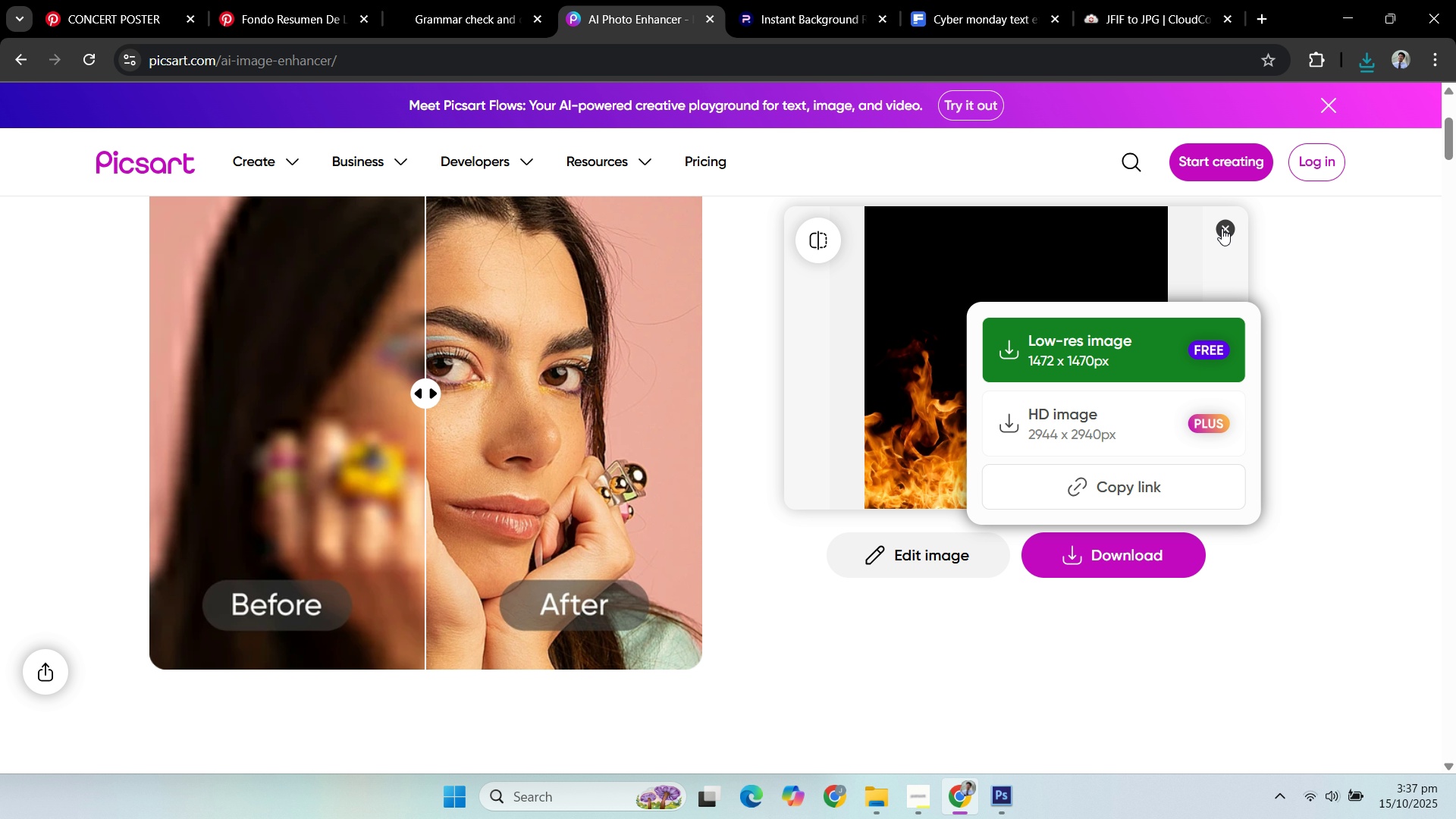 
left_click([1222, 228])
 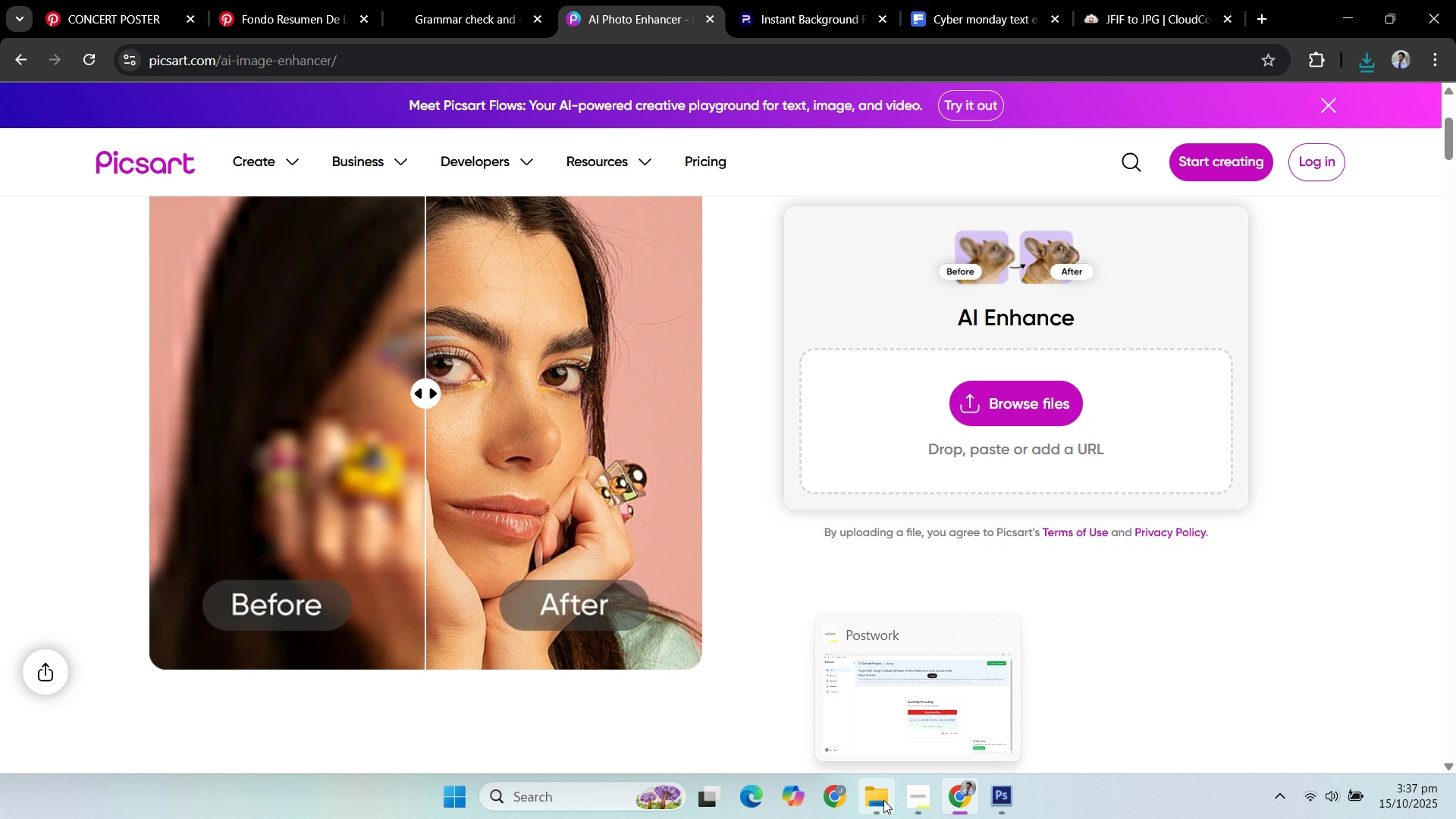 
left_click([880, 801])
 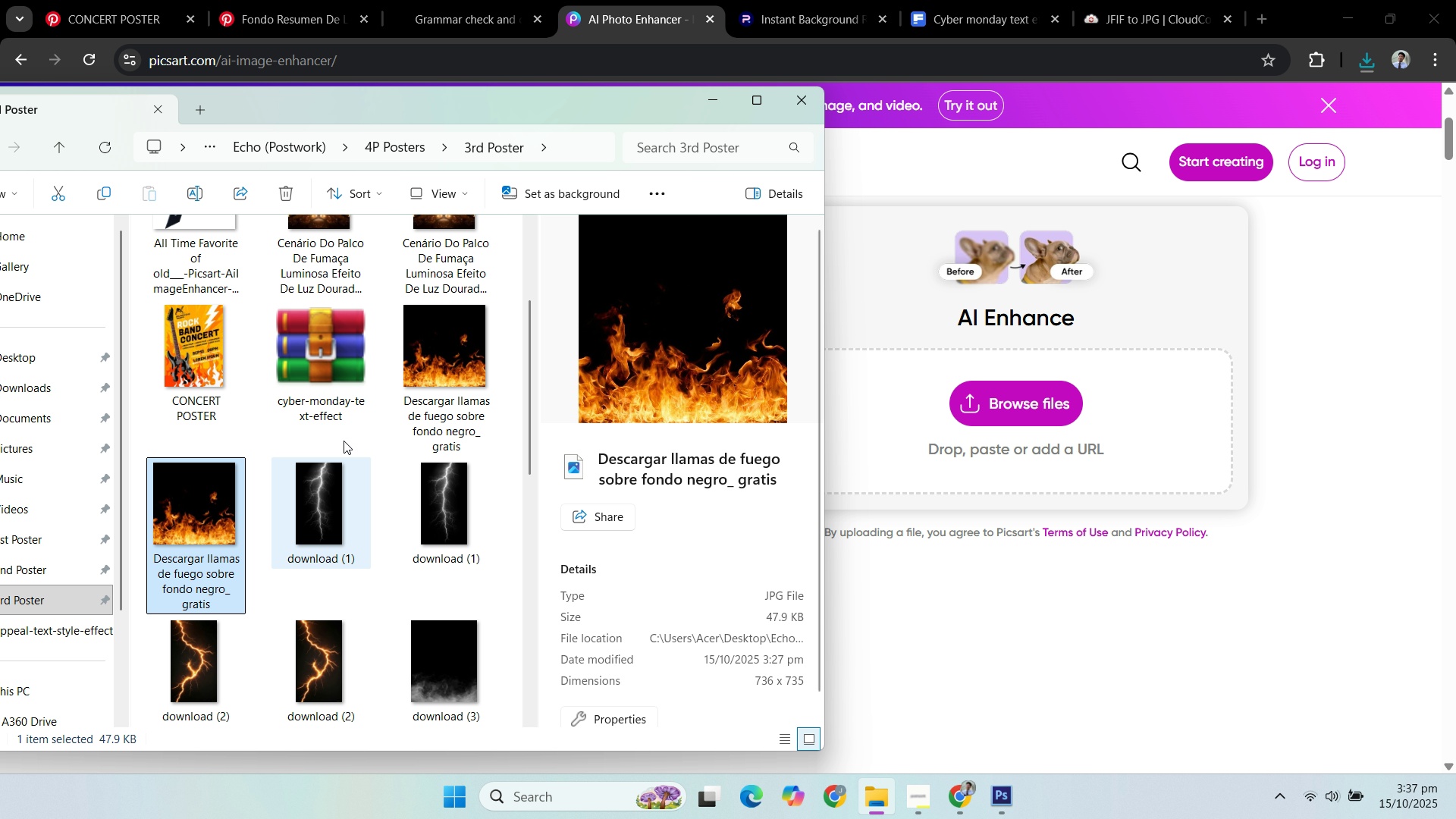 
left_click([427, 337])
 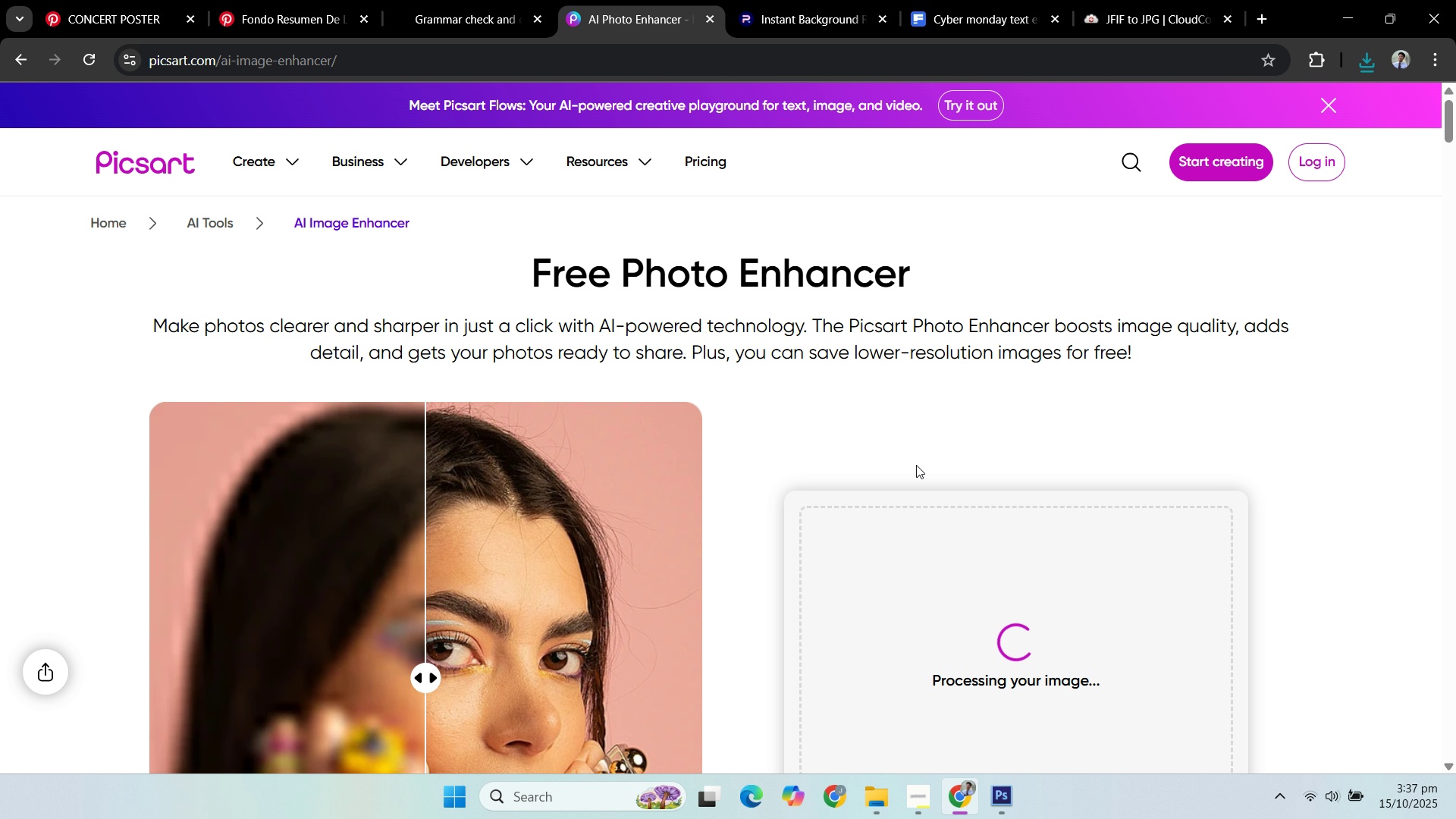 
scroll: coordinate [856, 411], scroll_direction: down, amount: 1.0
 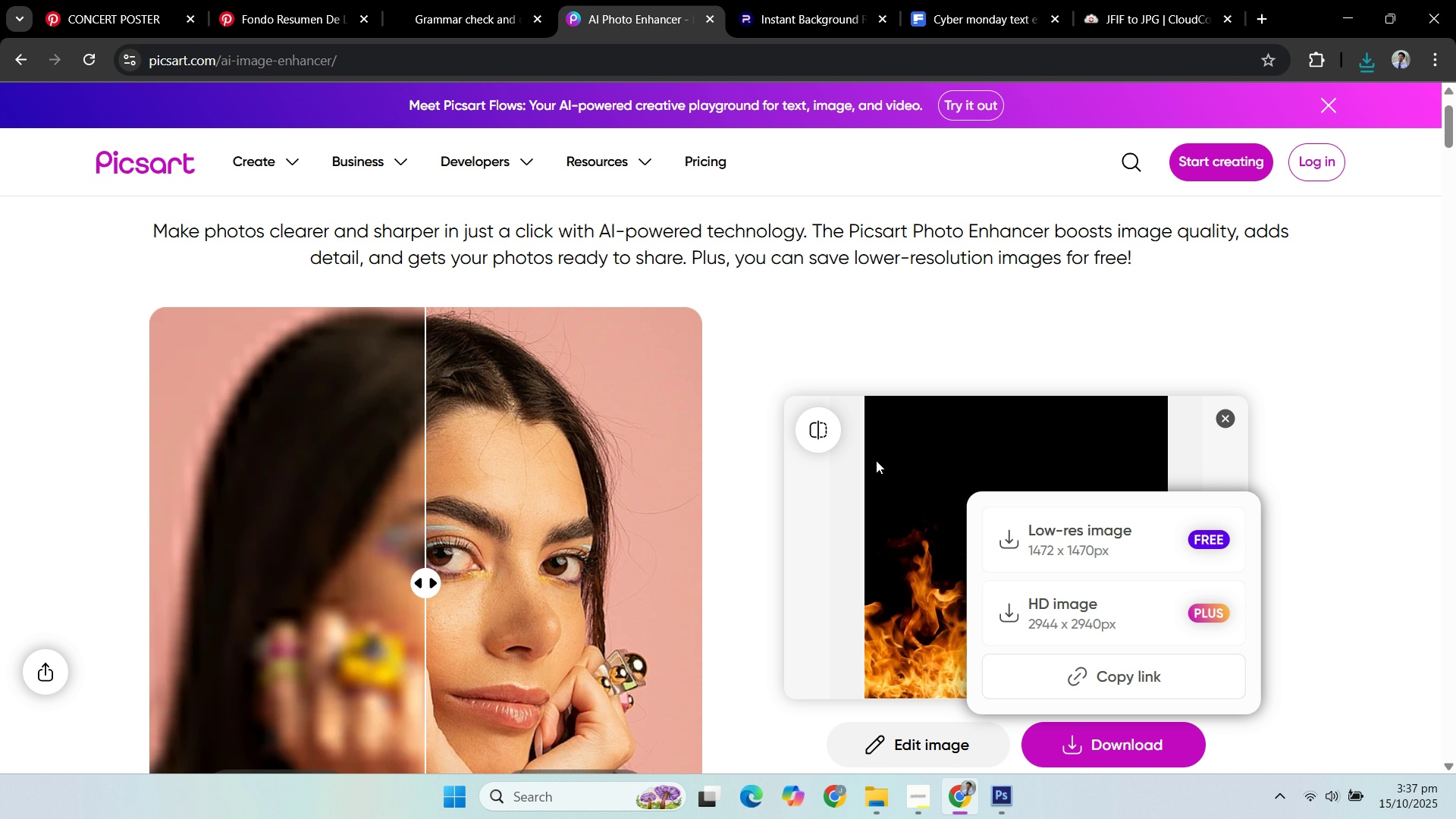 
left_click([1127, 554])
 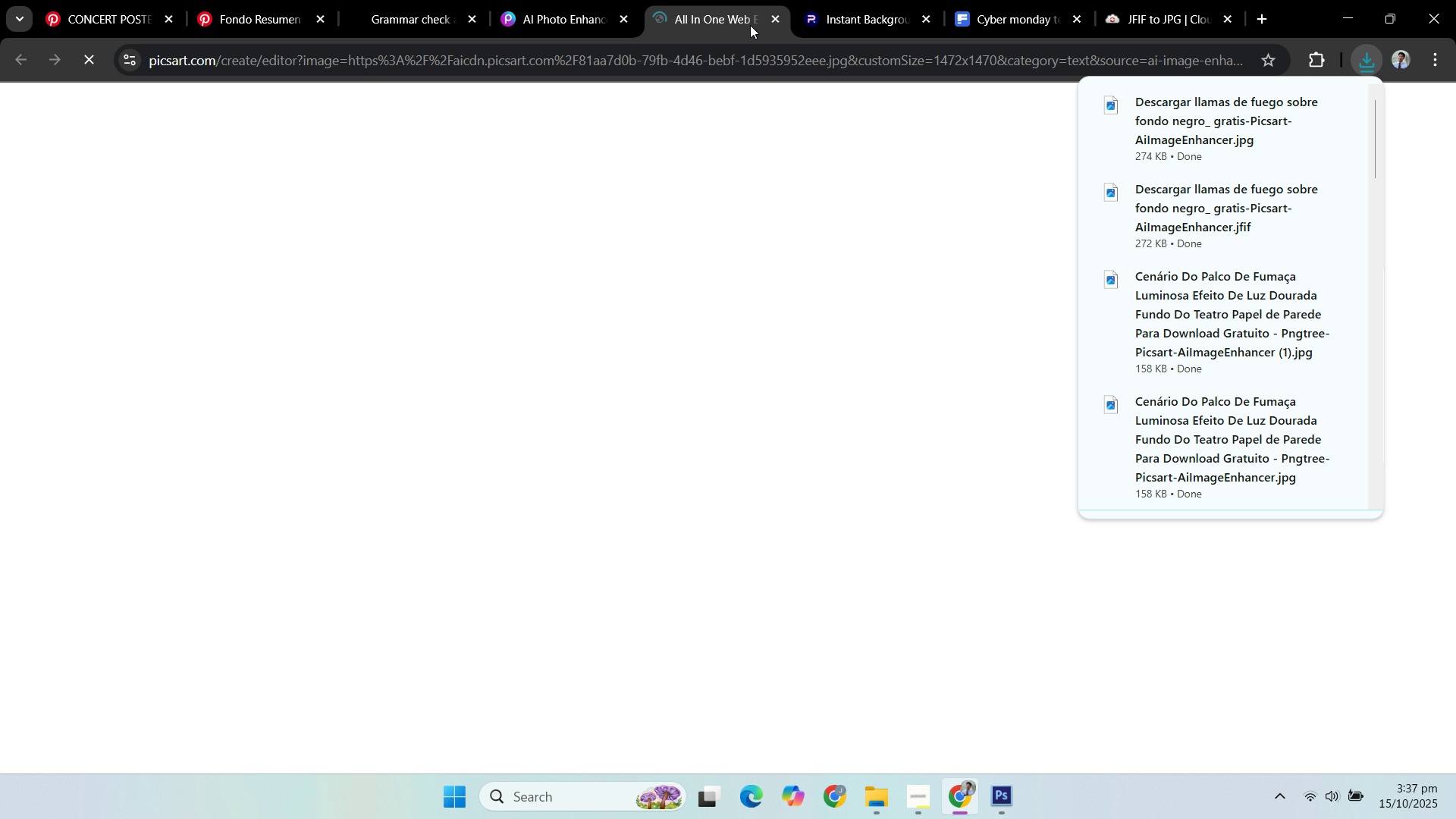 
mouse_move([778, 20])
 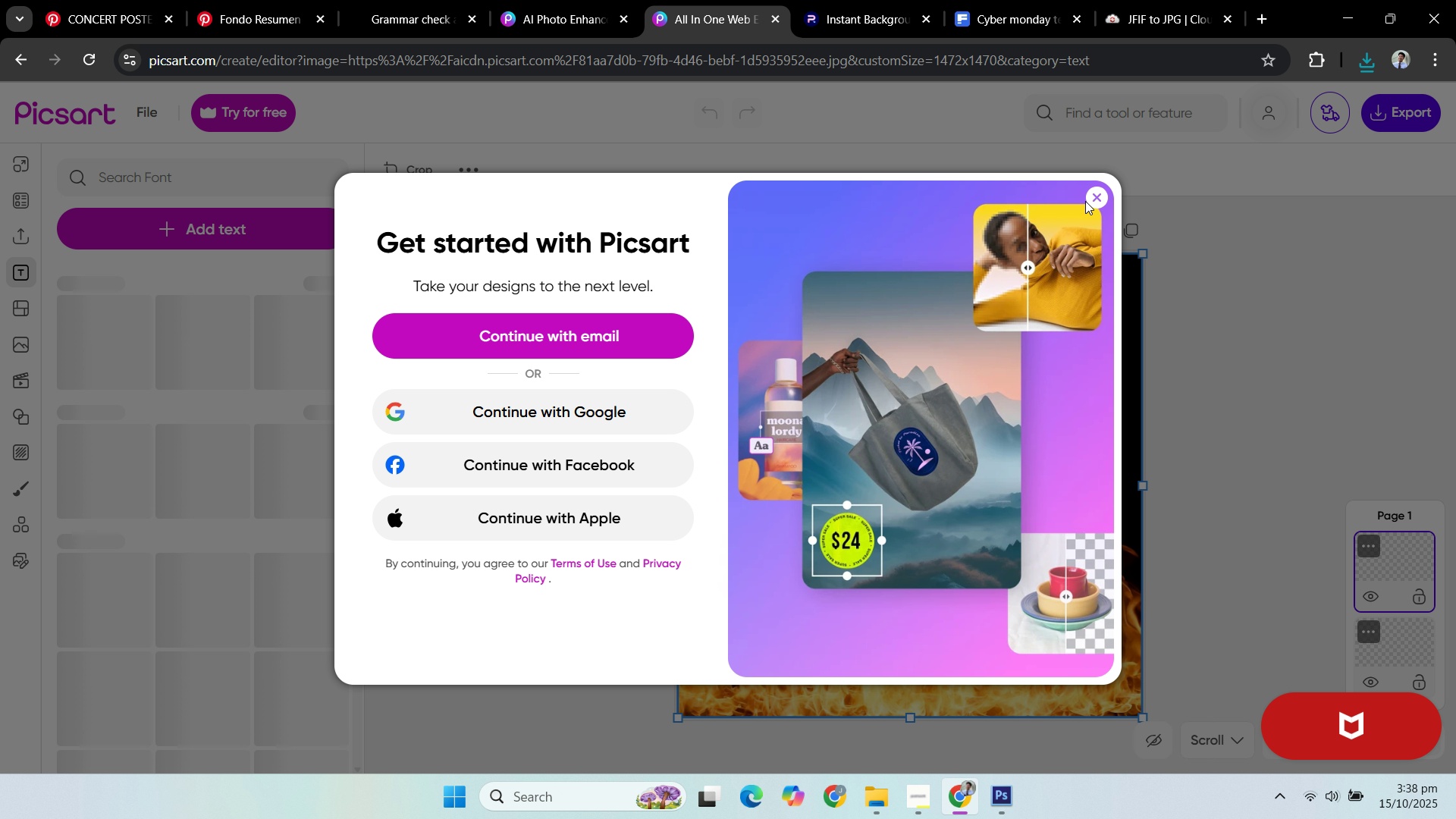 
left_click([1094, 201])
 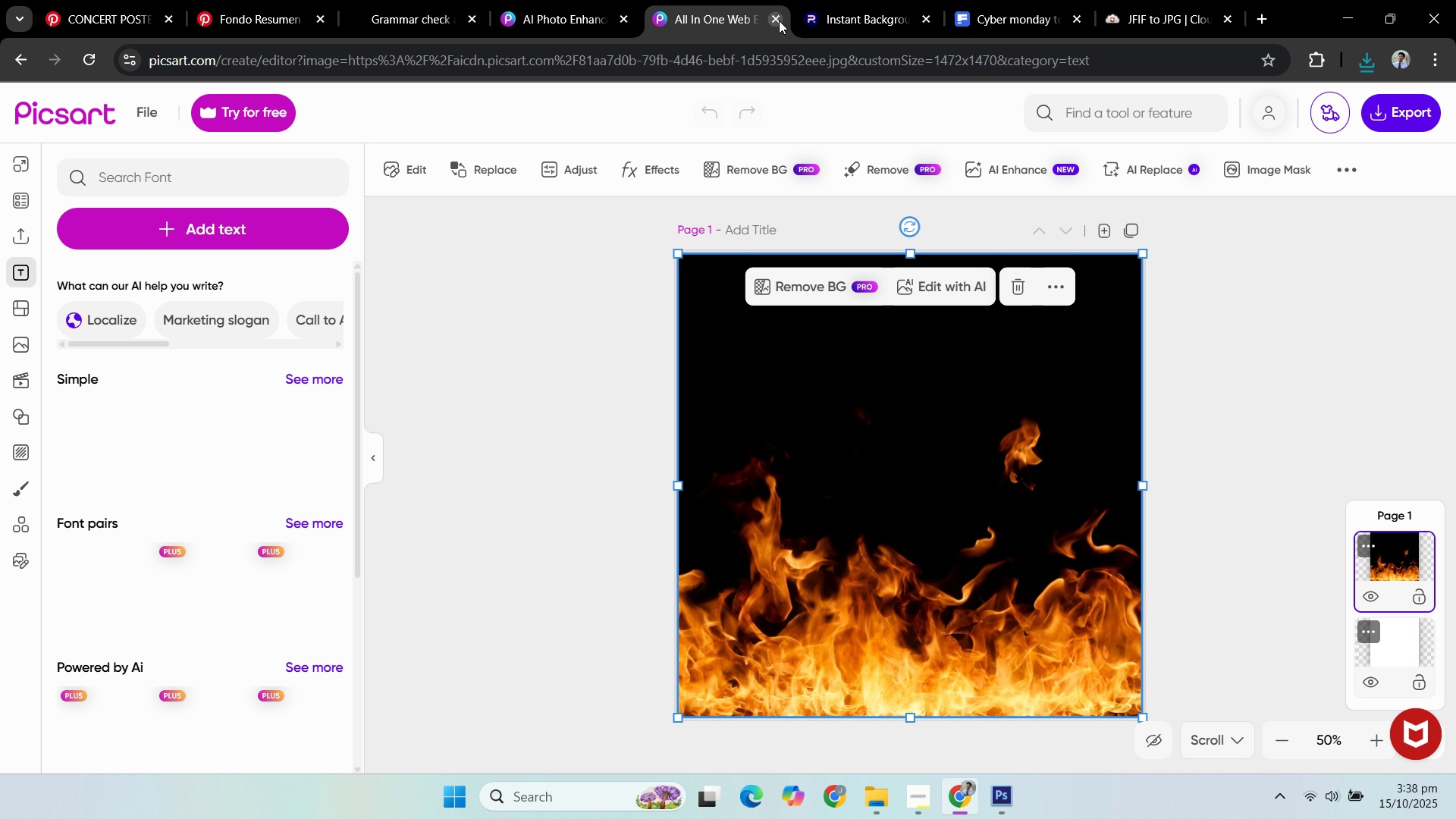 
left_click([779, 20])
 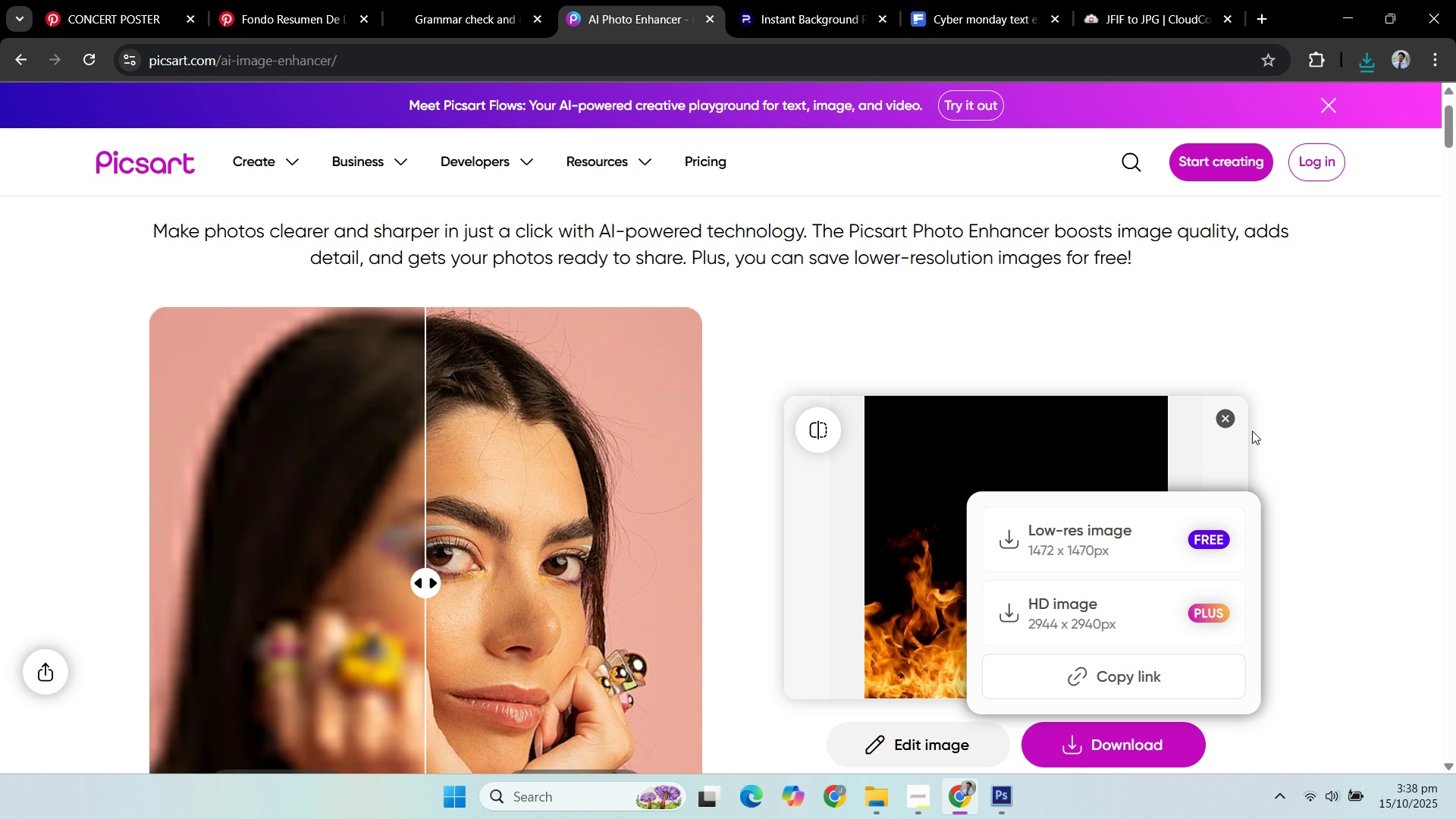 
left_click([1231, 420])
 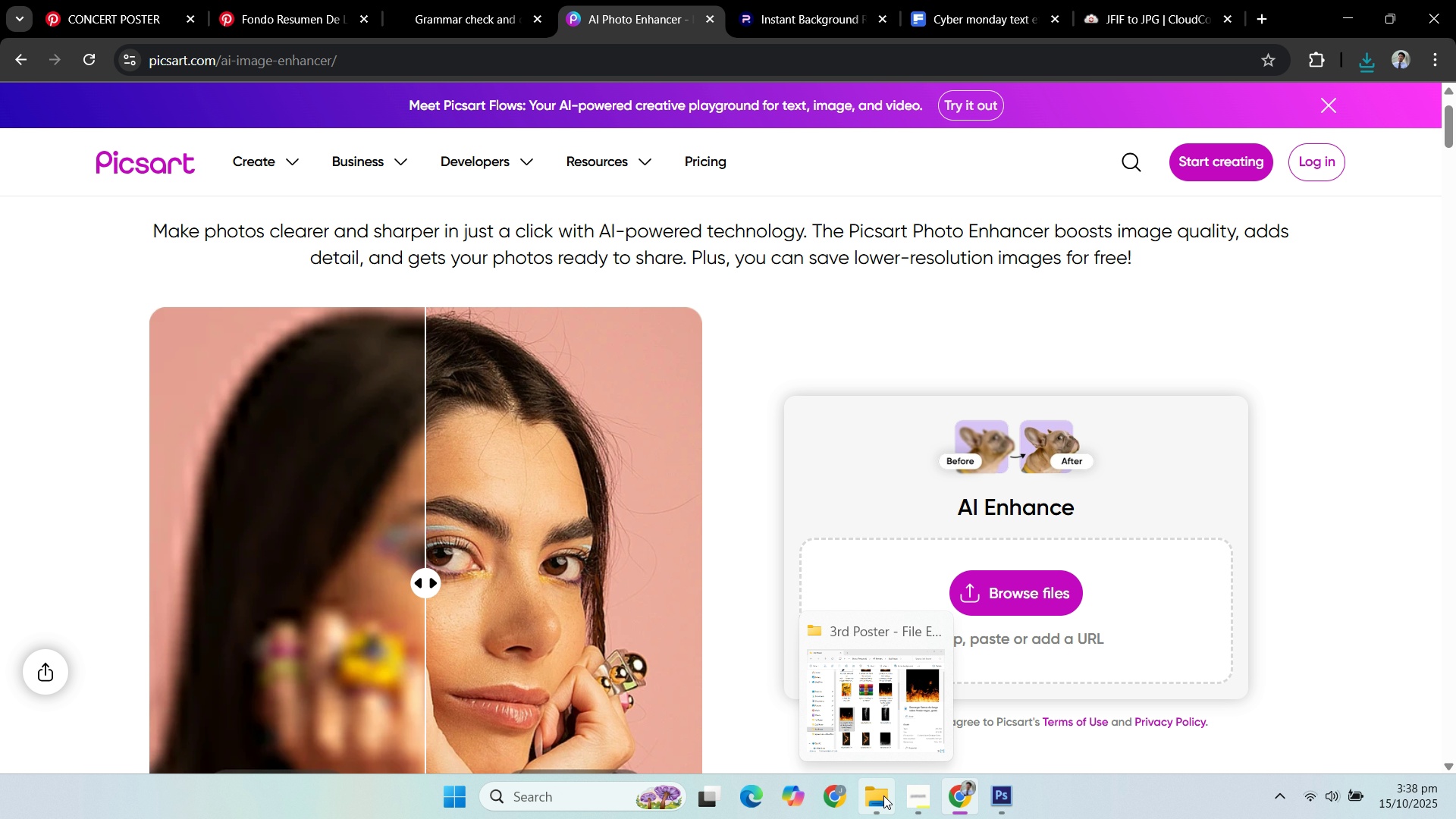 
left_click([883, 798])
 